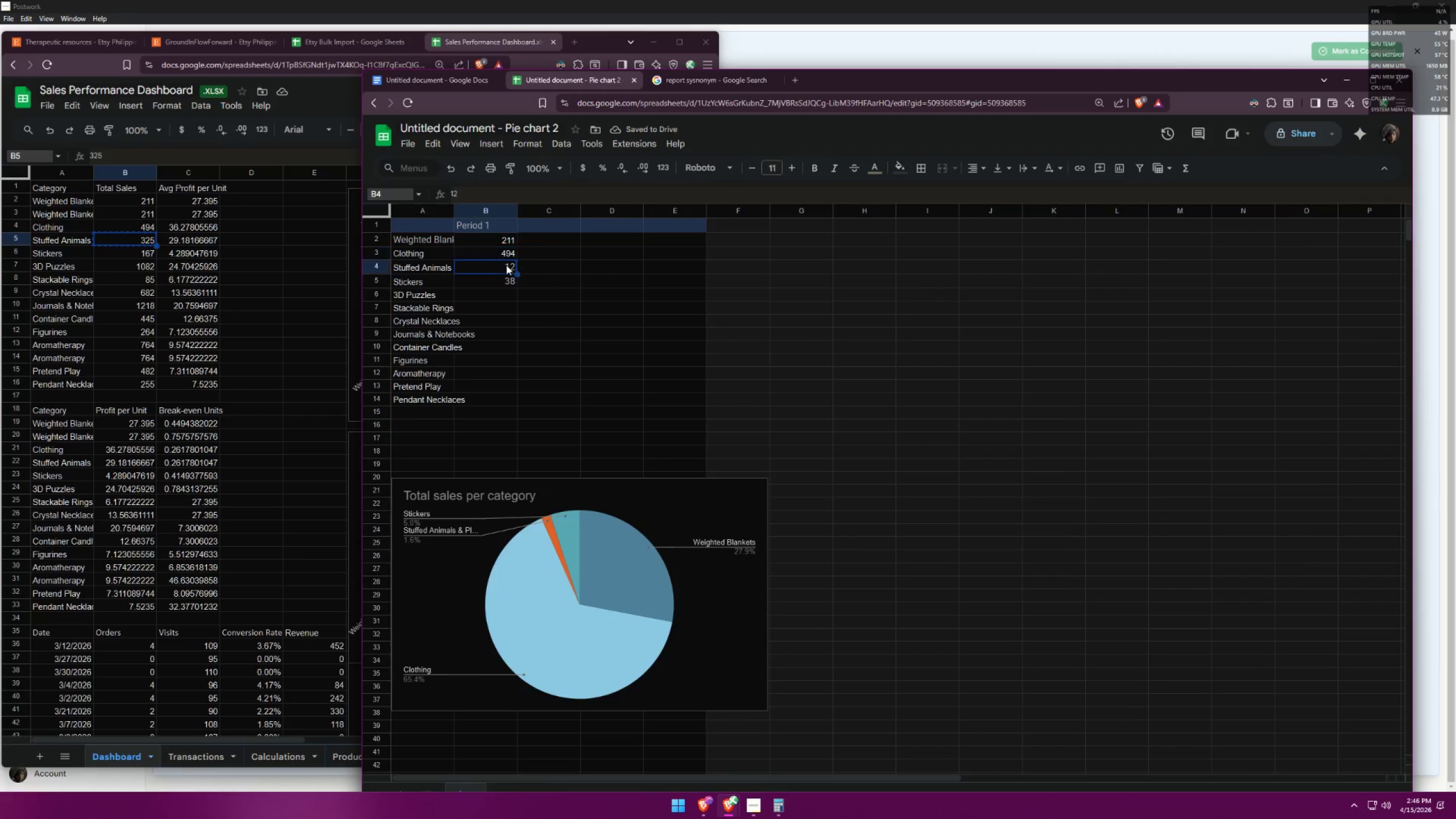 
key(Control+V)
 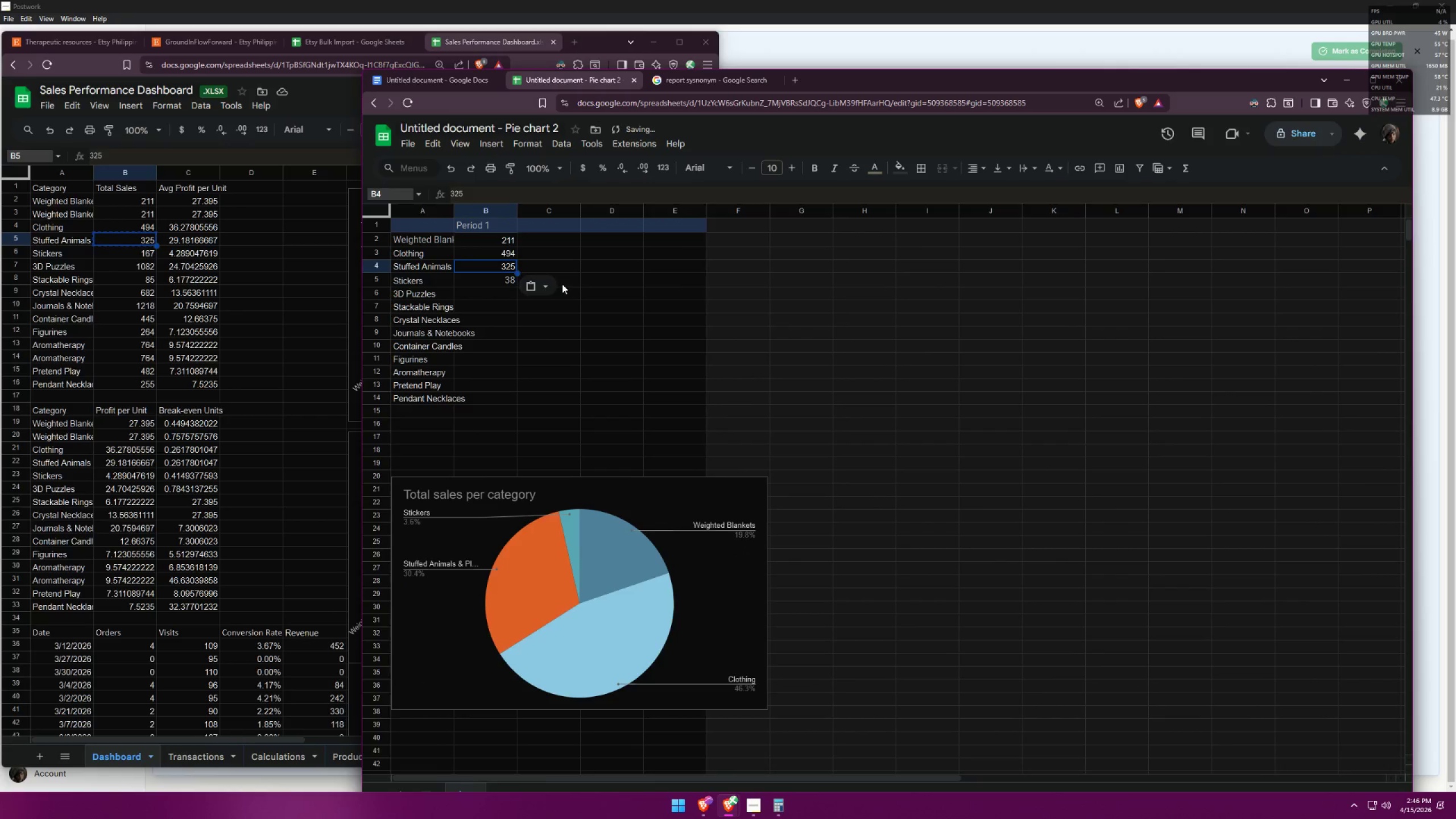 
key(Alt+AltLeft)
 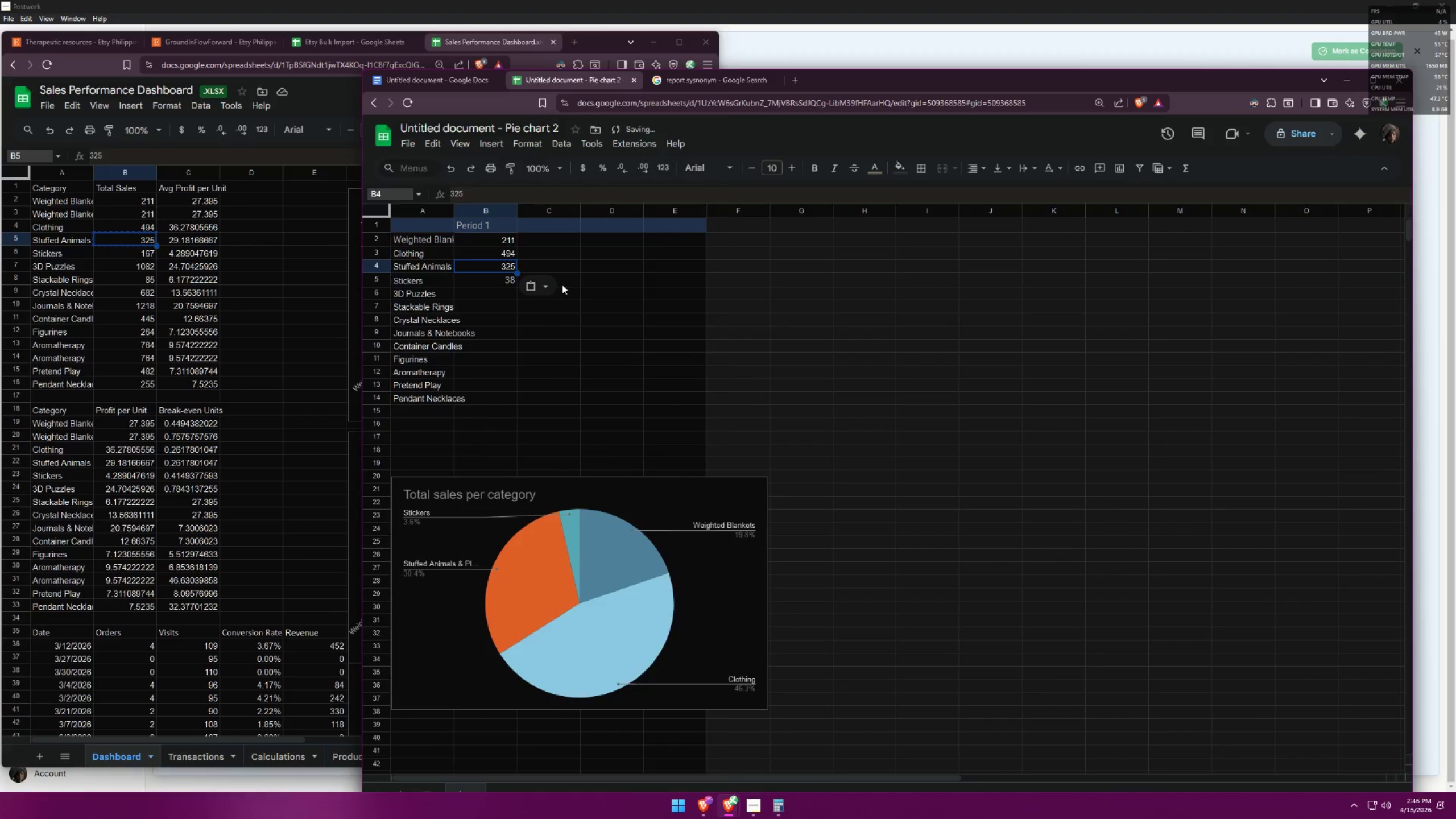 
key(Alt+Tab)
 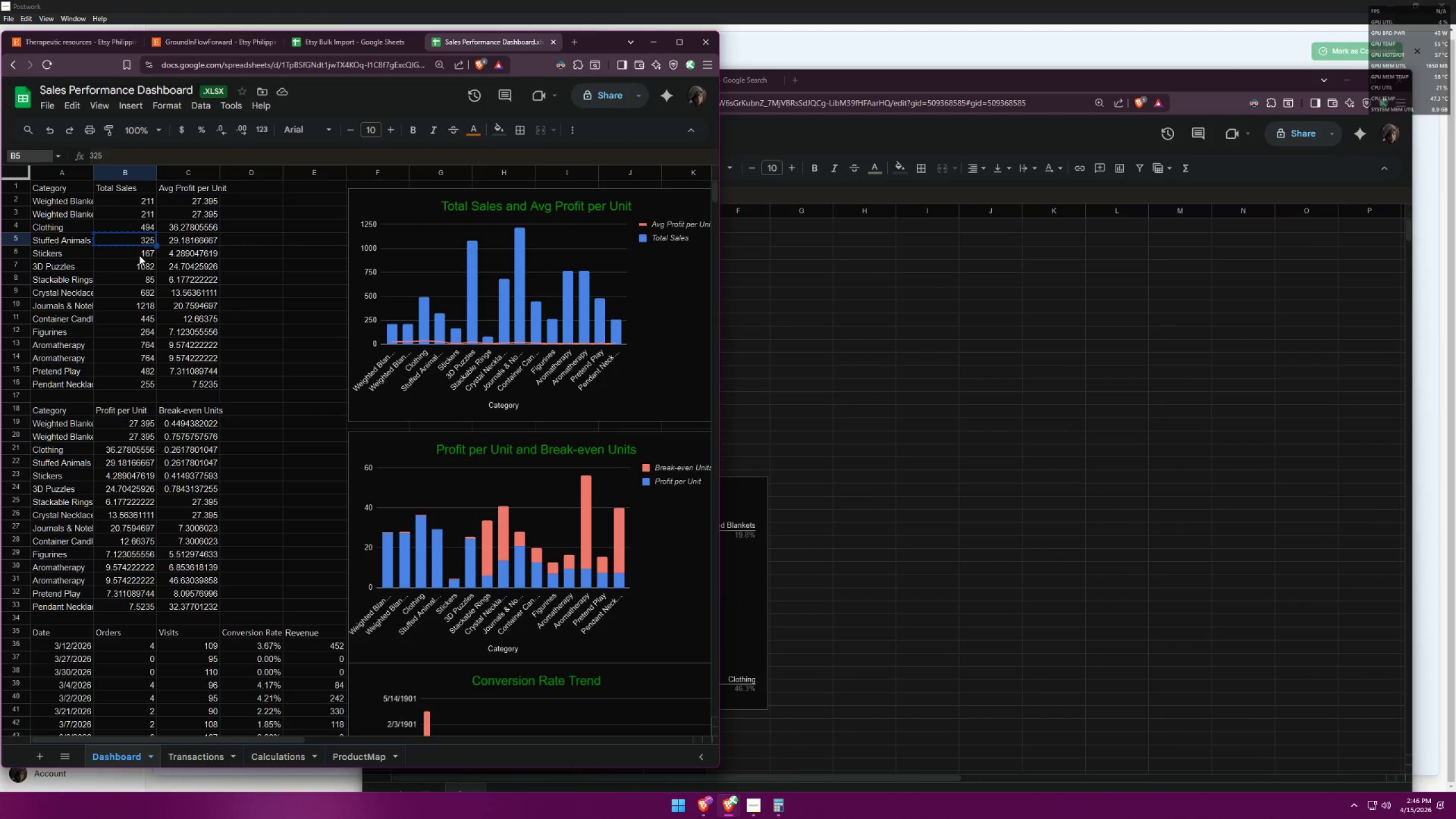 
key(Control+ControlLeft)
 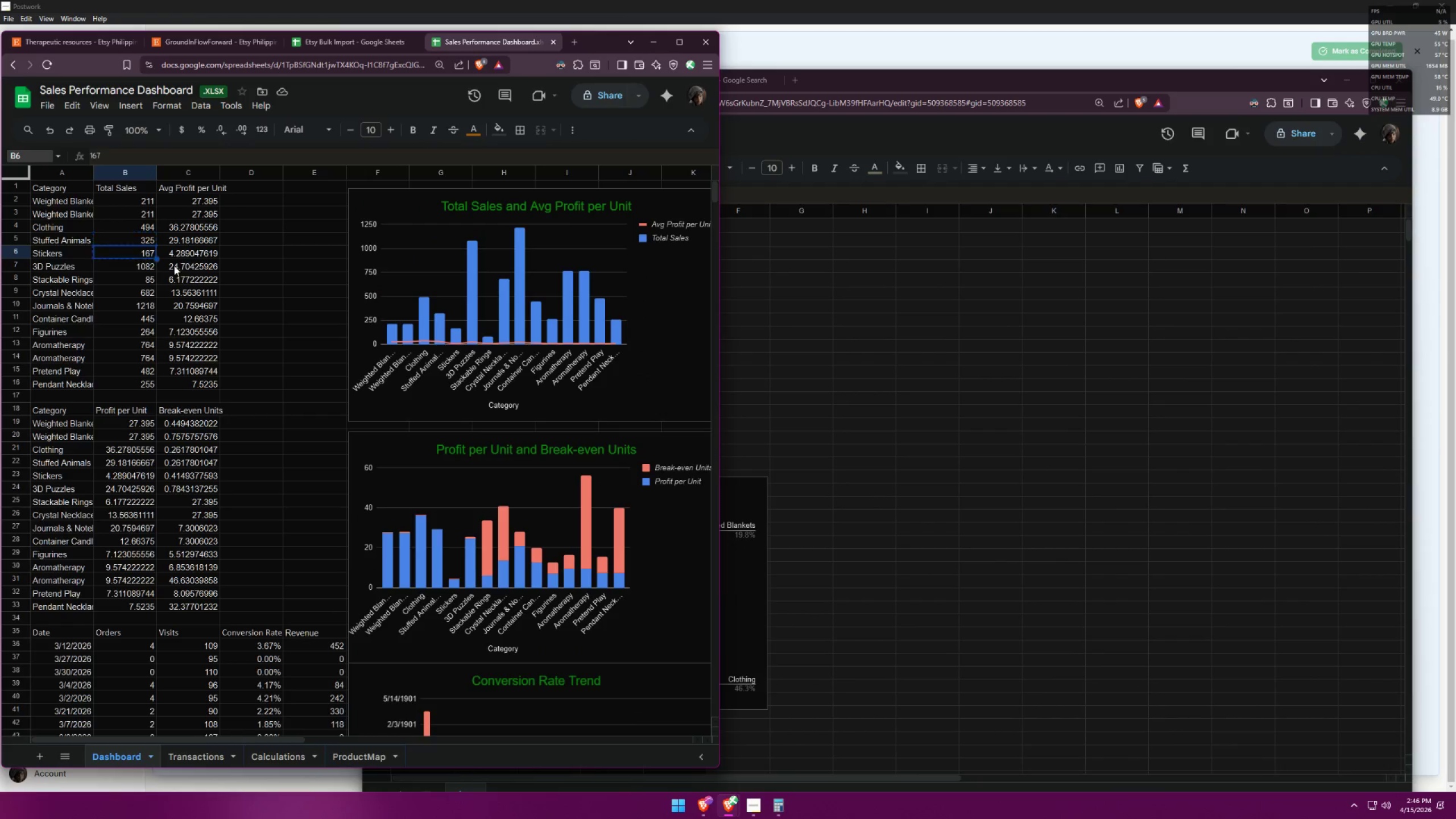 
key(Control+C)
 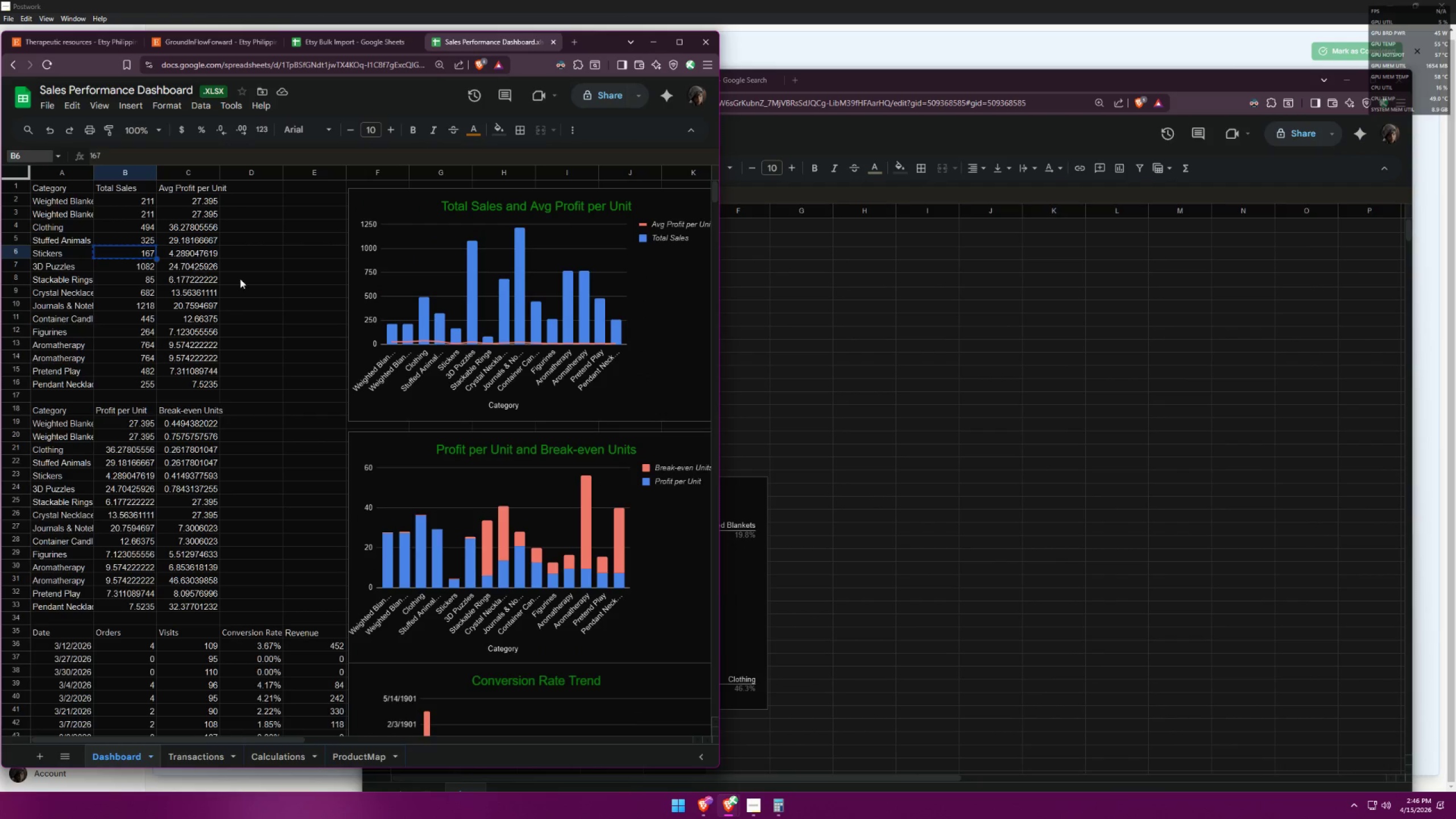 
key(Alt+AltLeft)
 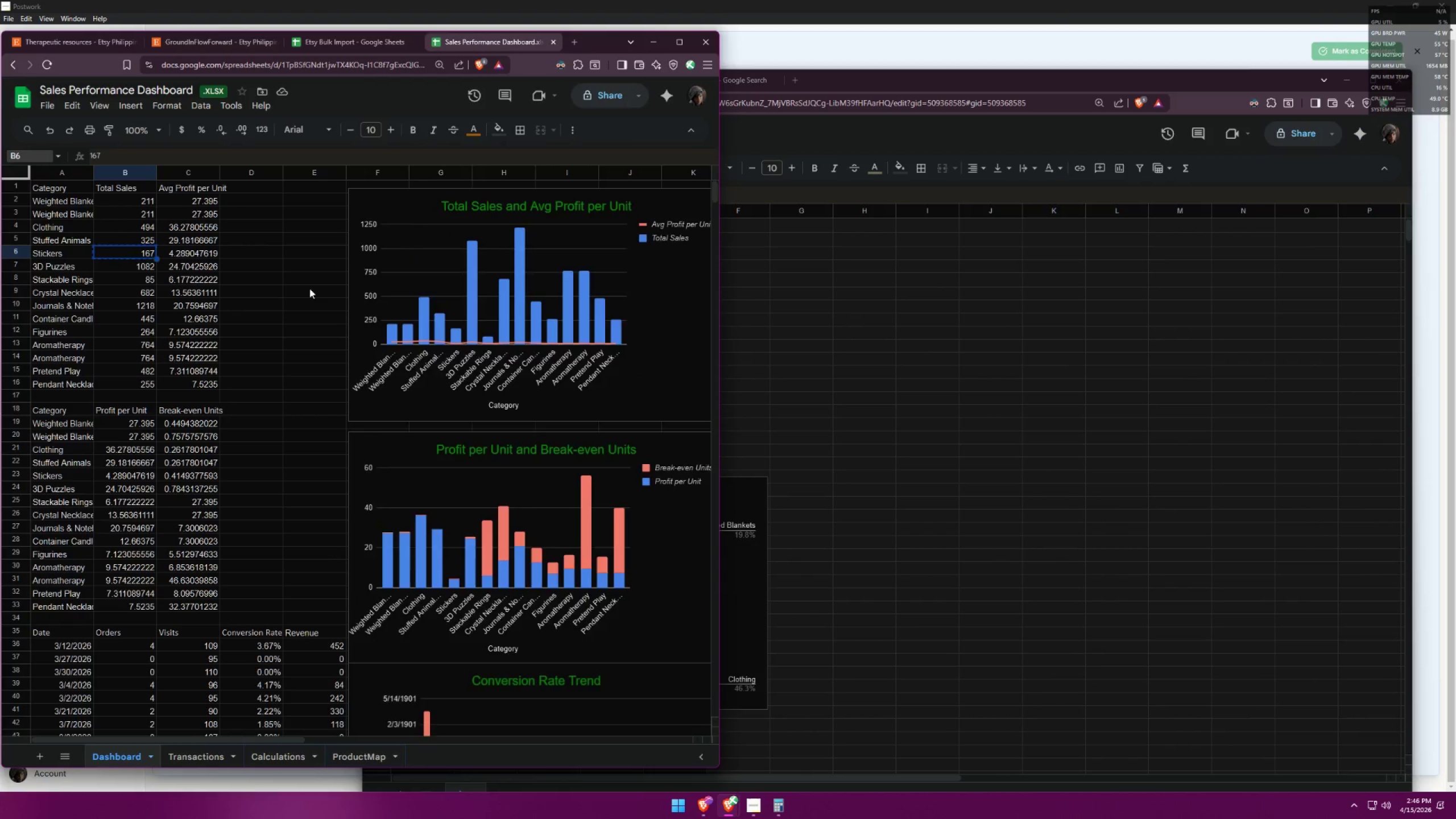 
key(Alt+Tab)
 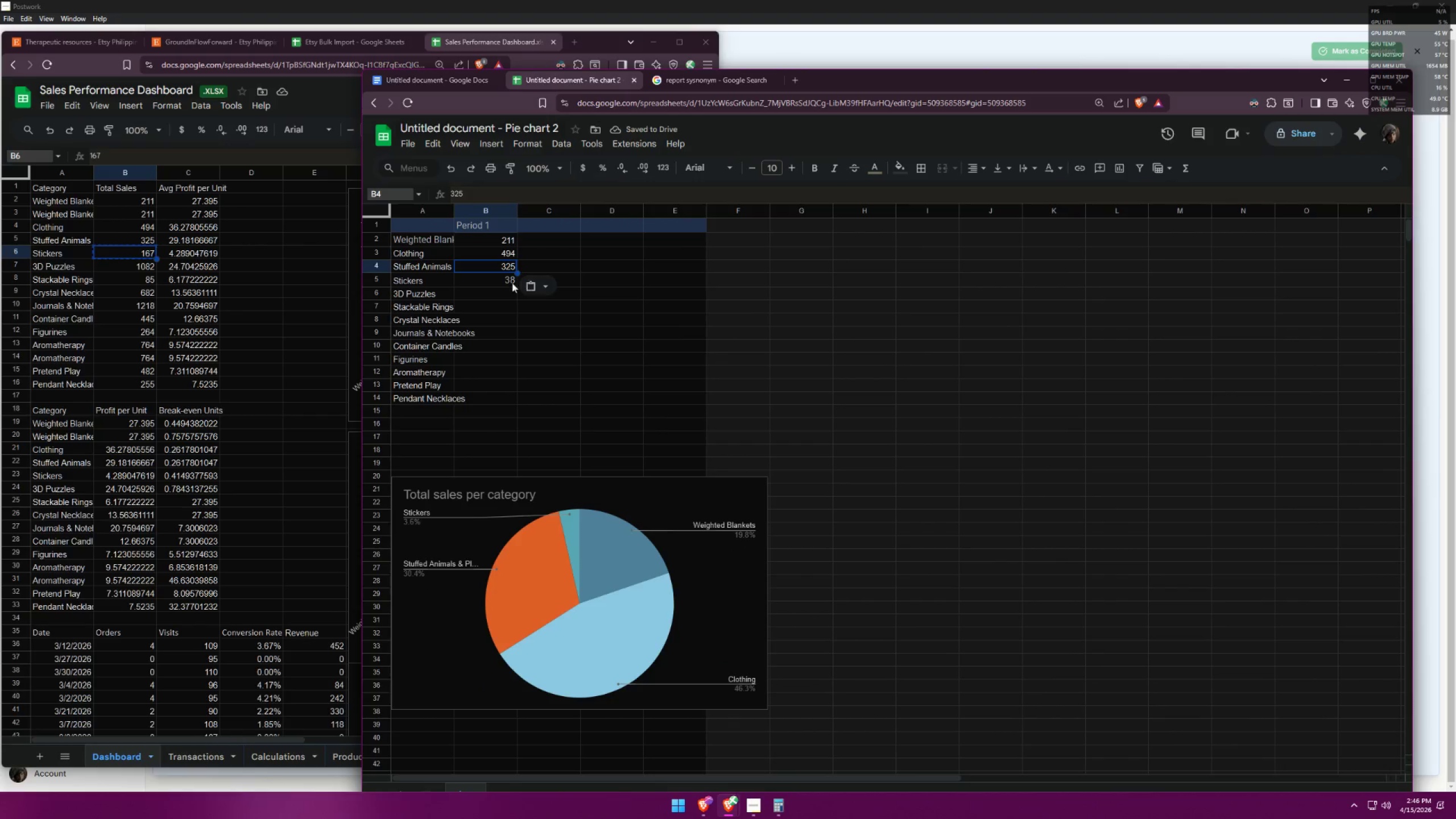 
left_click([500, 282])
 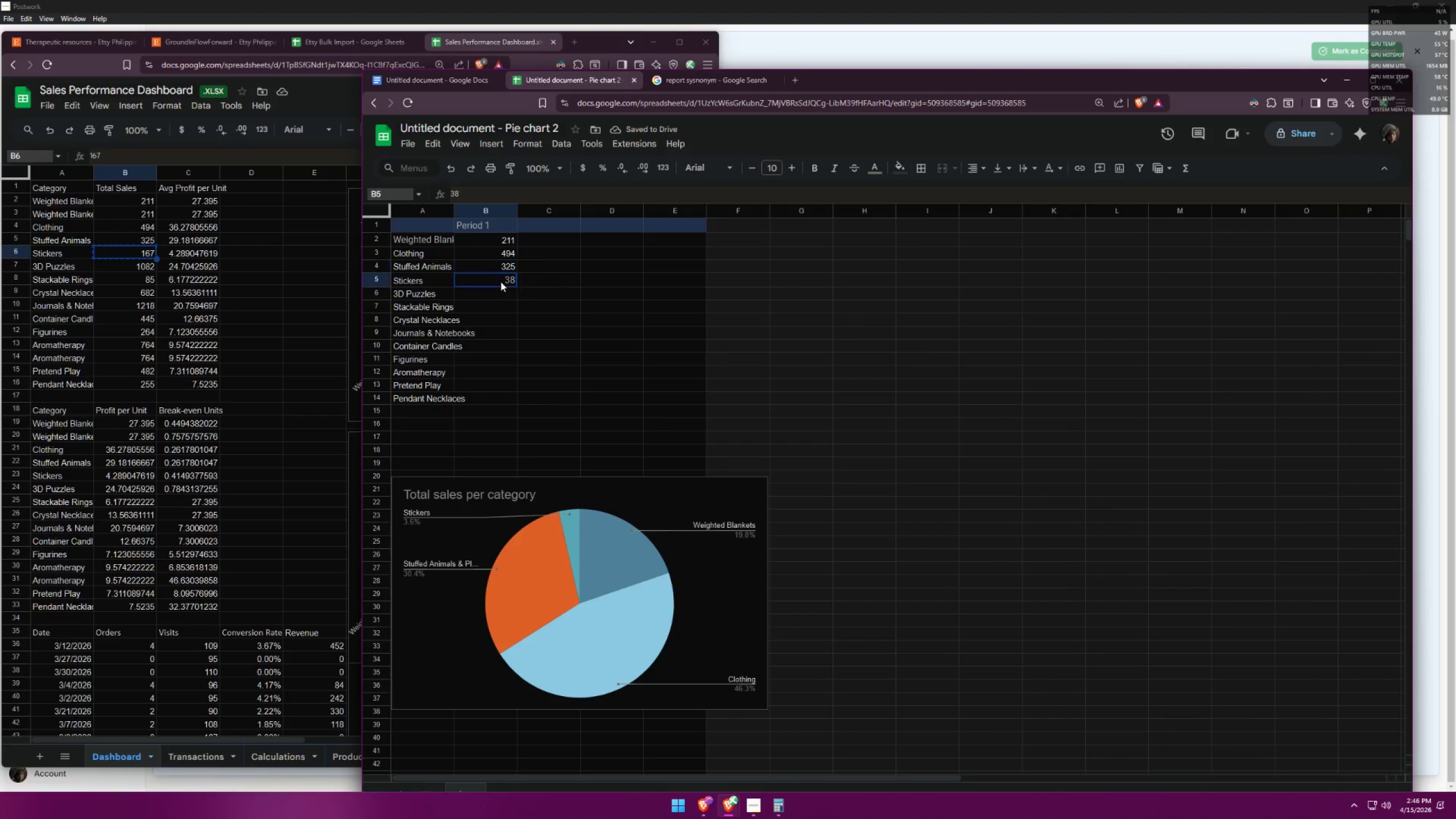 
key(Control+ControlLeft)
 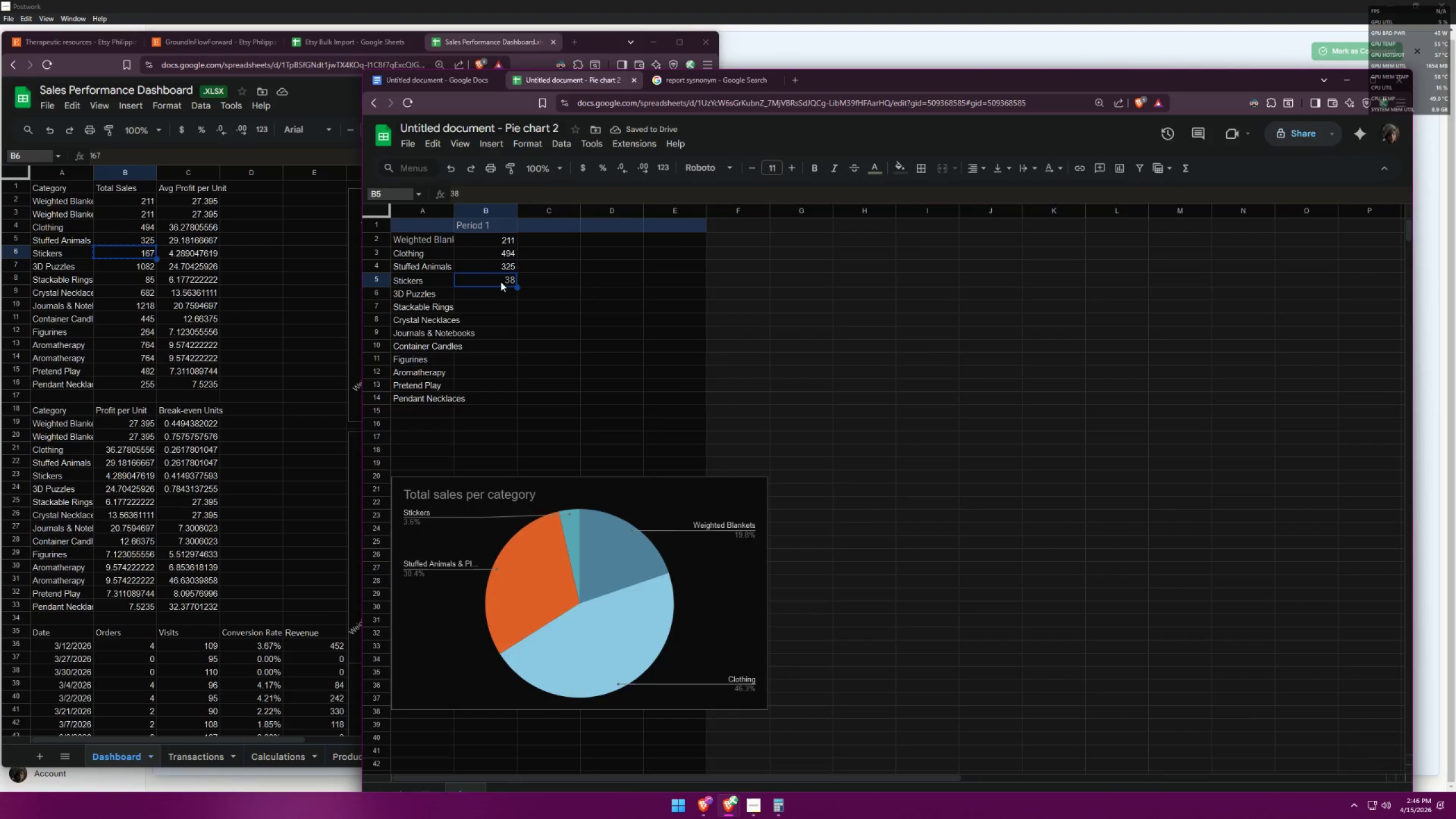 
key(Control+V)
 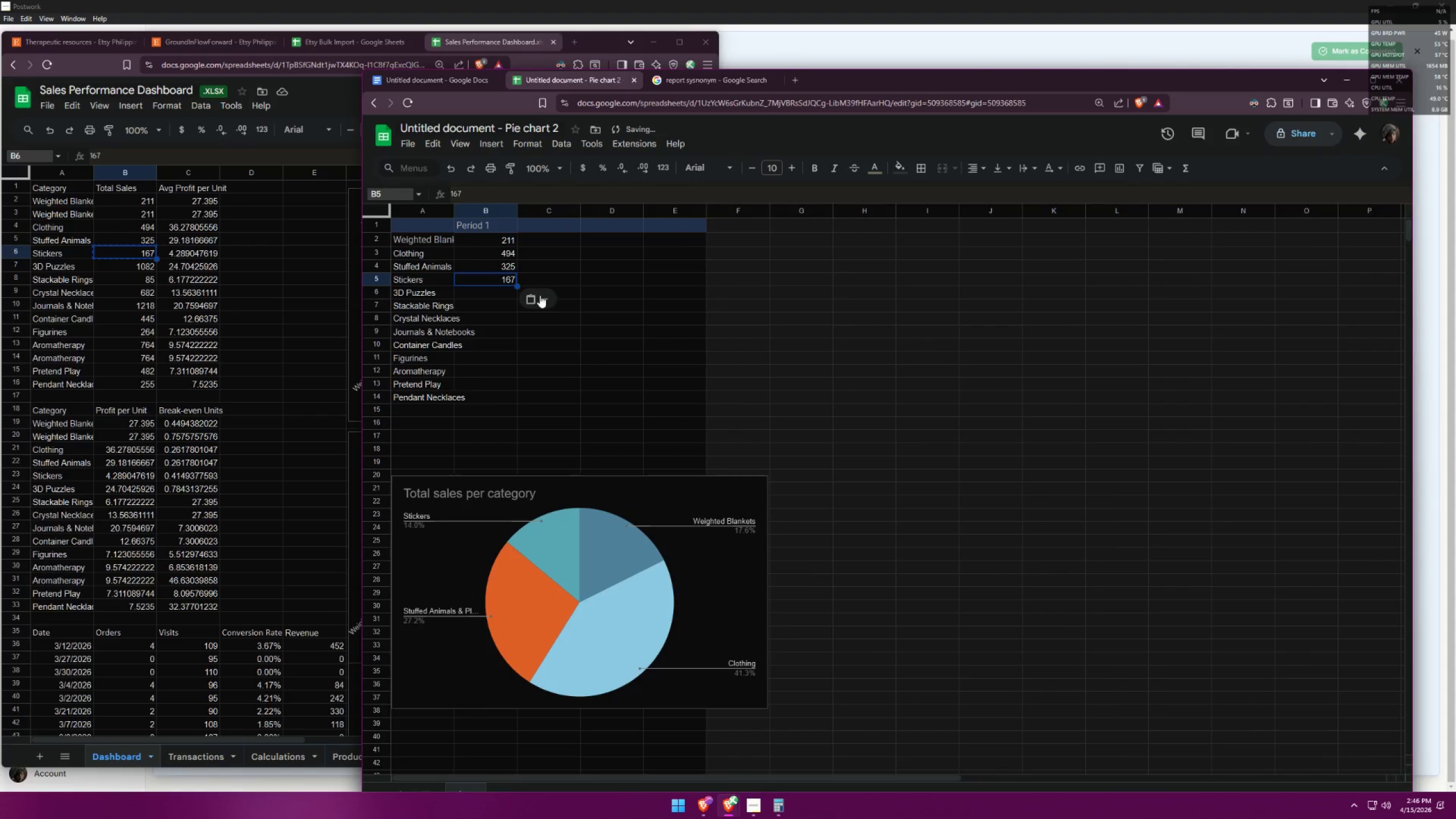 
key(Alt+AltLeft)
 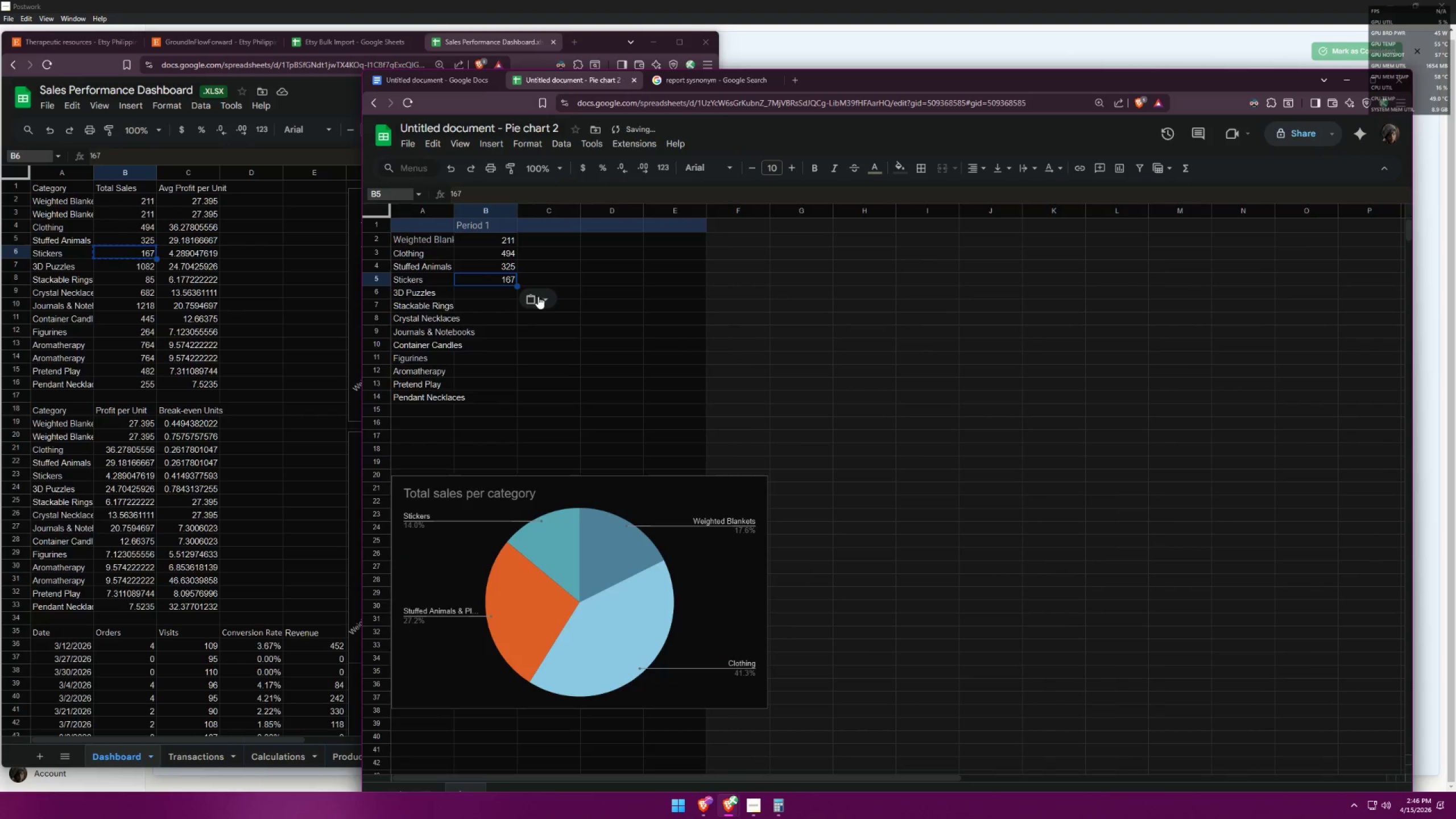 
key(Alt+Tab)
 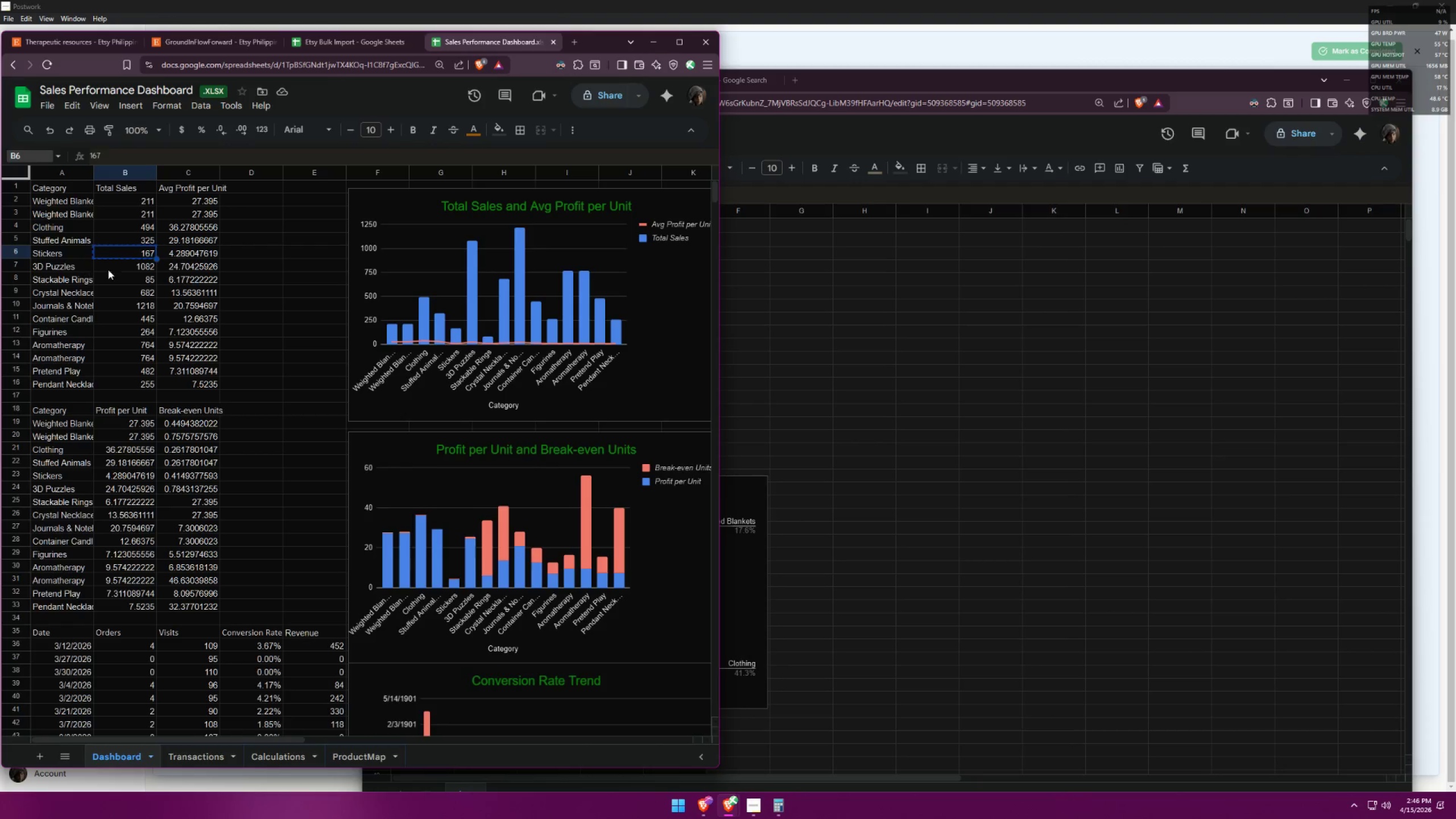 
left_click([146, 268])
 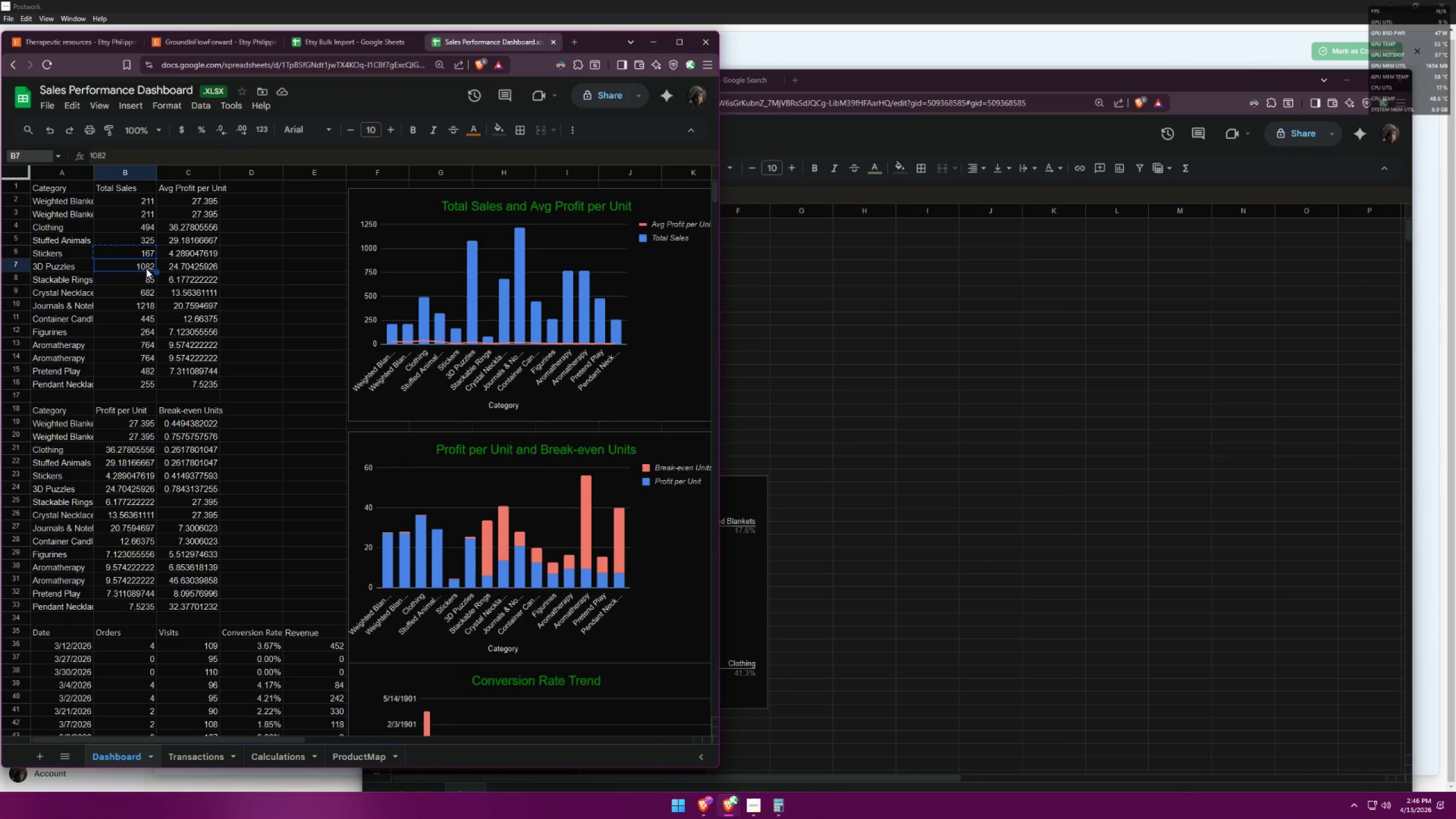 
key(Control+ControlLeft)
 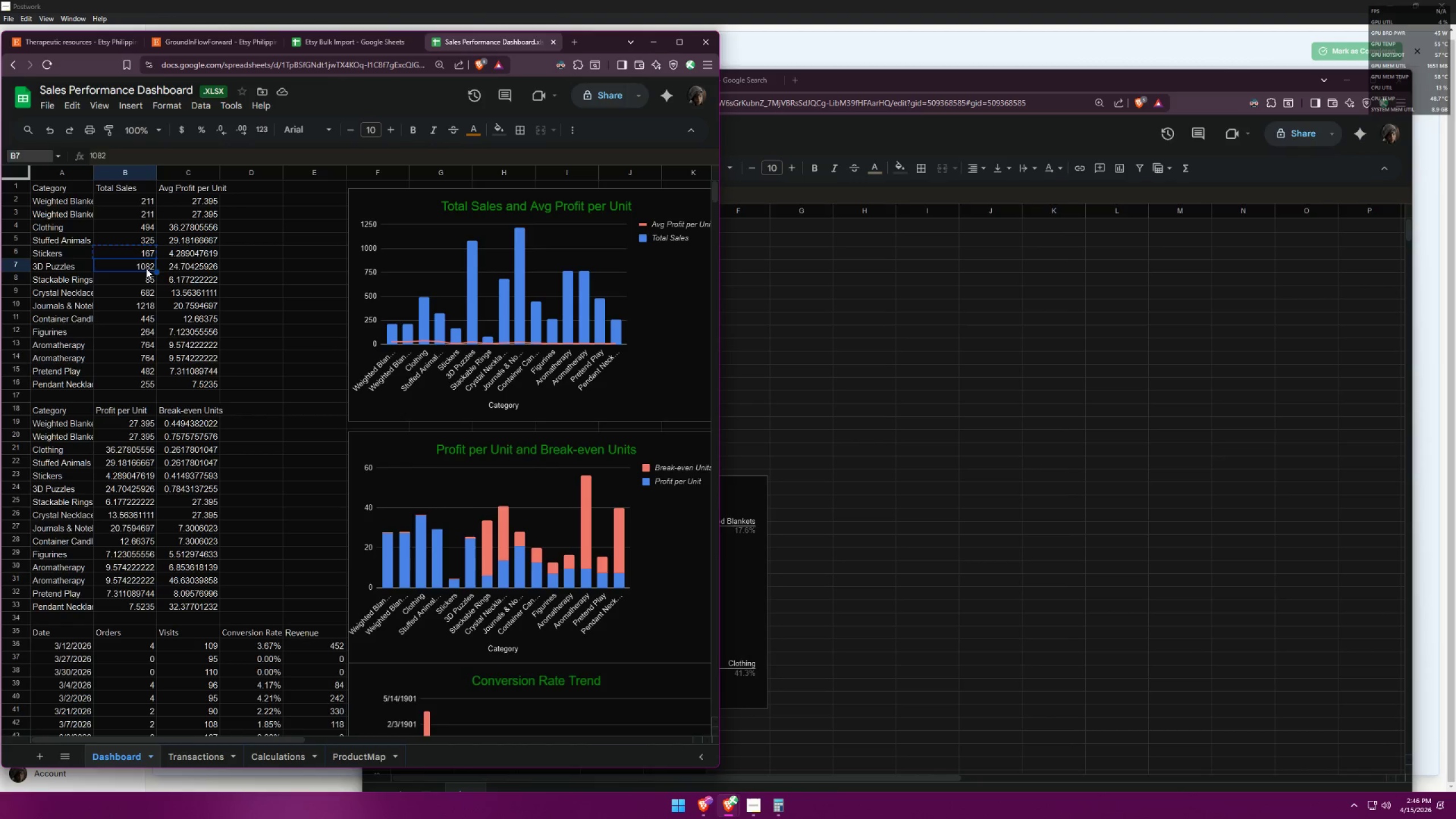 
key(Control+C)
 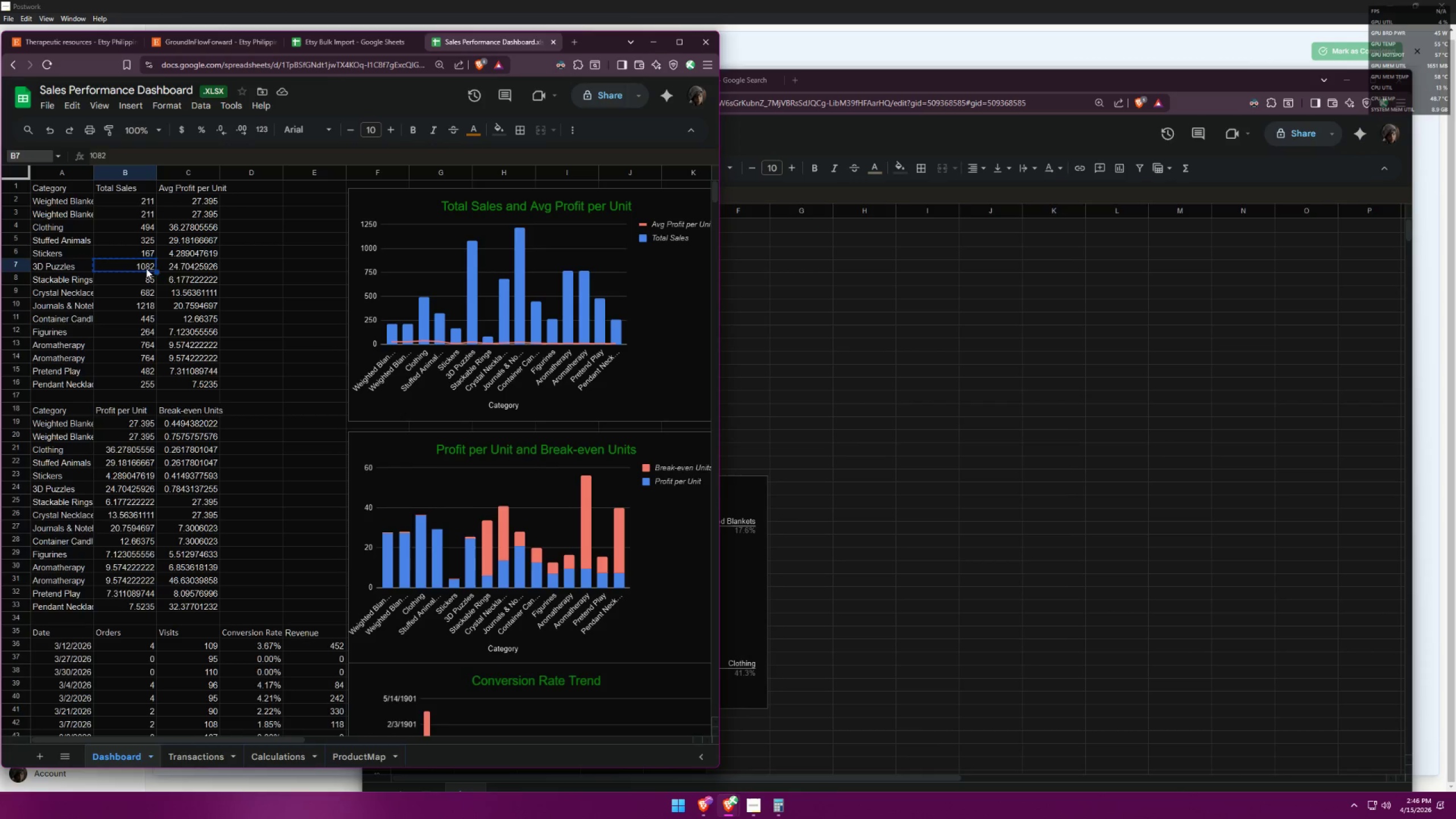 
key(Alt+AltLeft)
 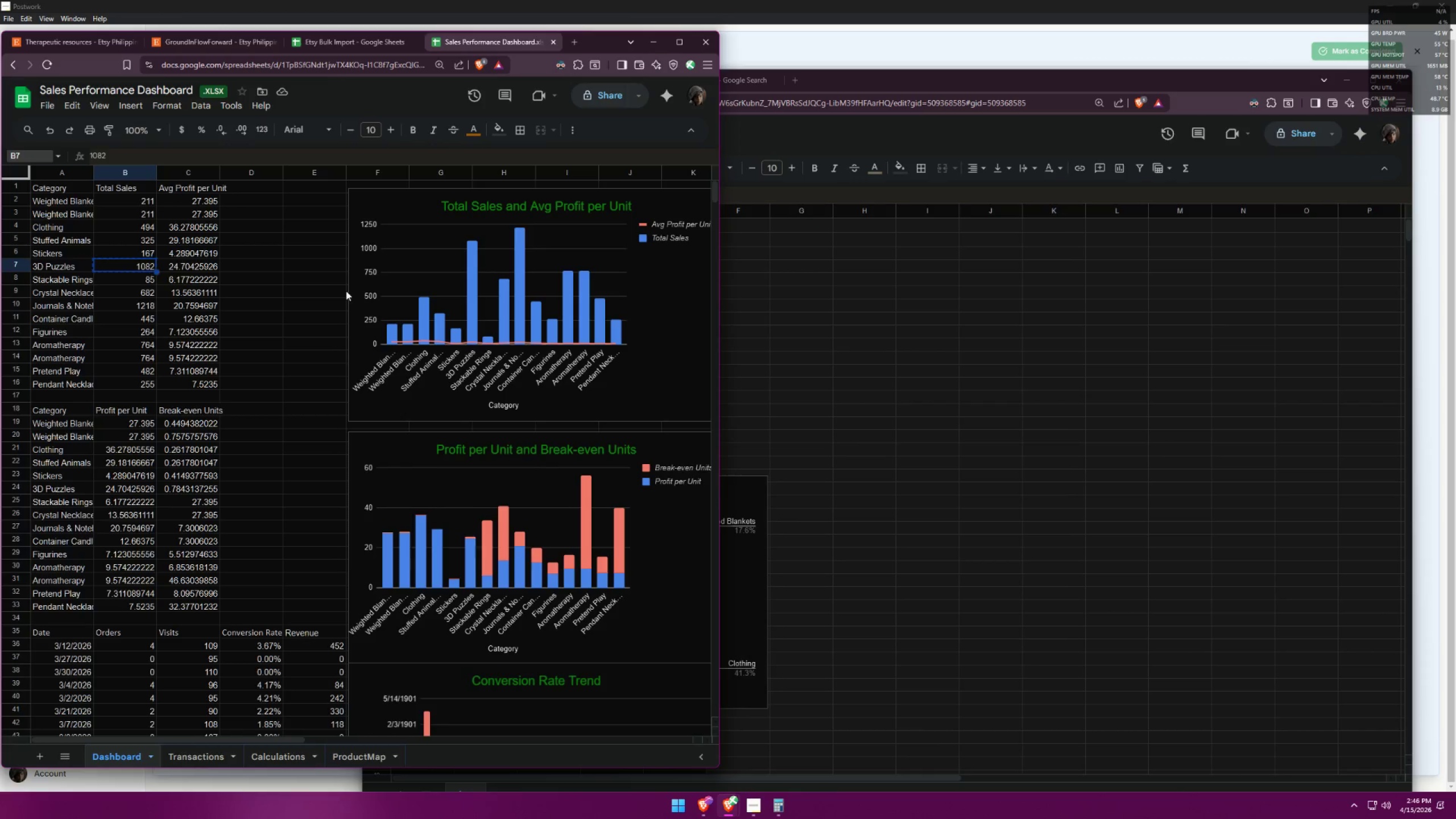 
key(Alt+Tab)
 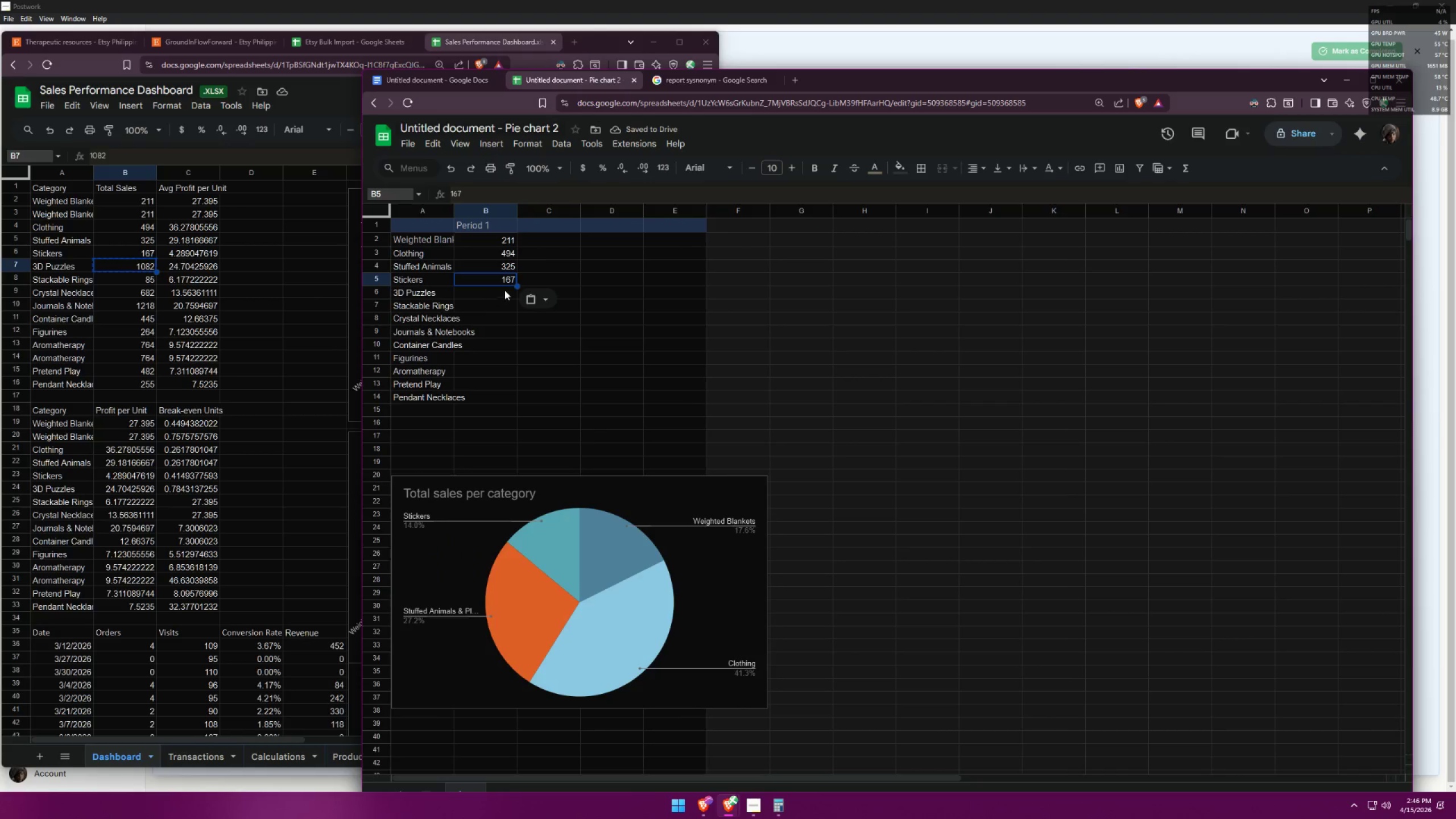 
key(Control+ControlLeft)
 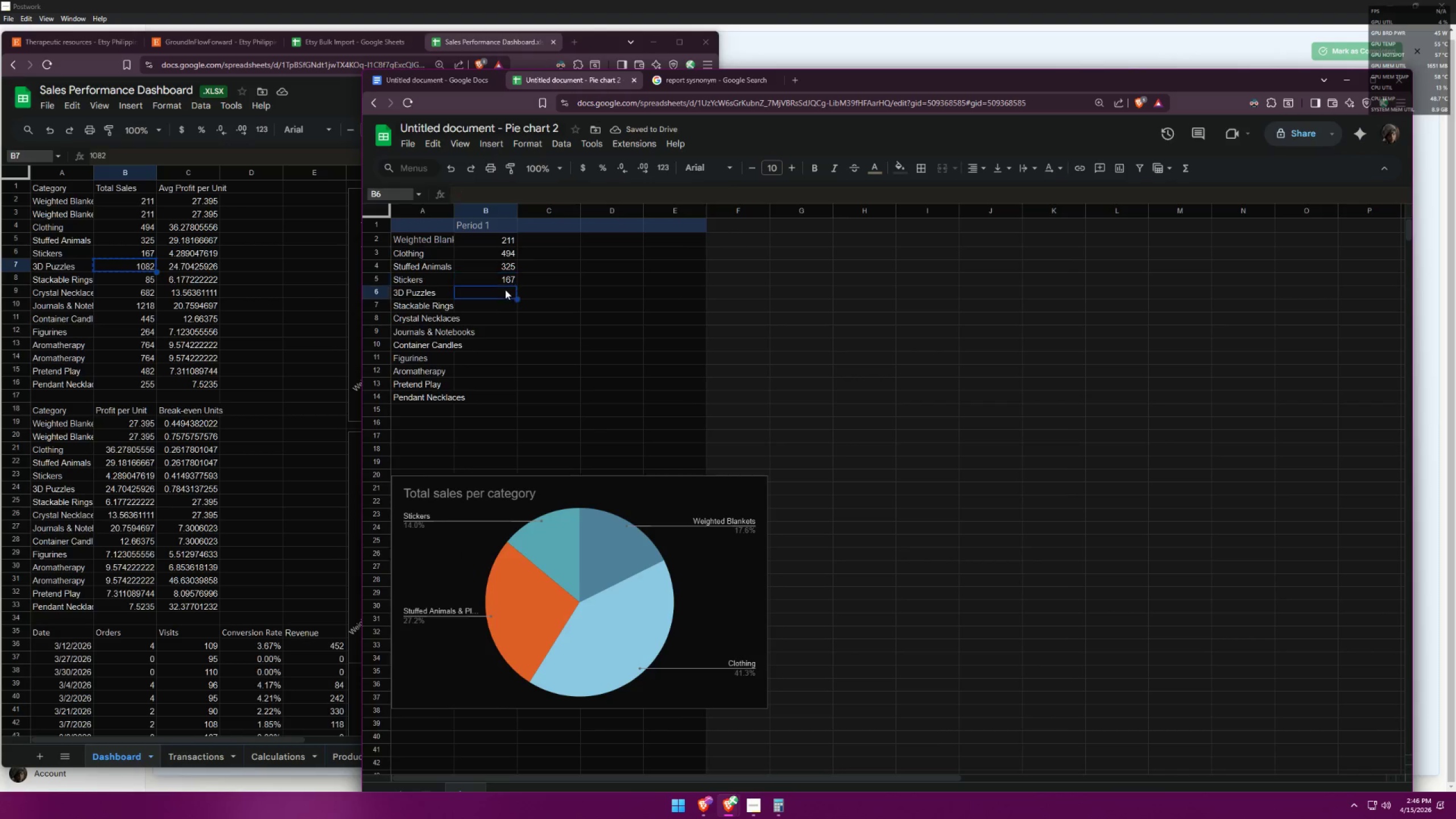 
key(Control+V)
 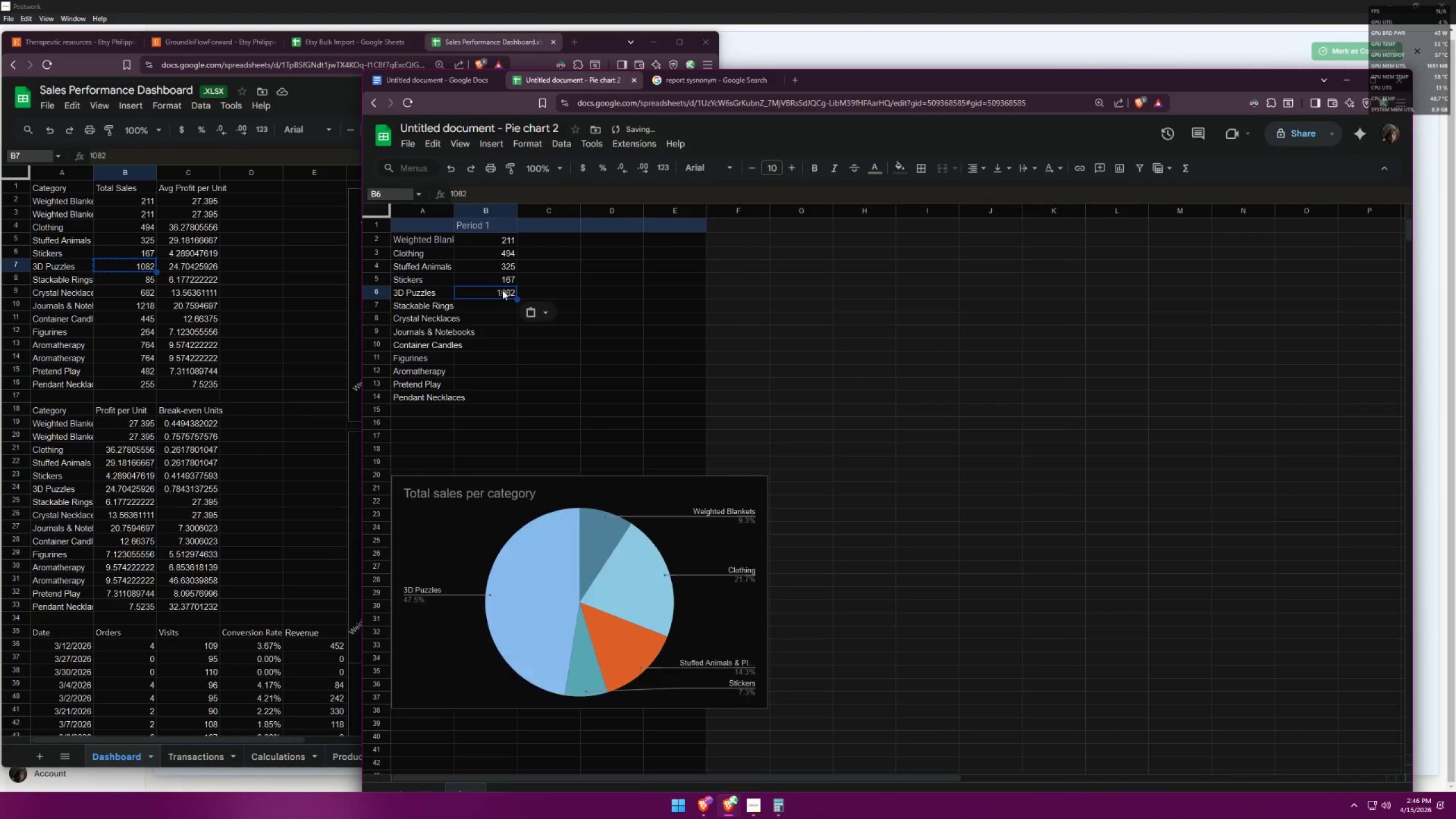 
key(Alt+AltLeft)
 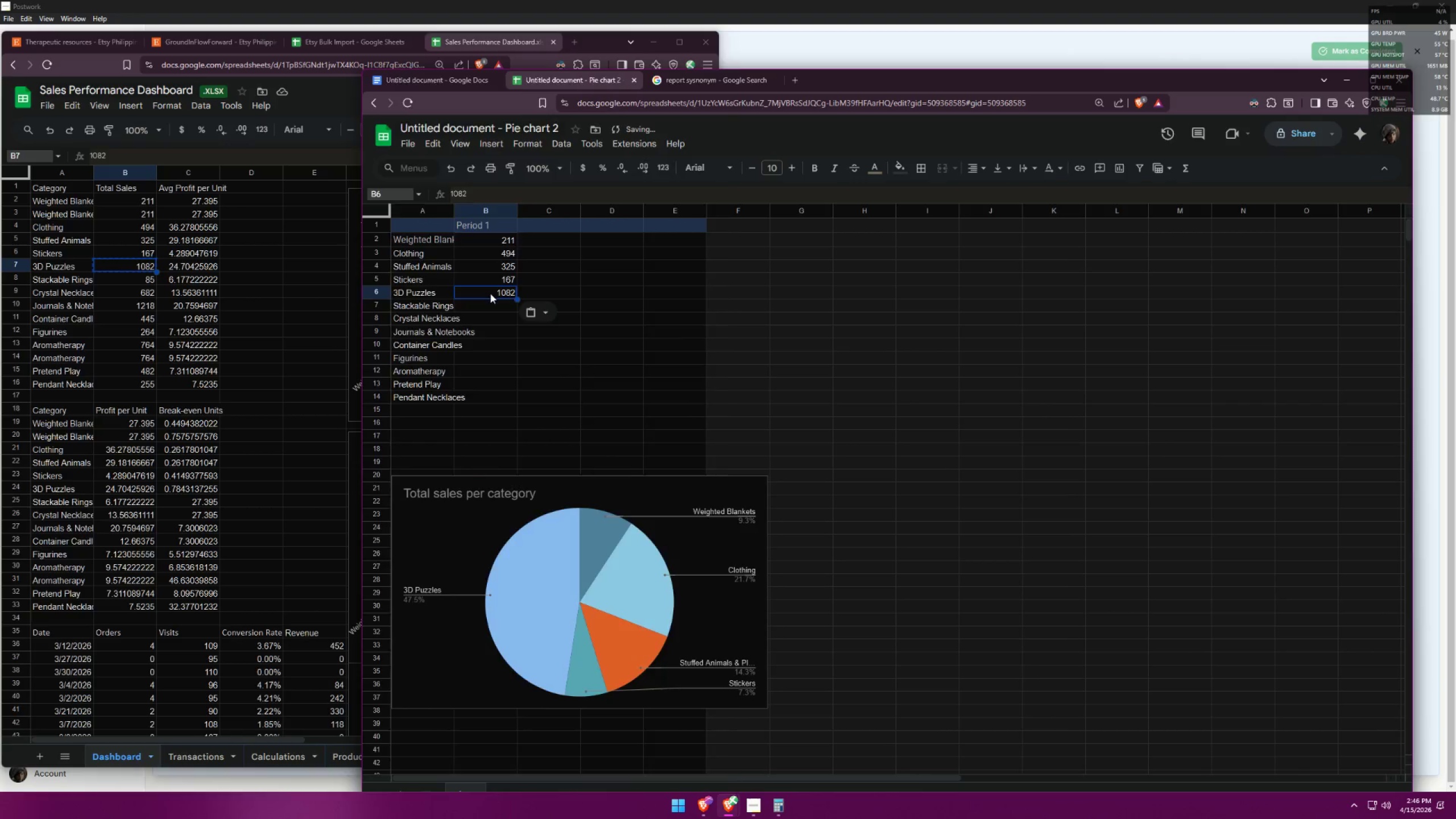 
key(Alt+Tab)
 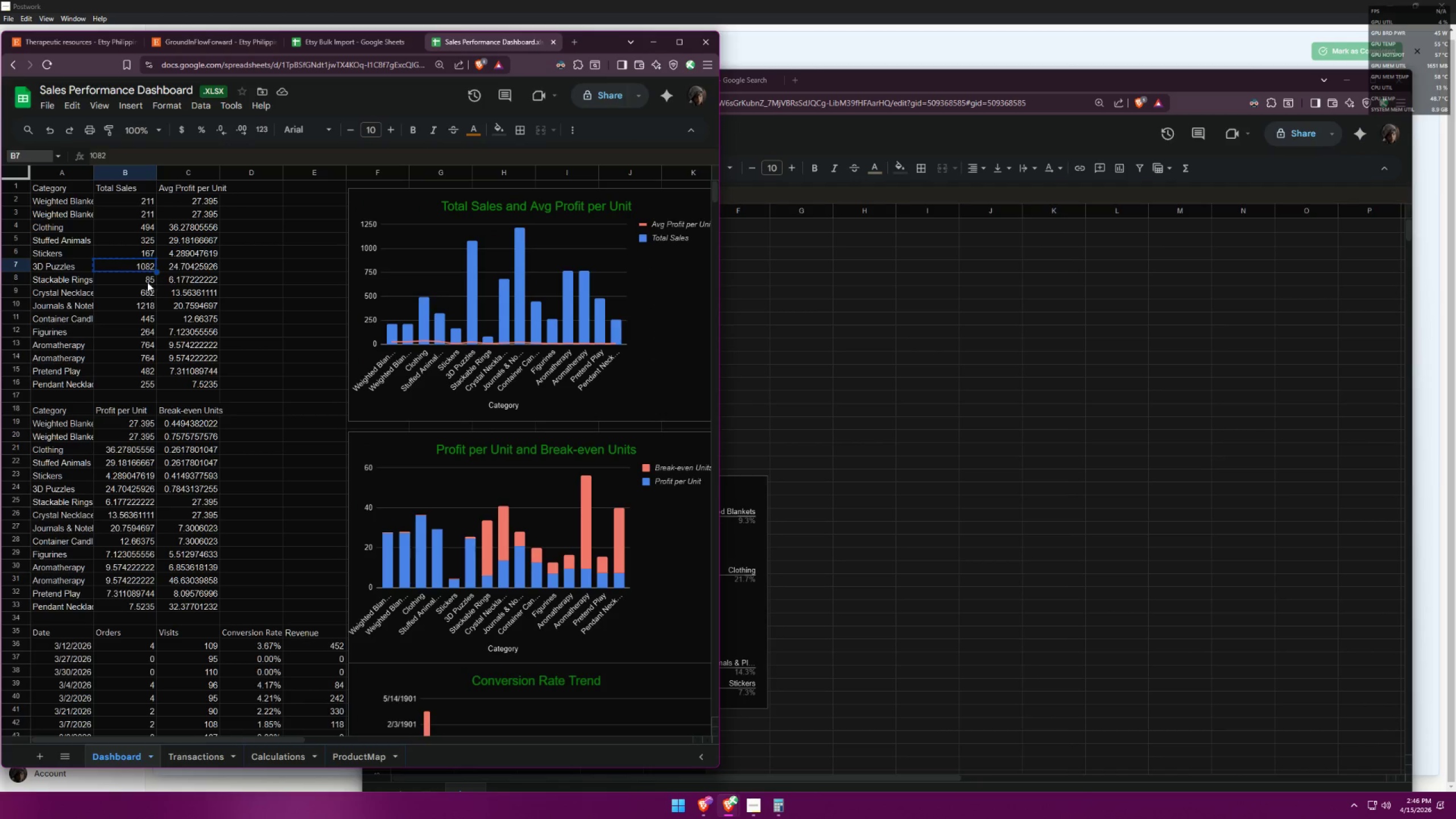 
left_click([146, 279])
 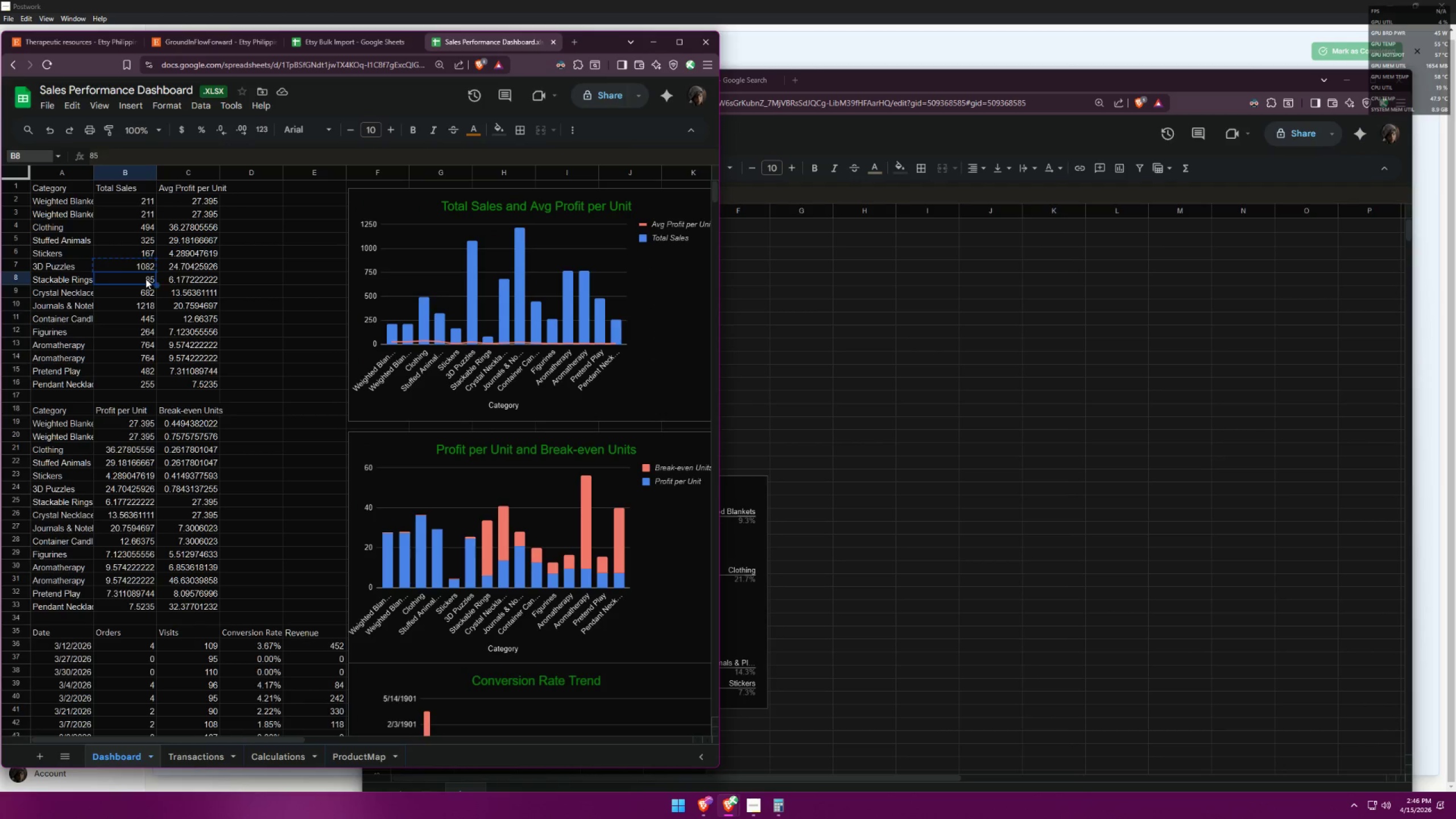 
key(Control+ControlLeft)
 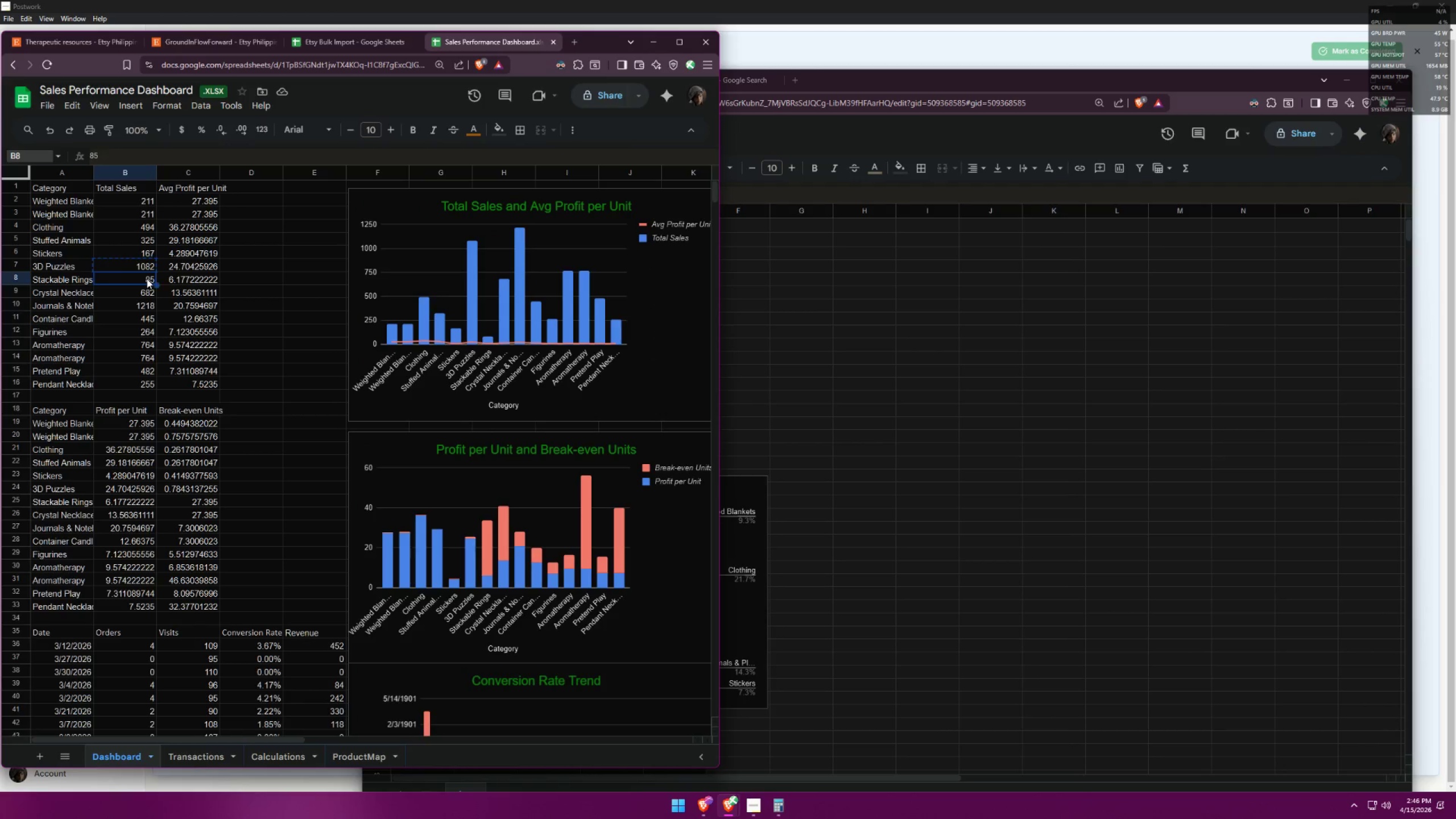 
key(Control+C)
 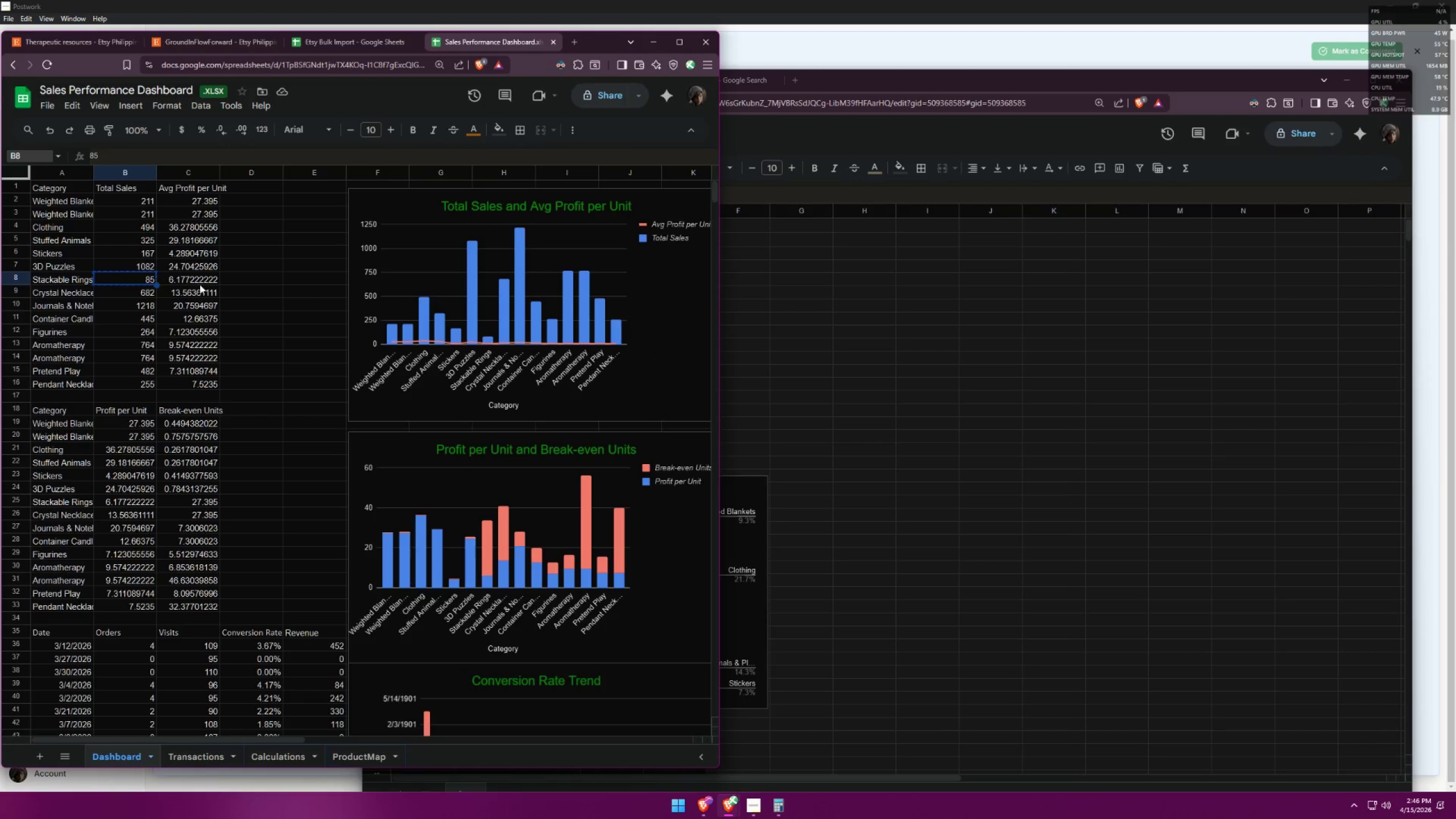 
key(Alt+AltLeft)
 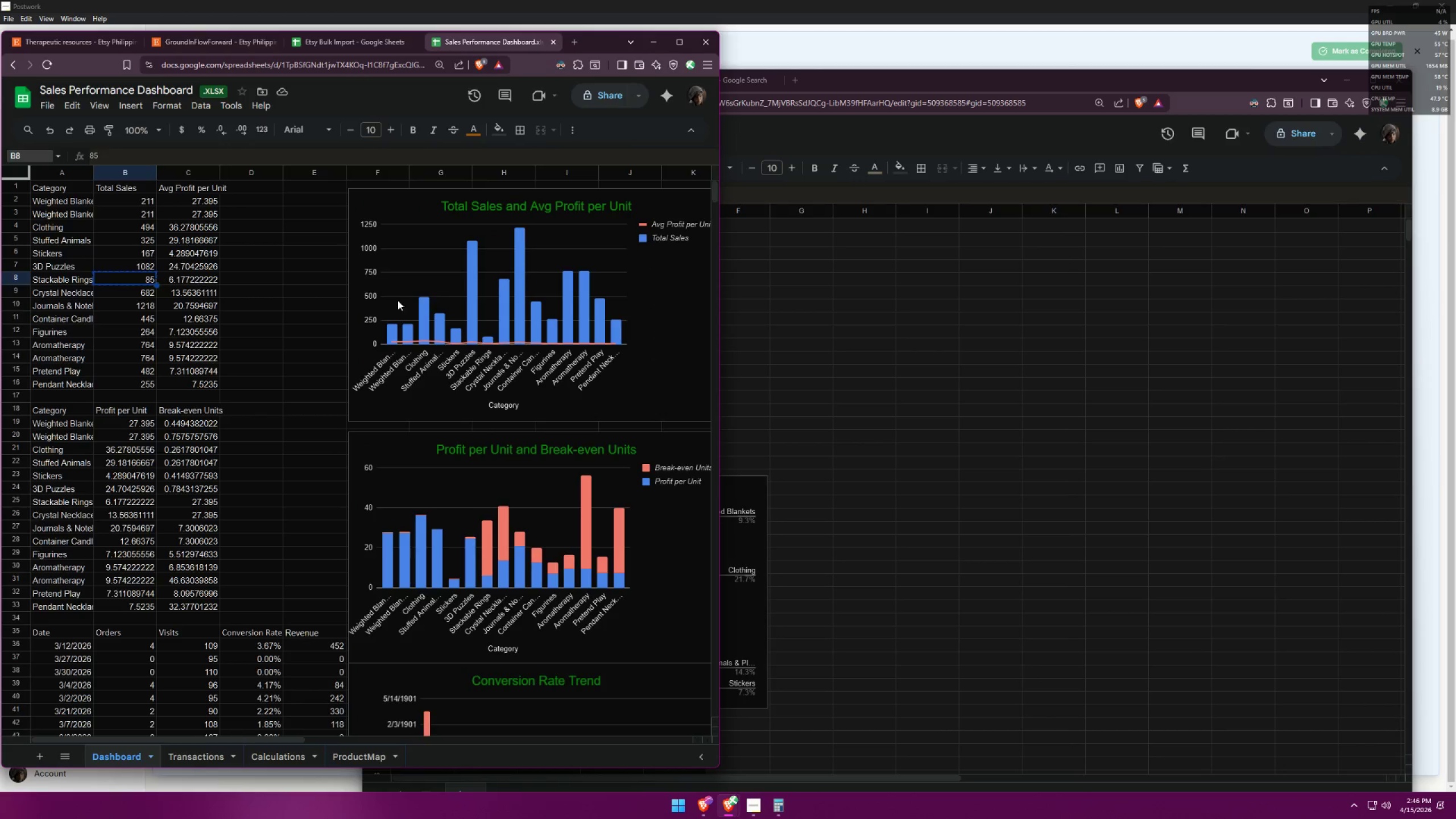 
key(Alt+Tab)
 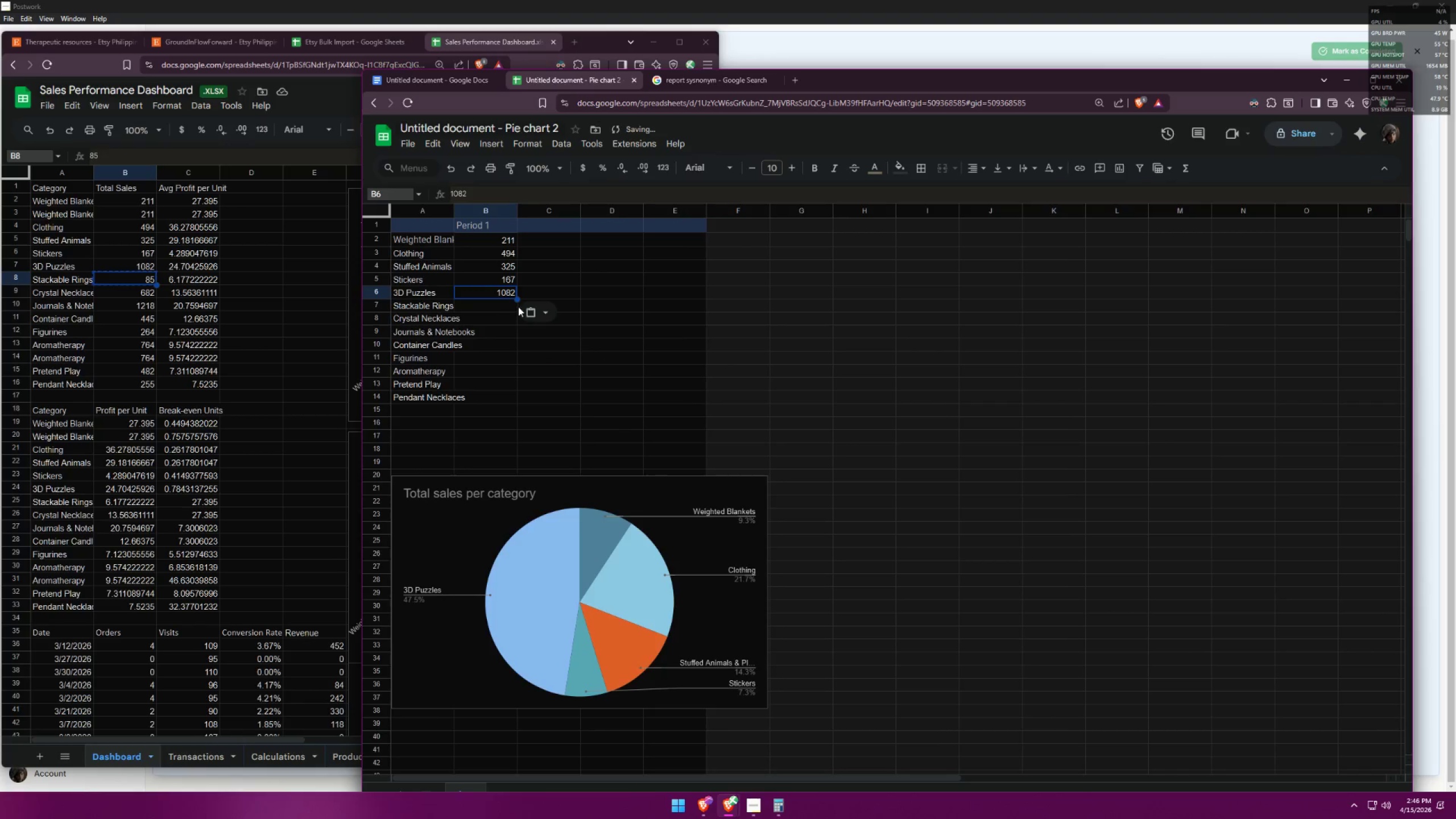 
left_click([510, 305])
 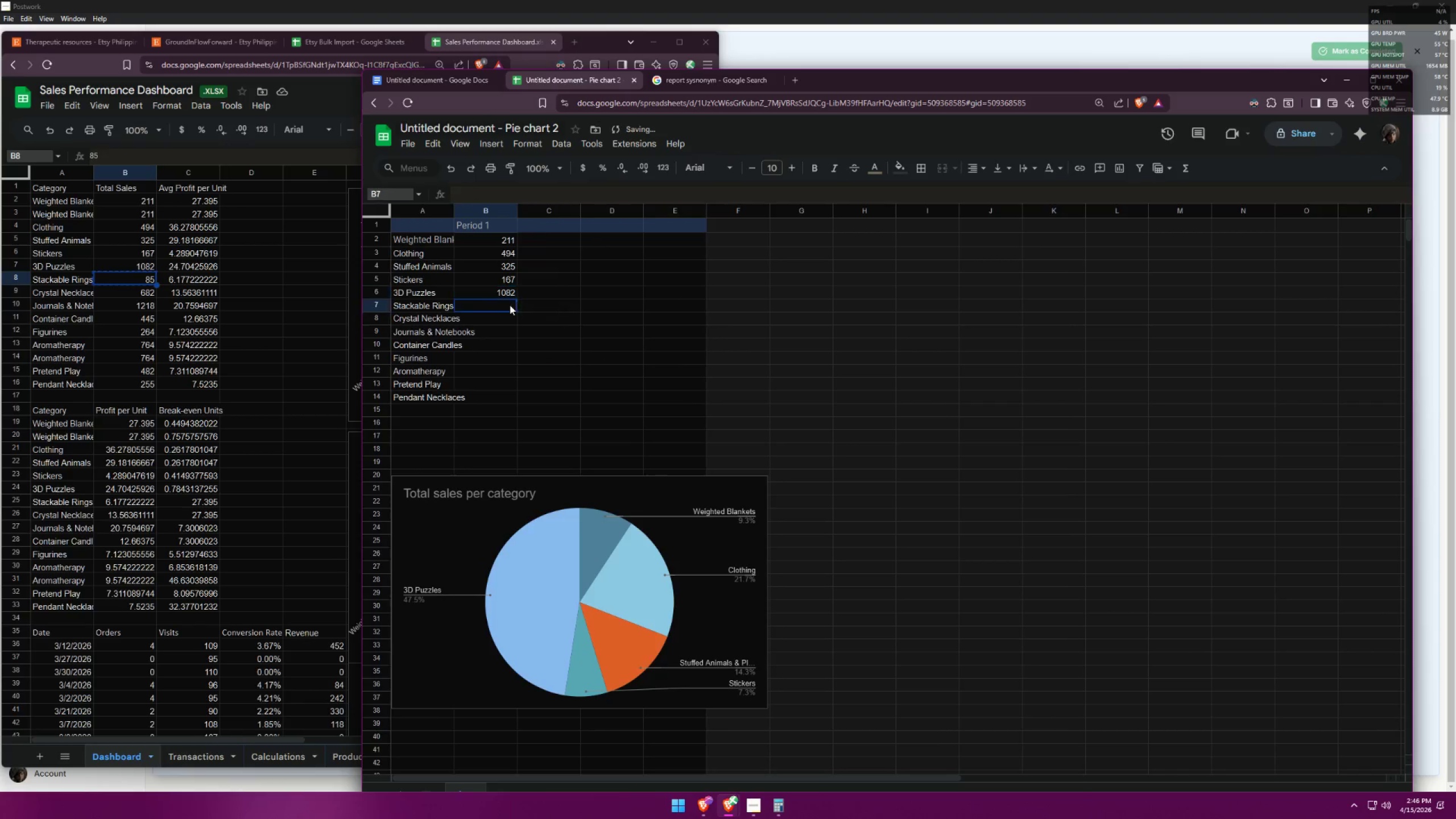 
key(Control+ControlLeft)
 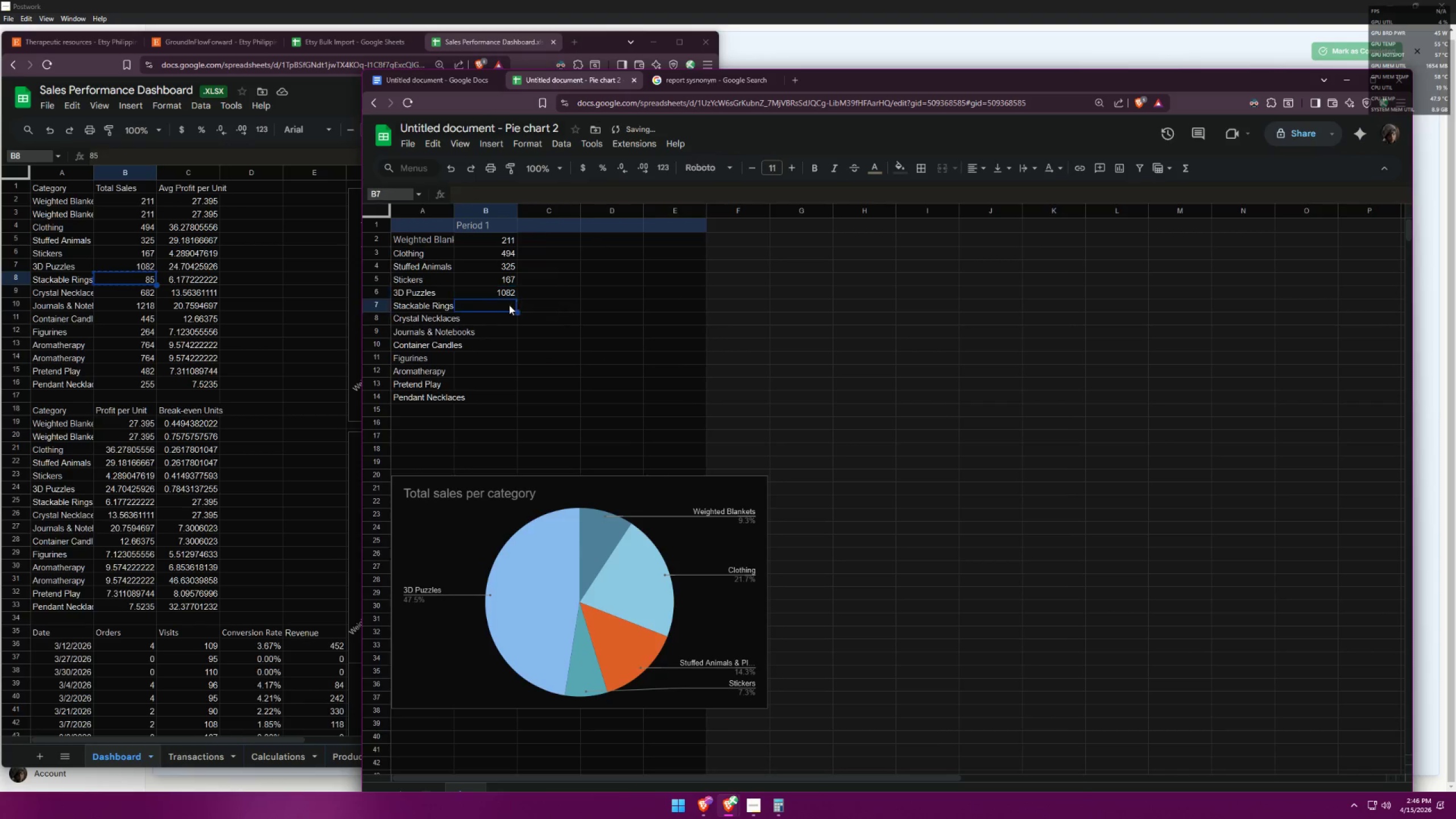 
key(Control+V)
 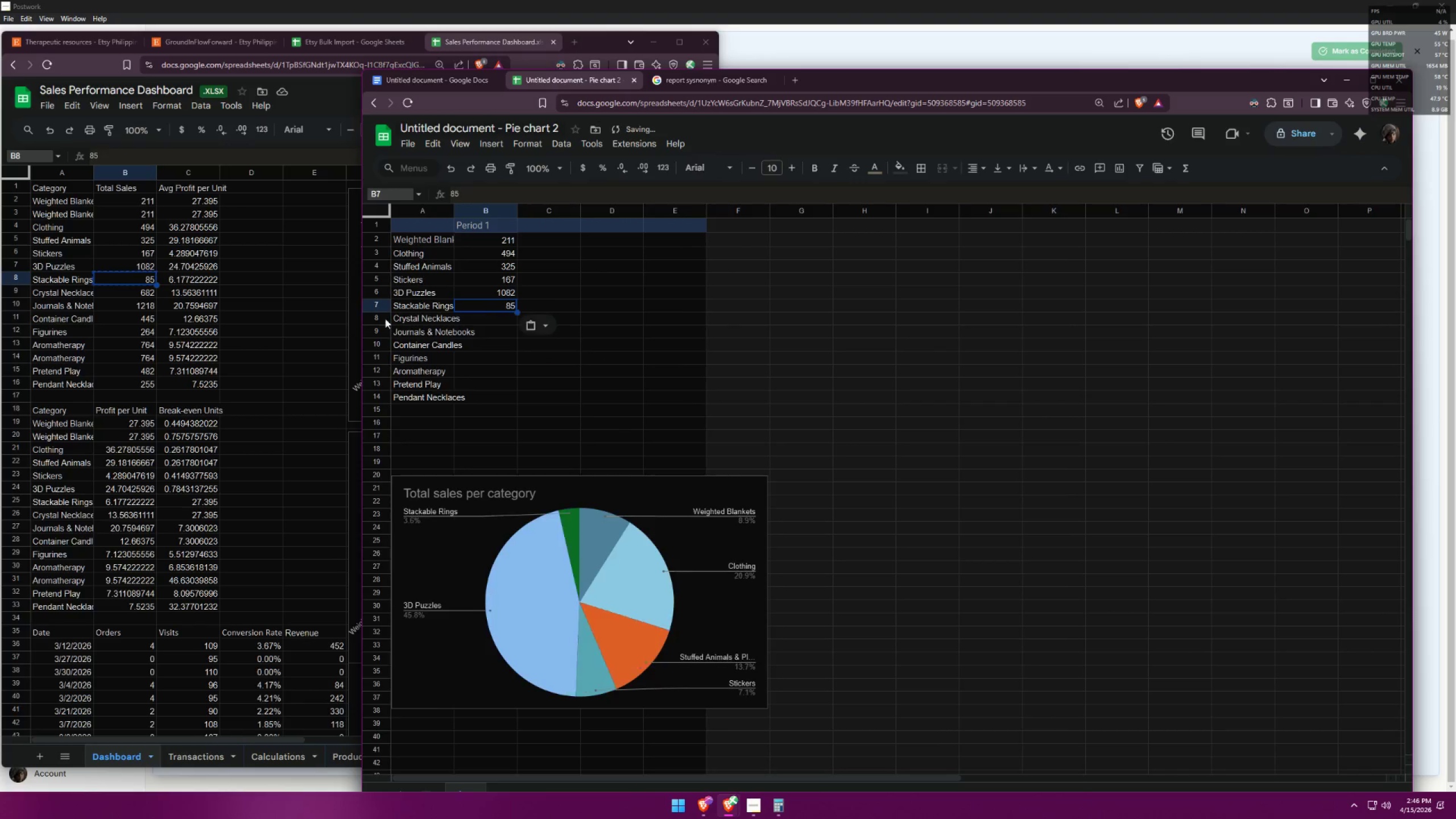 
key(Alt+AltLeft)
 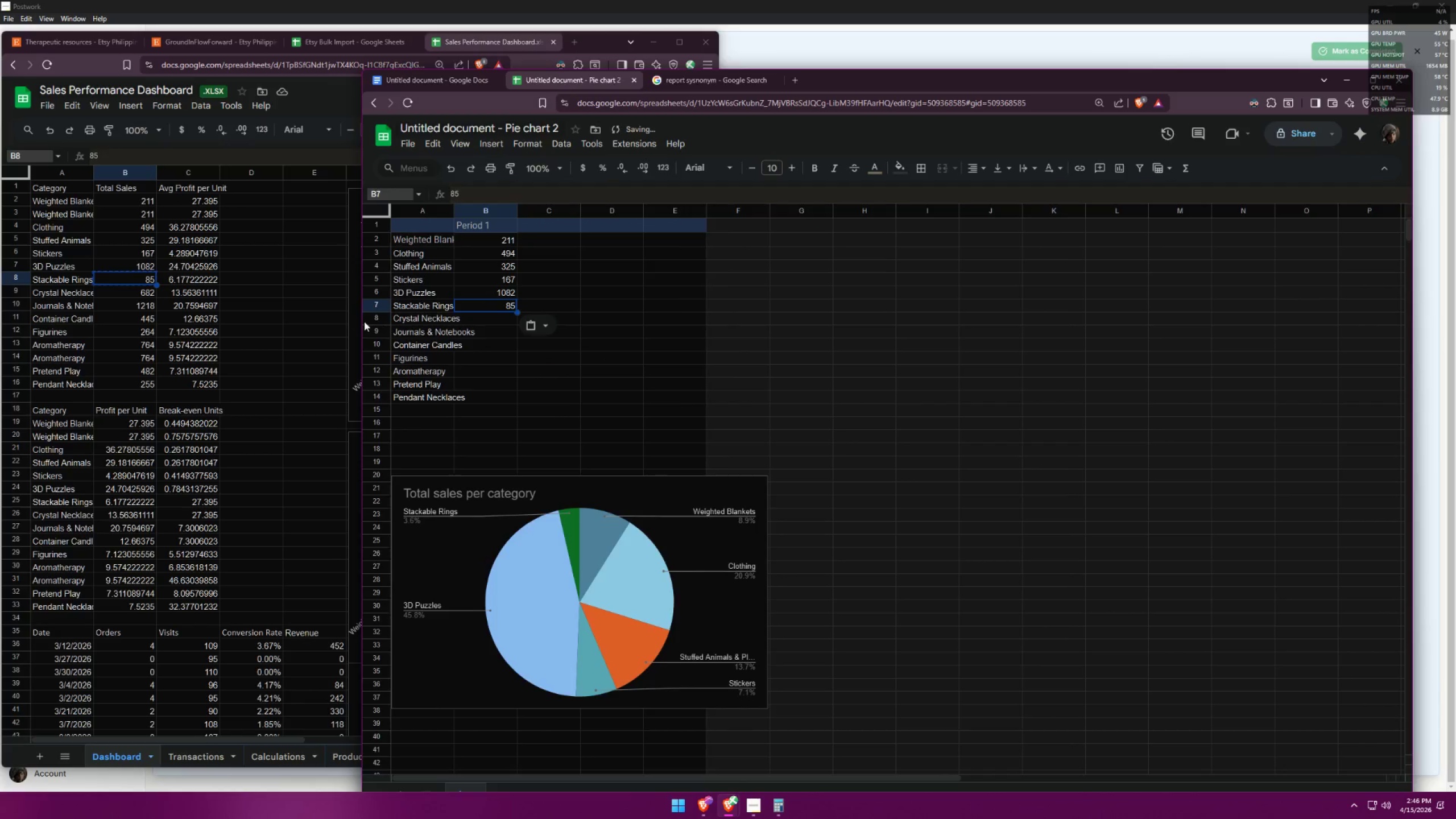 
key(Alt+Tab)
 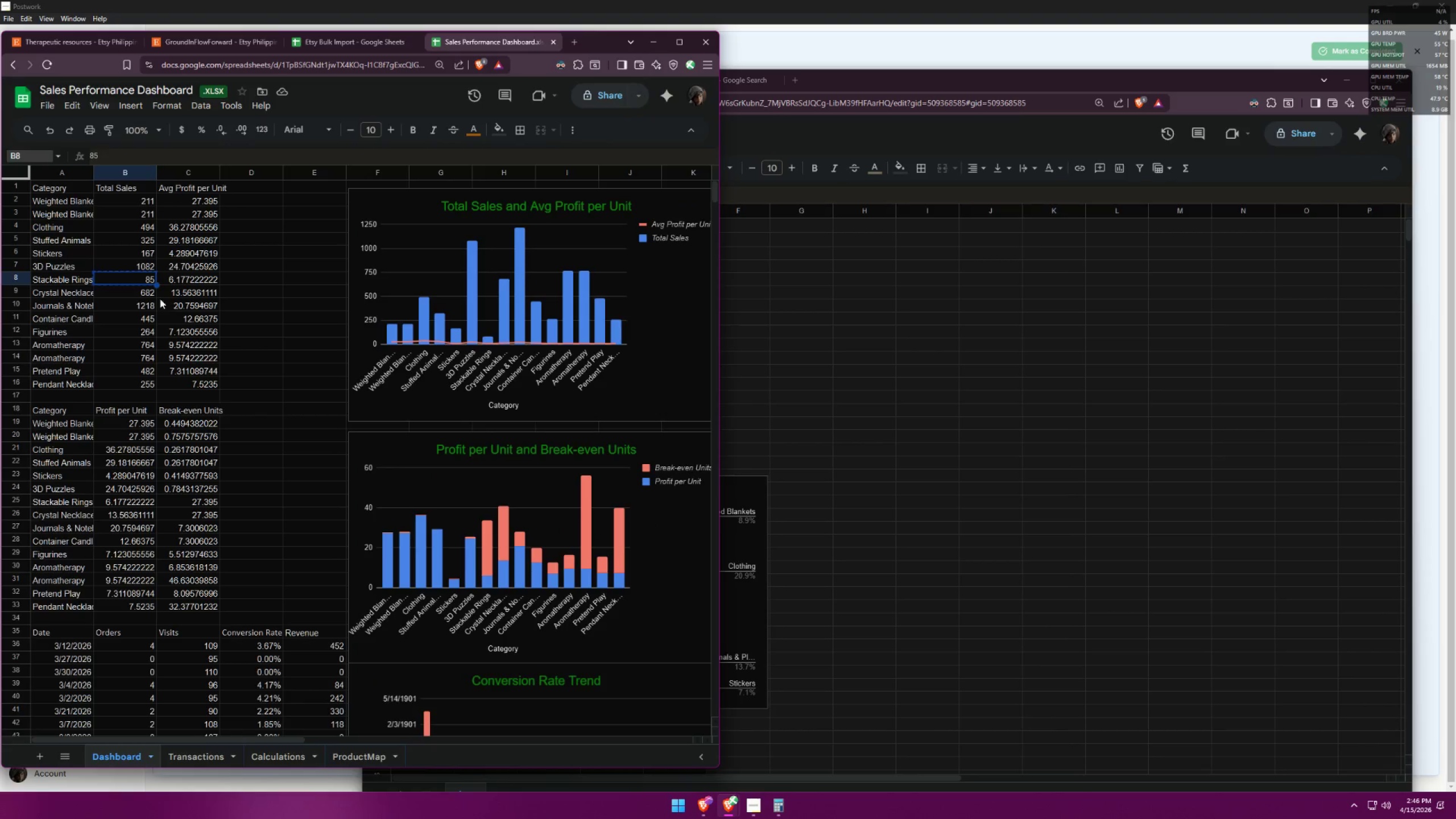 
left_click([144, 293])
 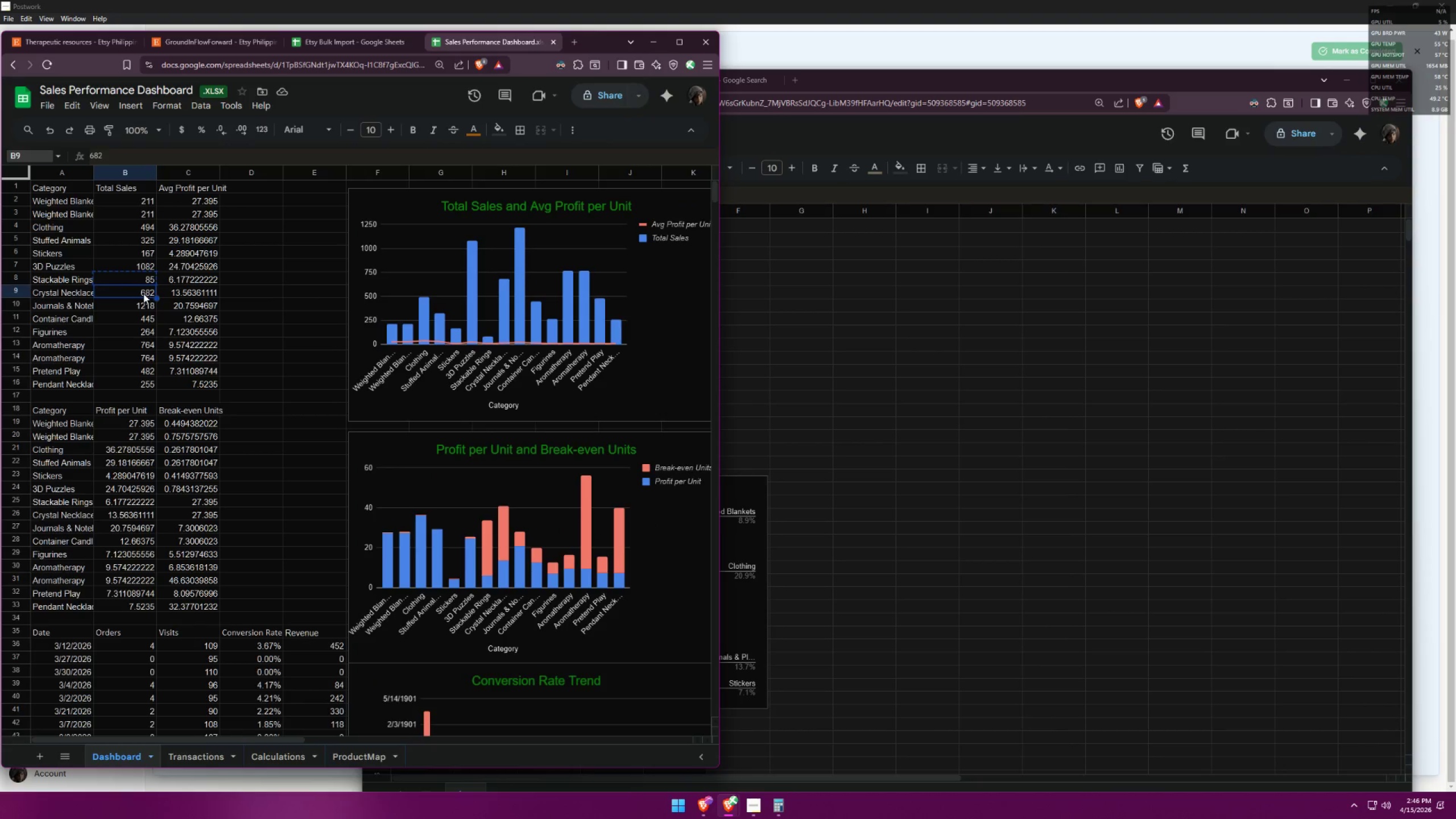 
key(Control+ControlLeft)
 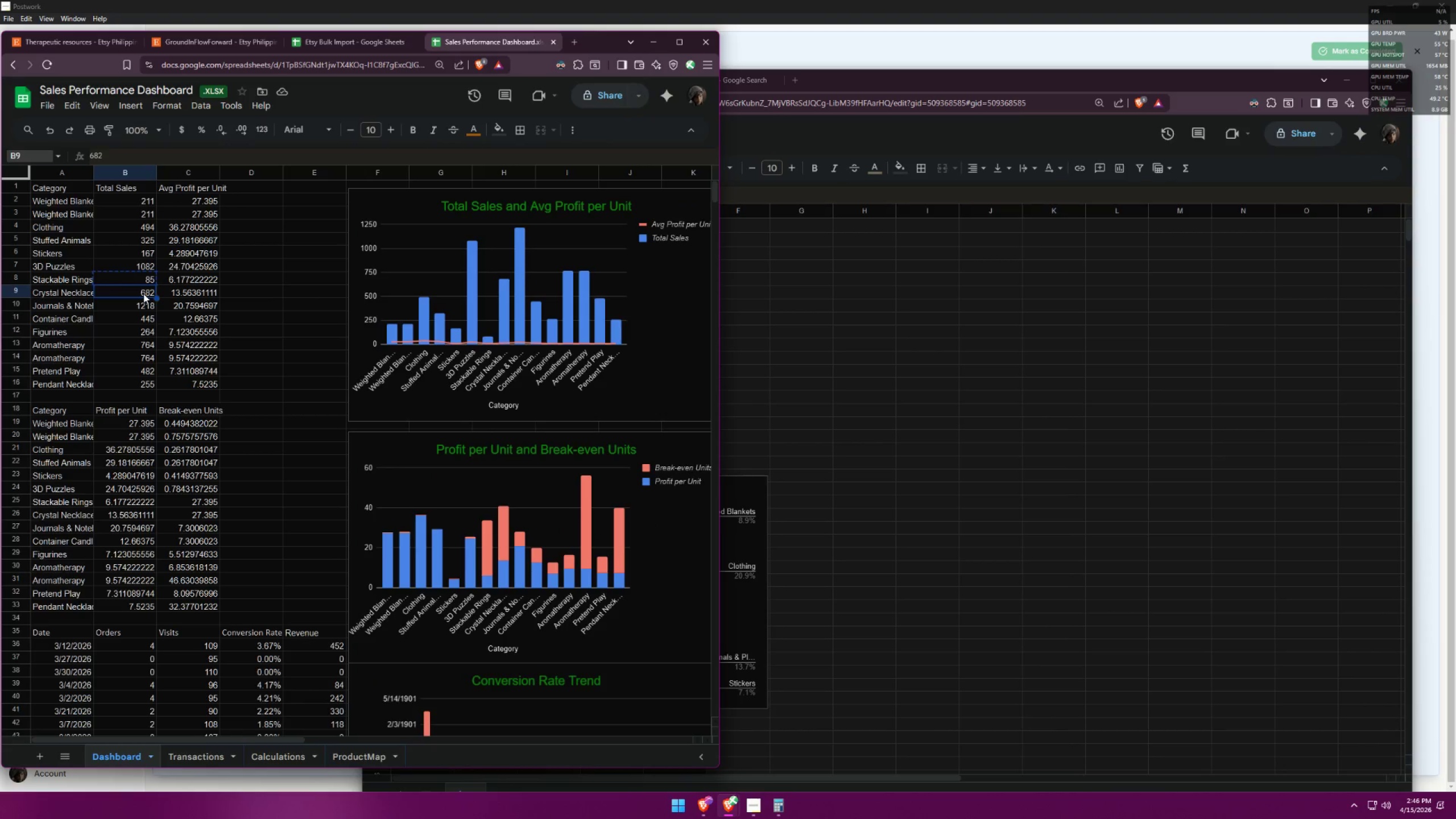 
key(Control+C)
 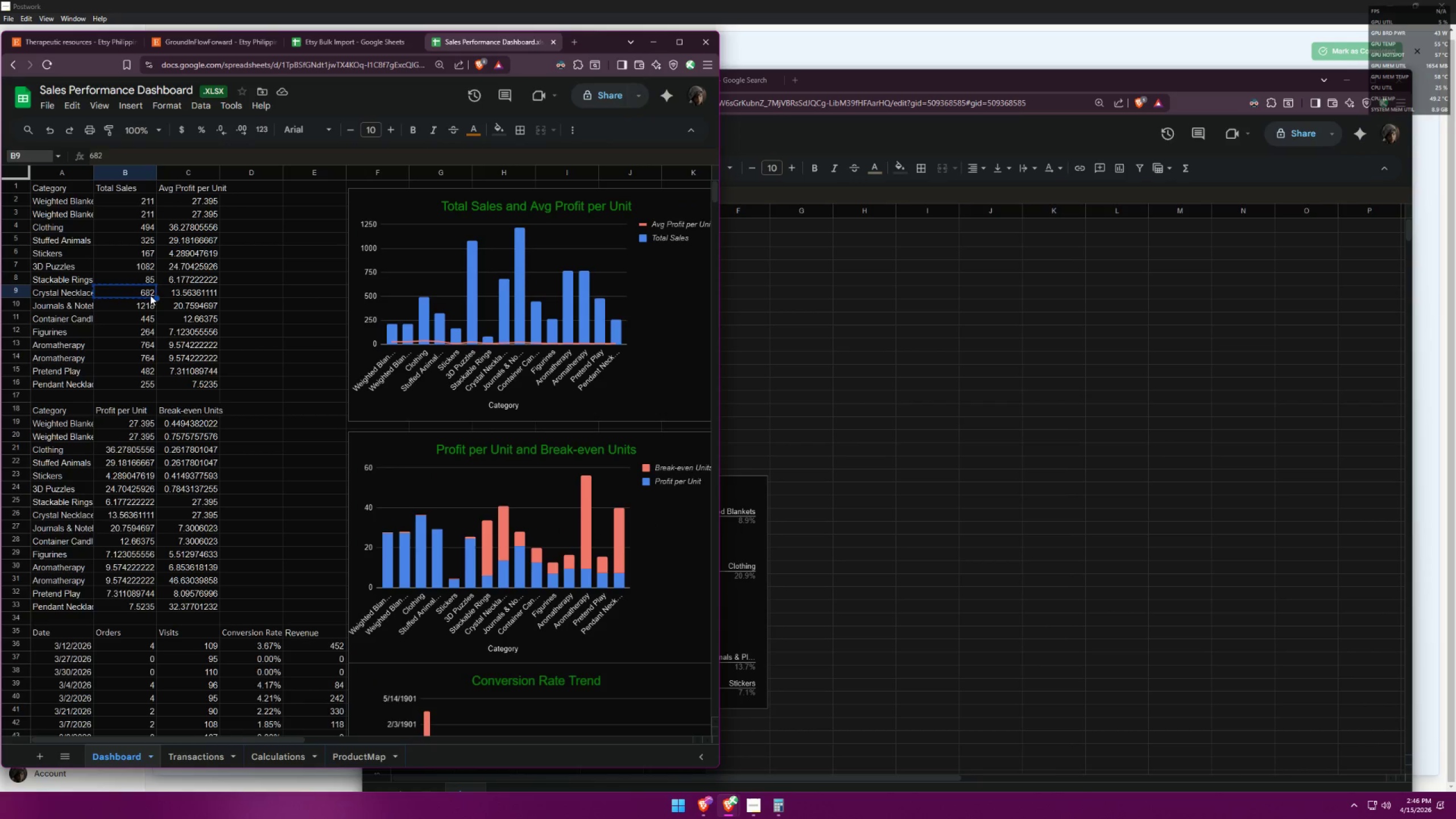 
key(Alt+AltLeft)
 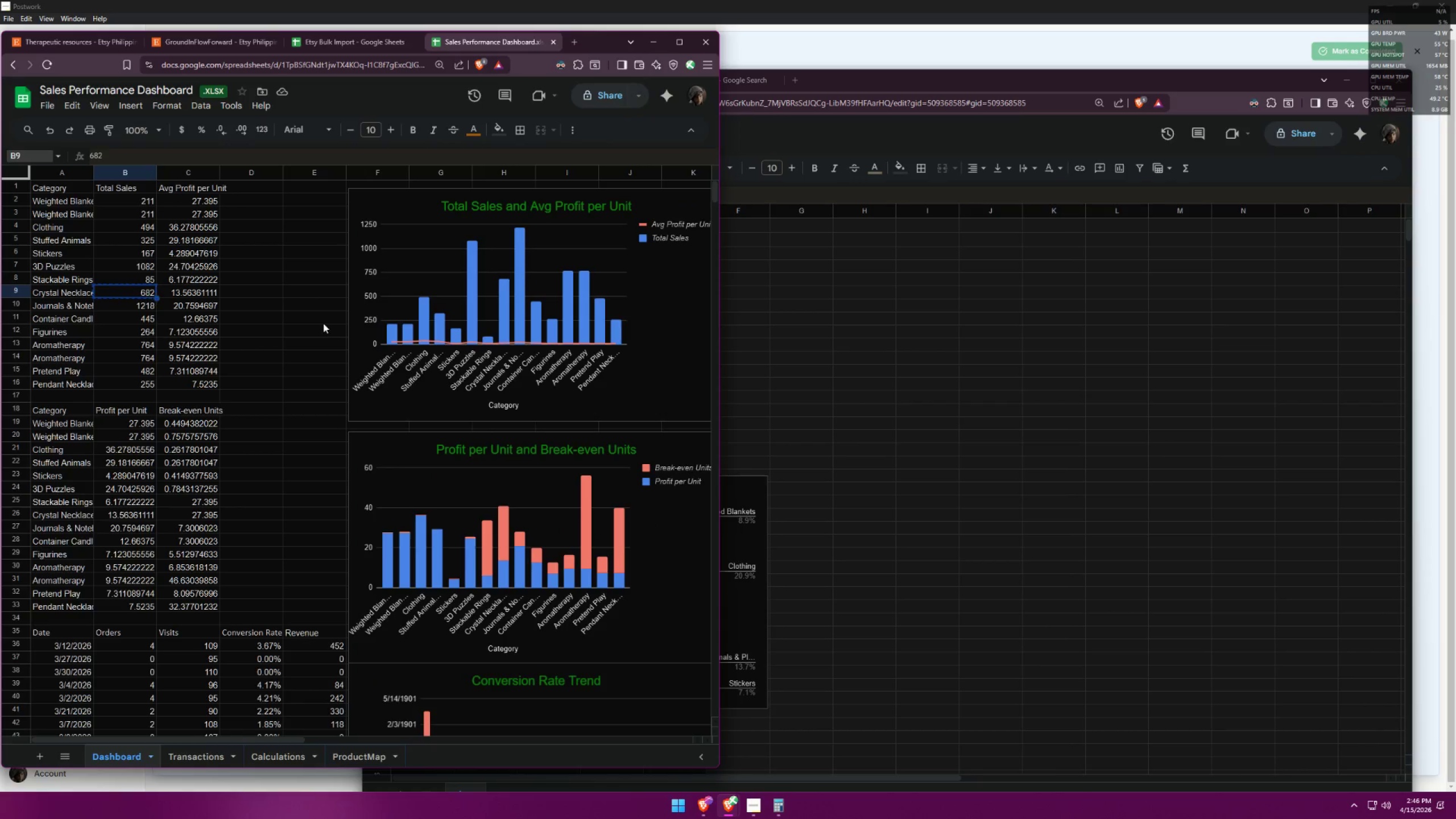 
key(Alt+Tab)
 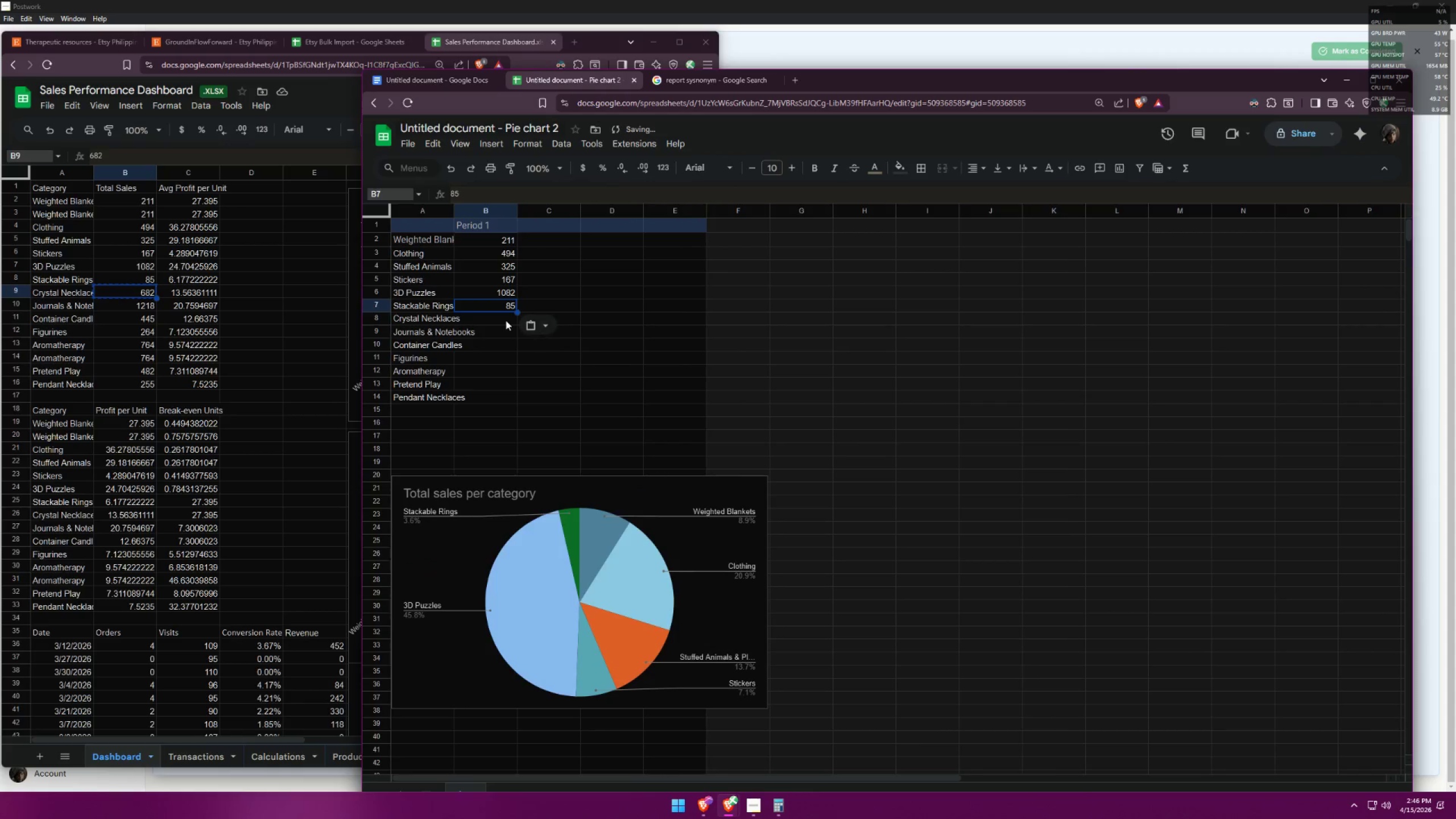 
left_click([506, 320])
 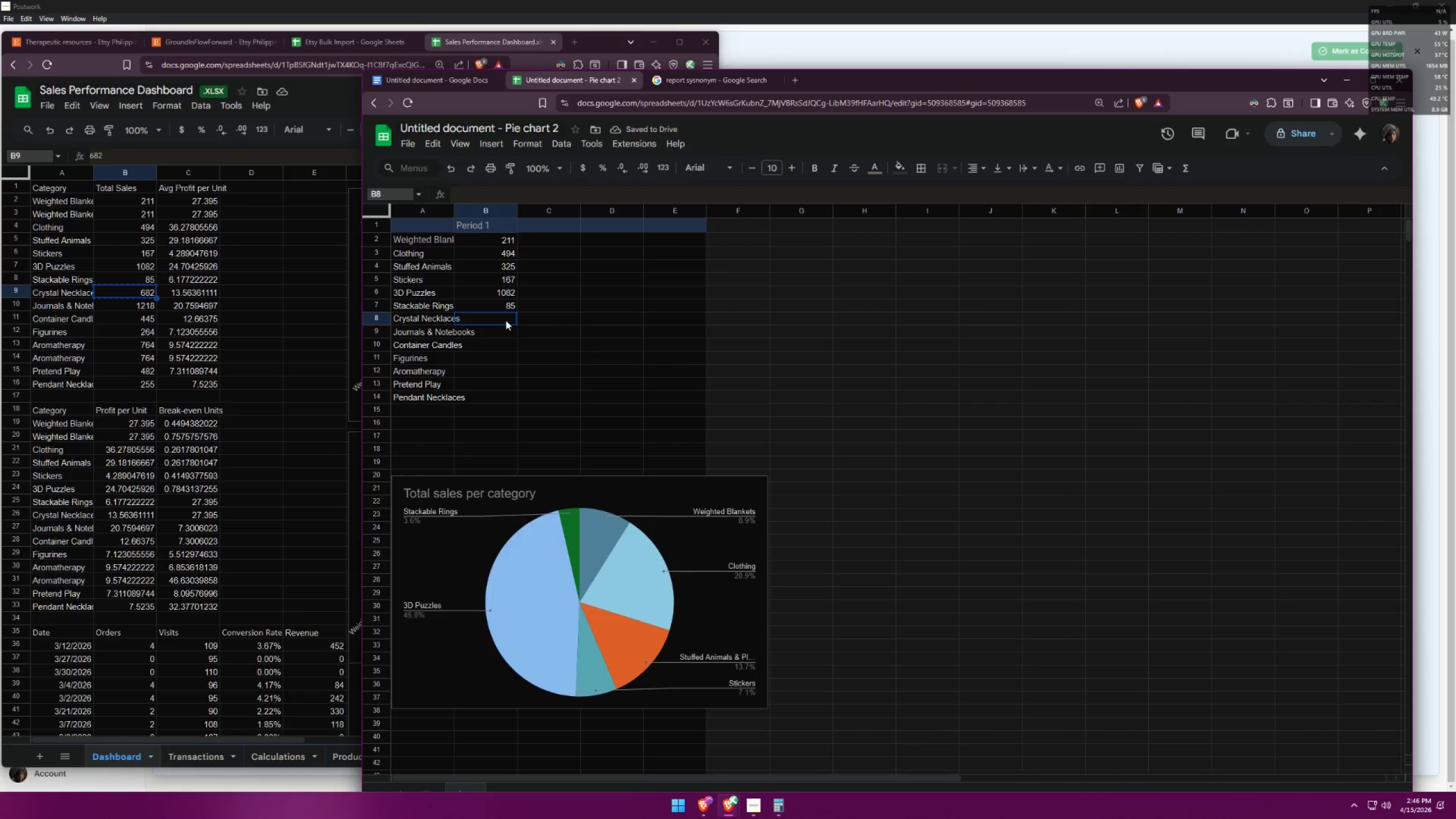 
key(Control+ControlLeft)
 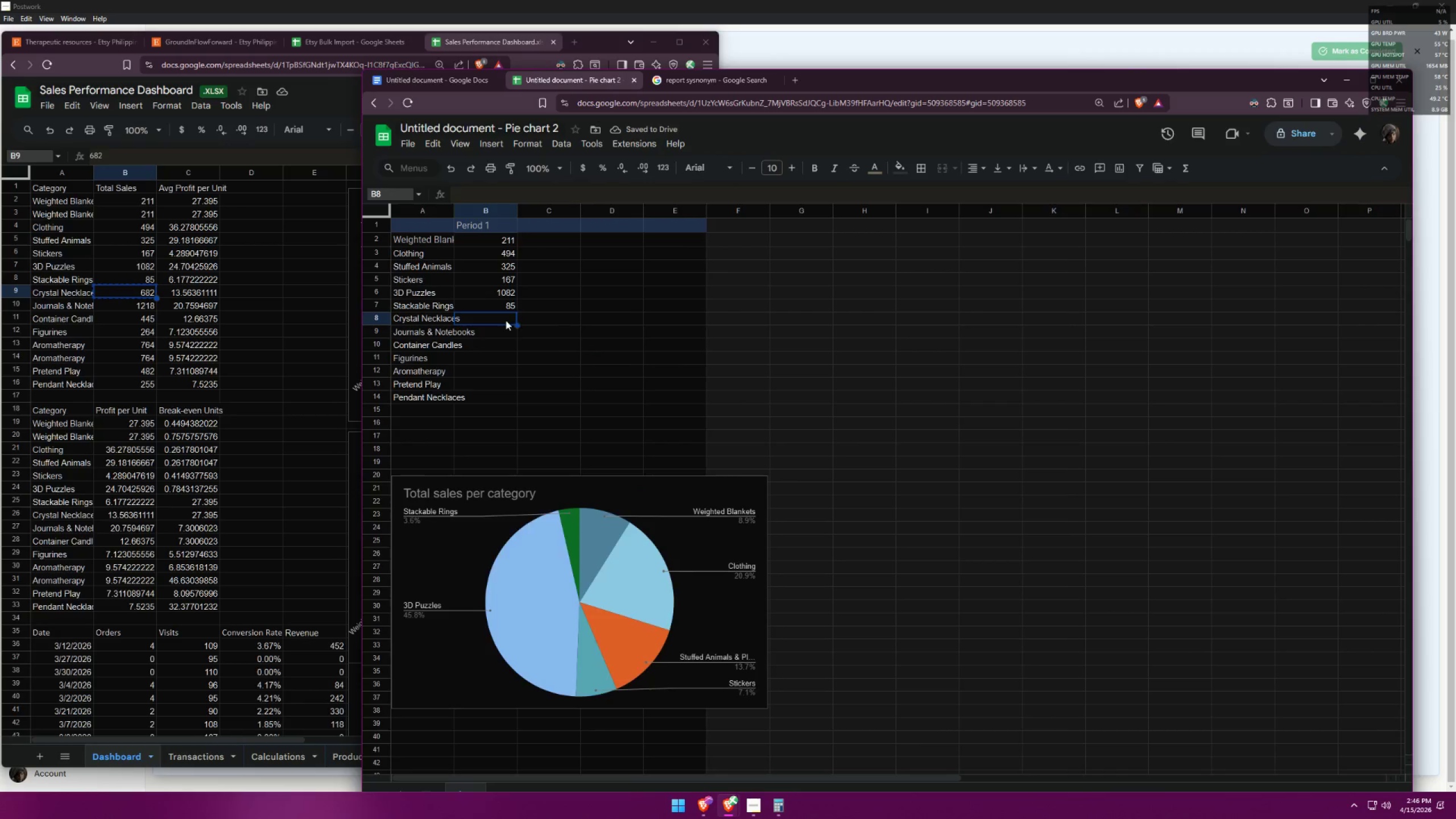 
key(Control+V)
 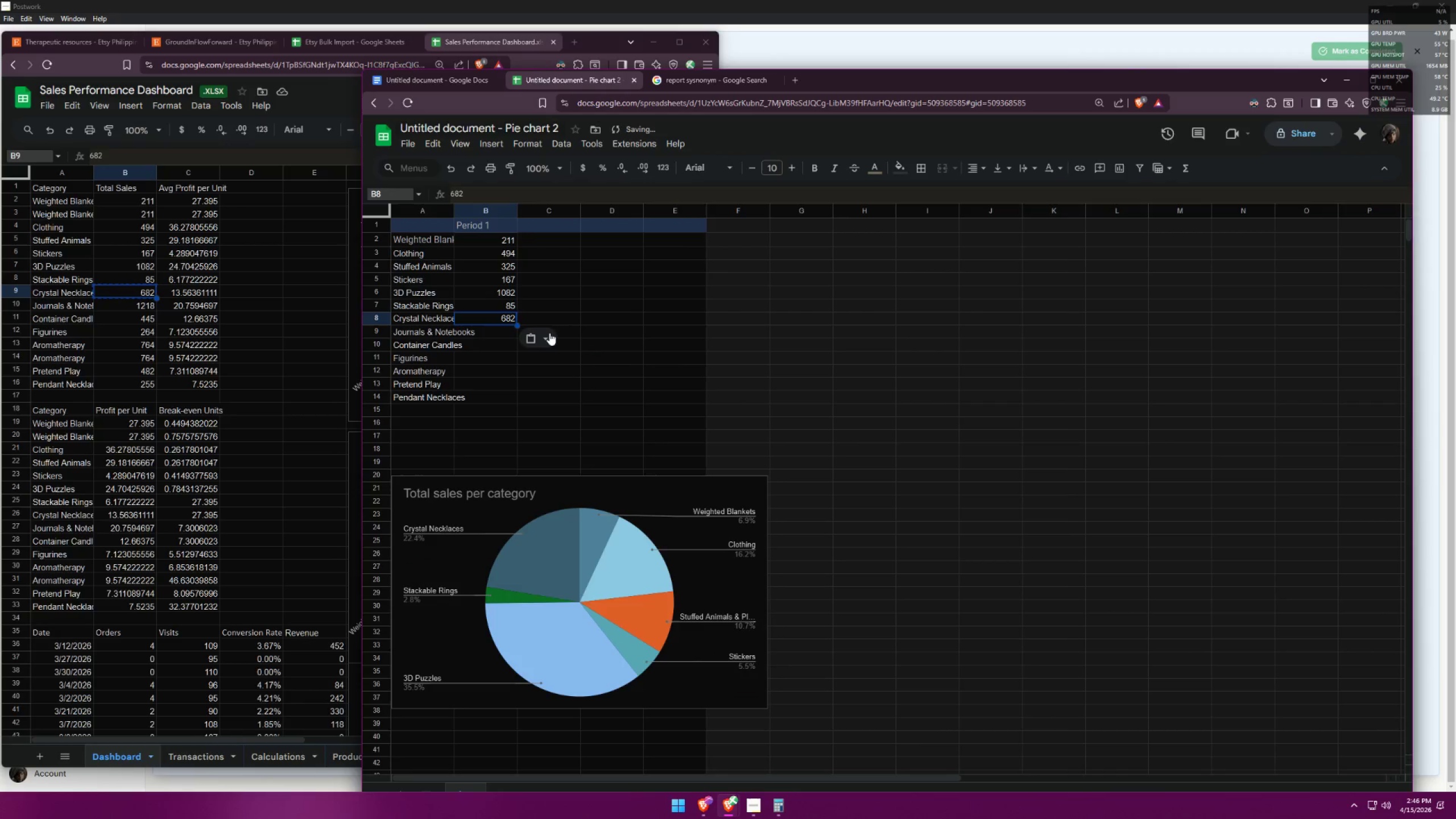 
key(Alt+AltLeft)
 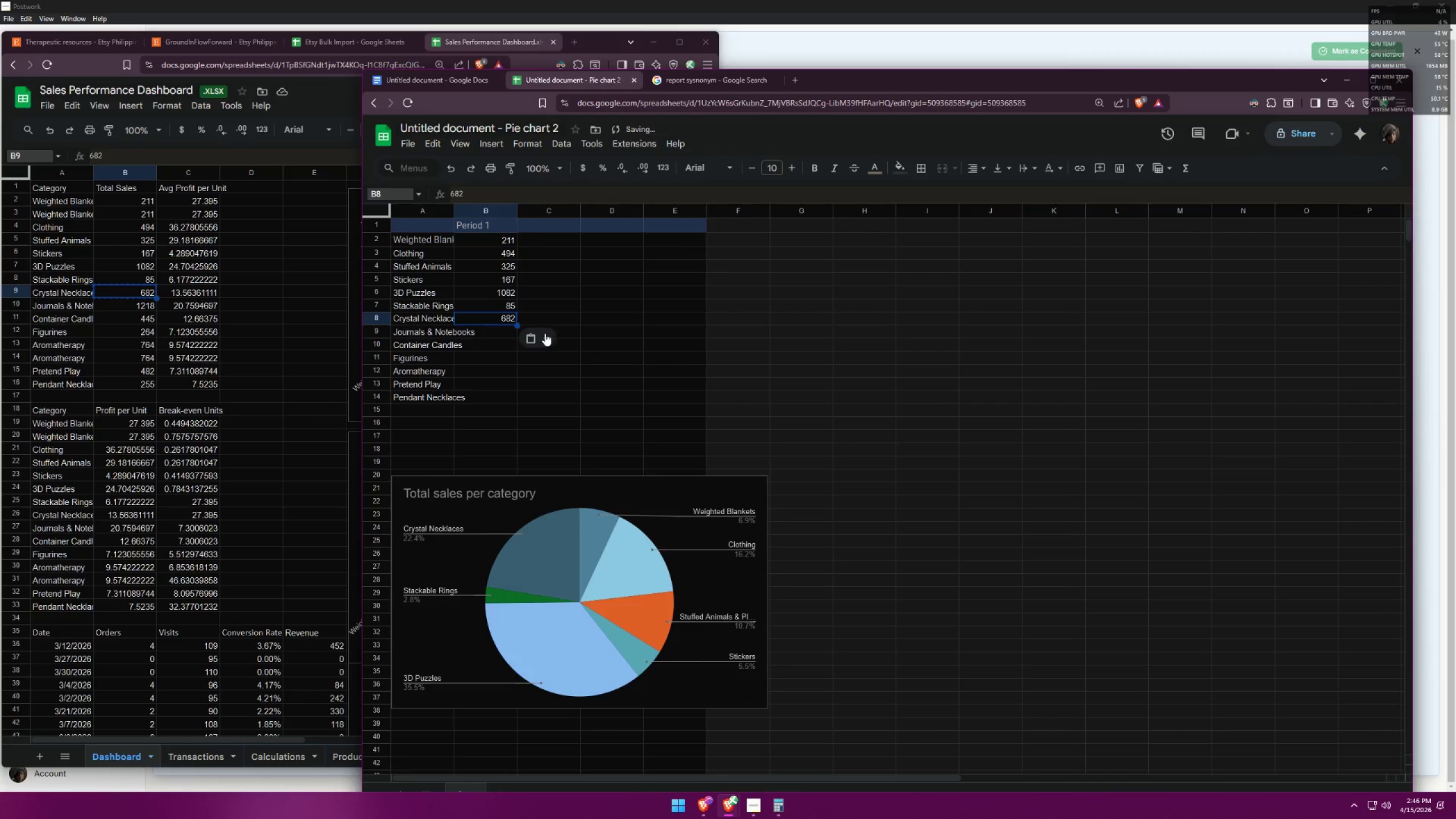 
key(Alt+Tab)
 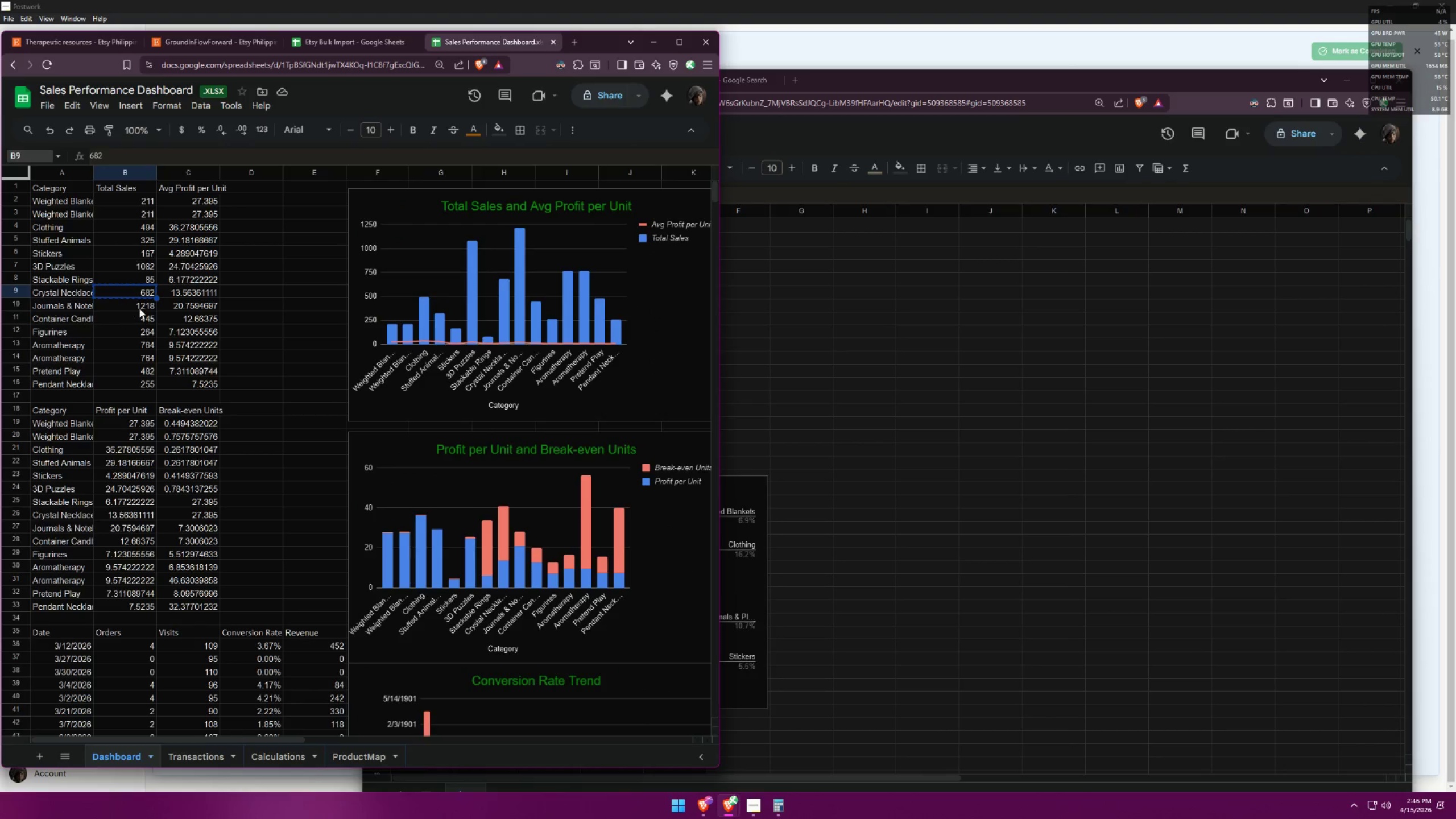 
left_click([142, 307])
 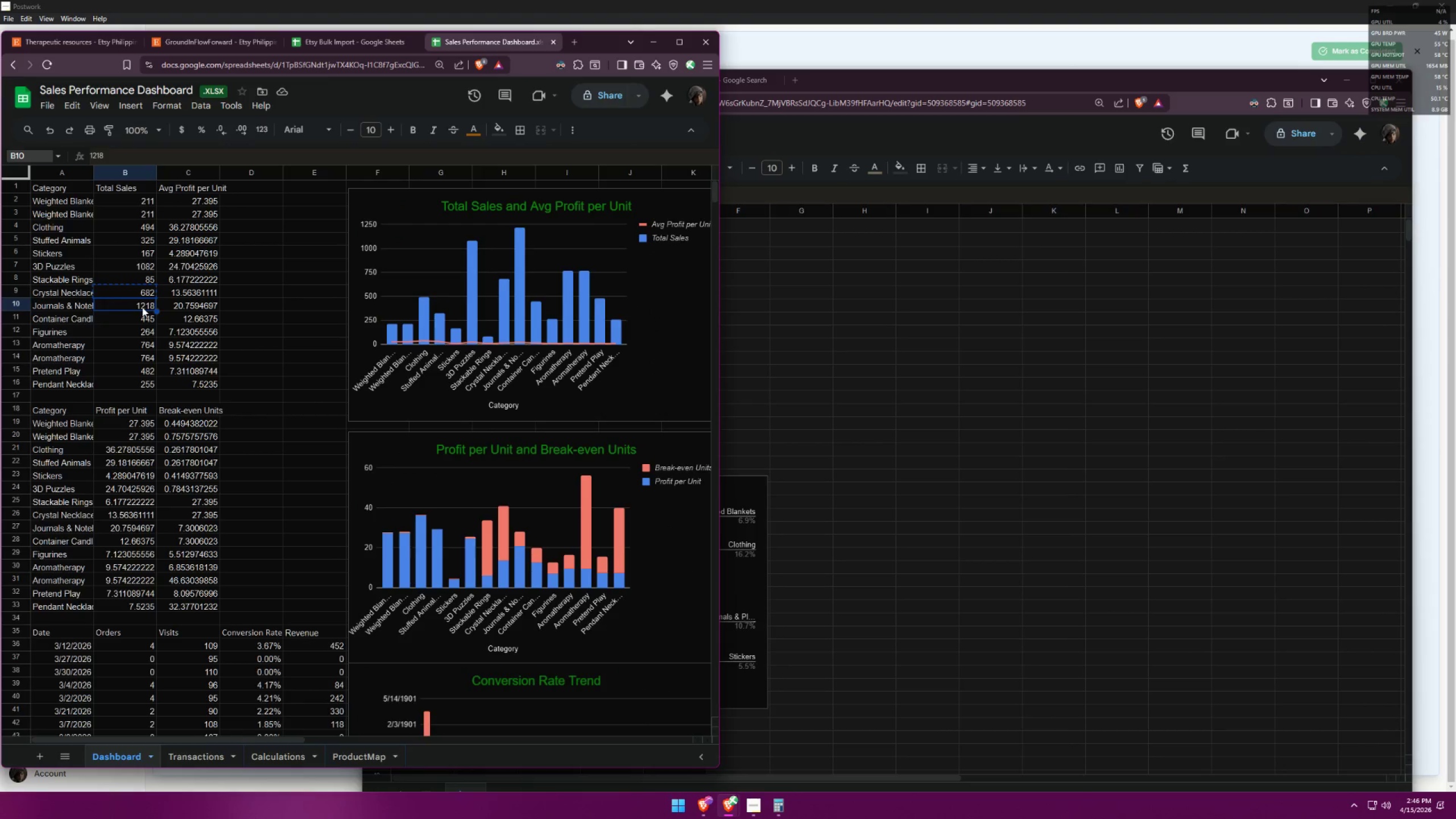 
key(Control+ControlLeft)
 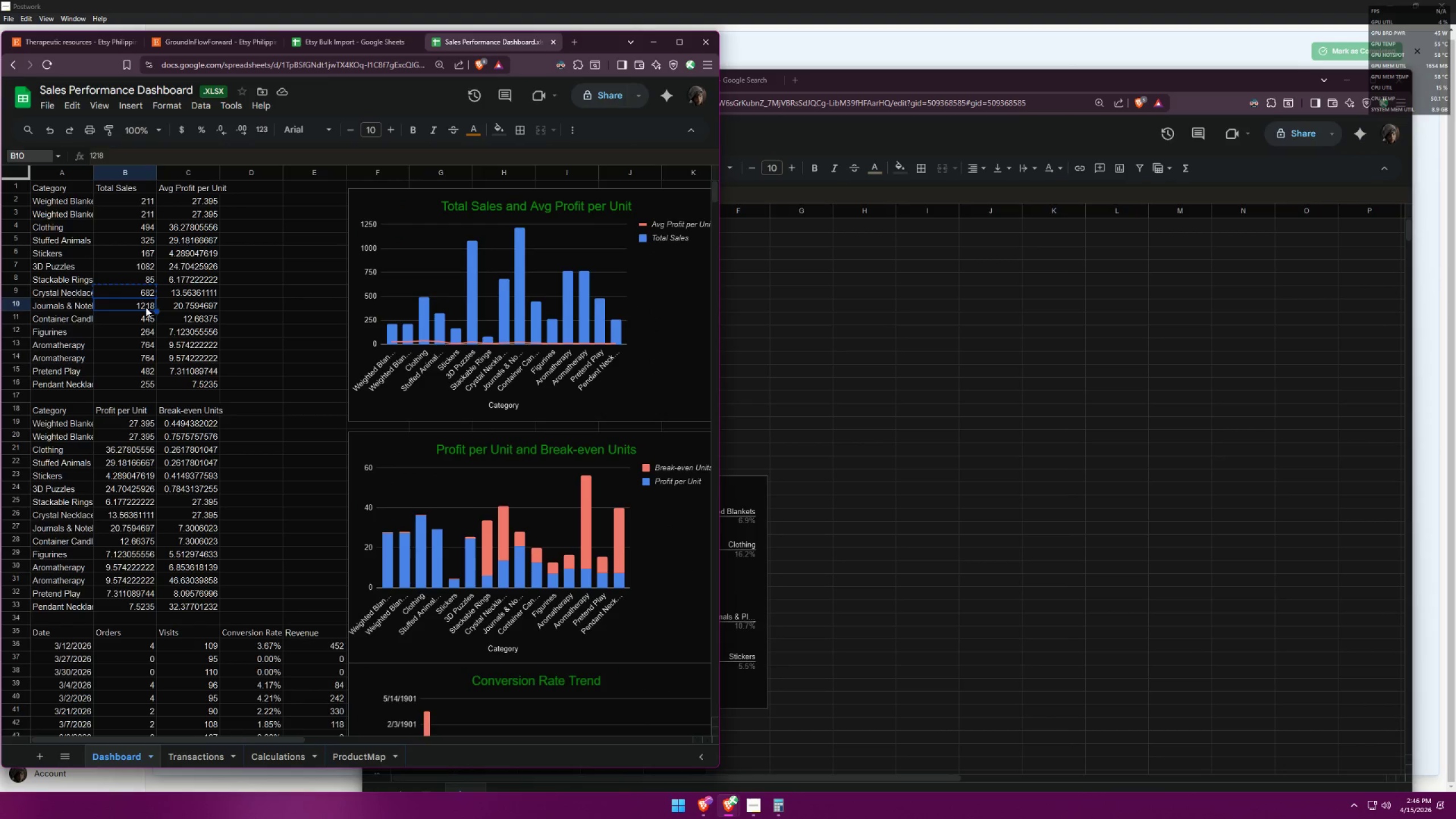 
key(Control+C)
 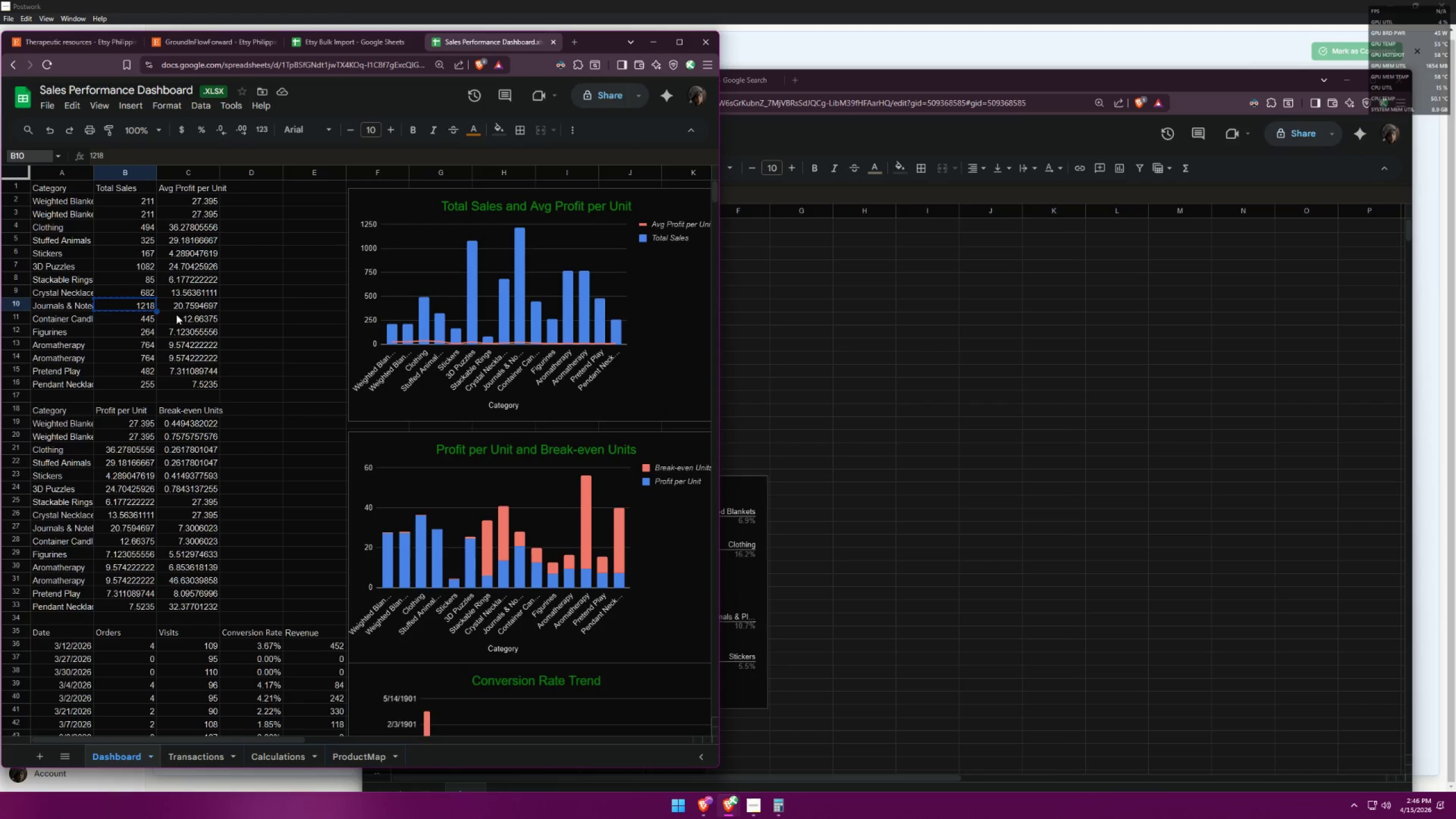 
key(Alt+AltLeft)
 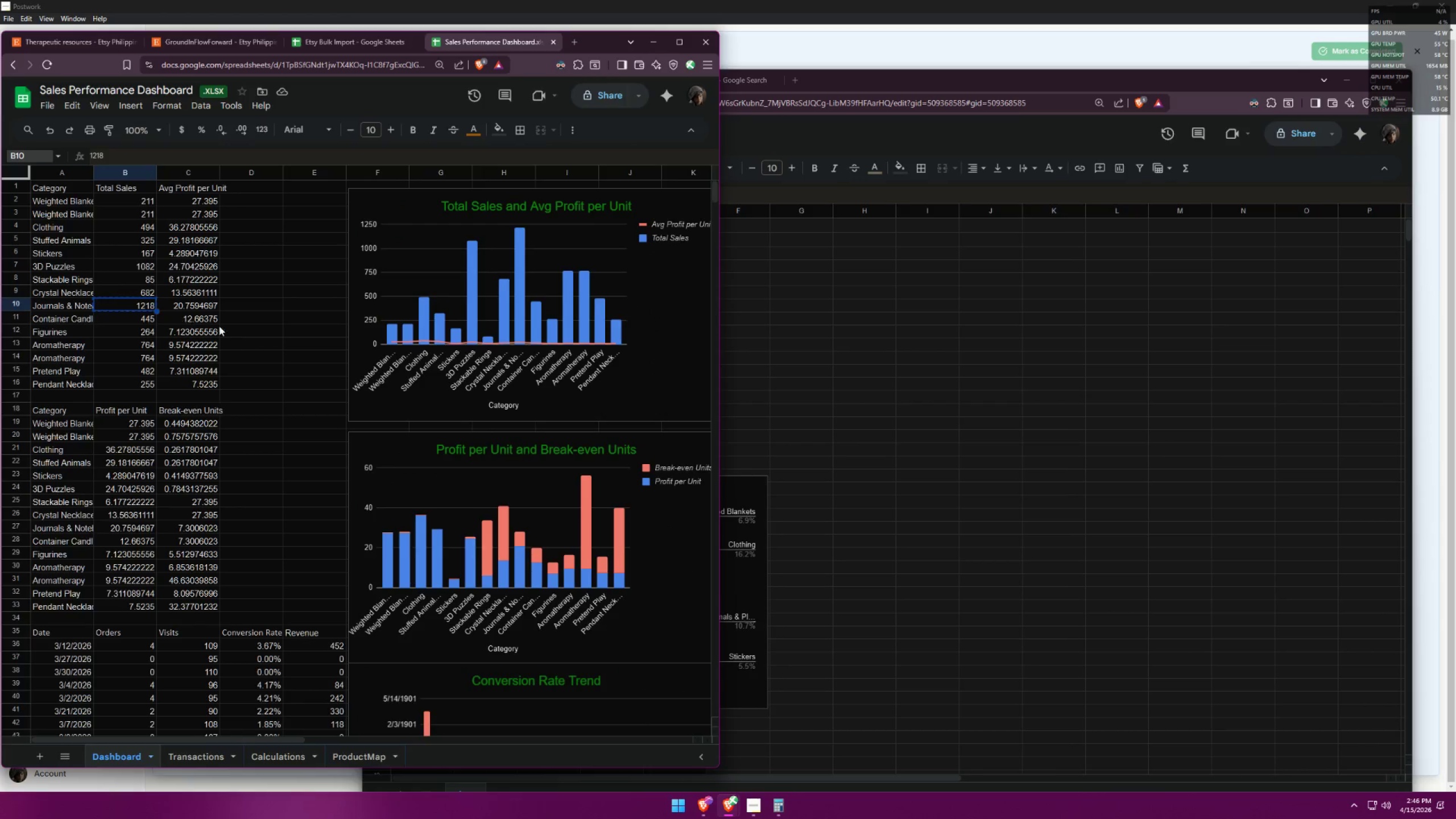 
key(Alt+Tab)
 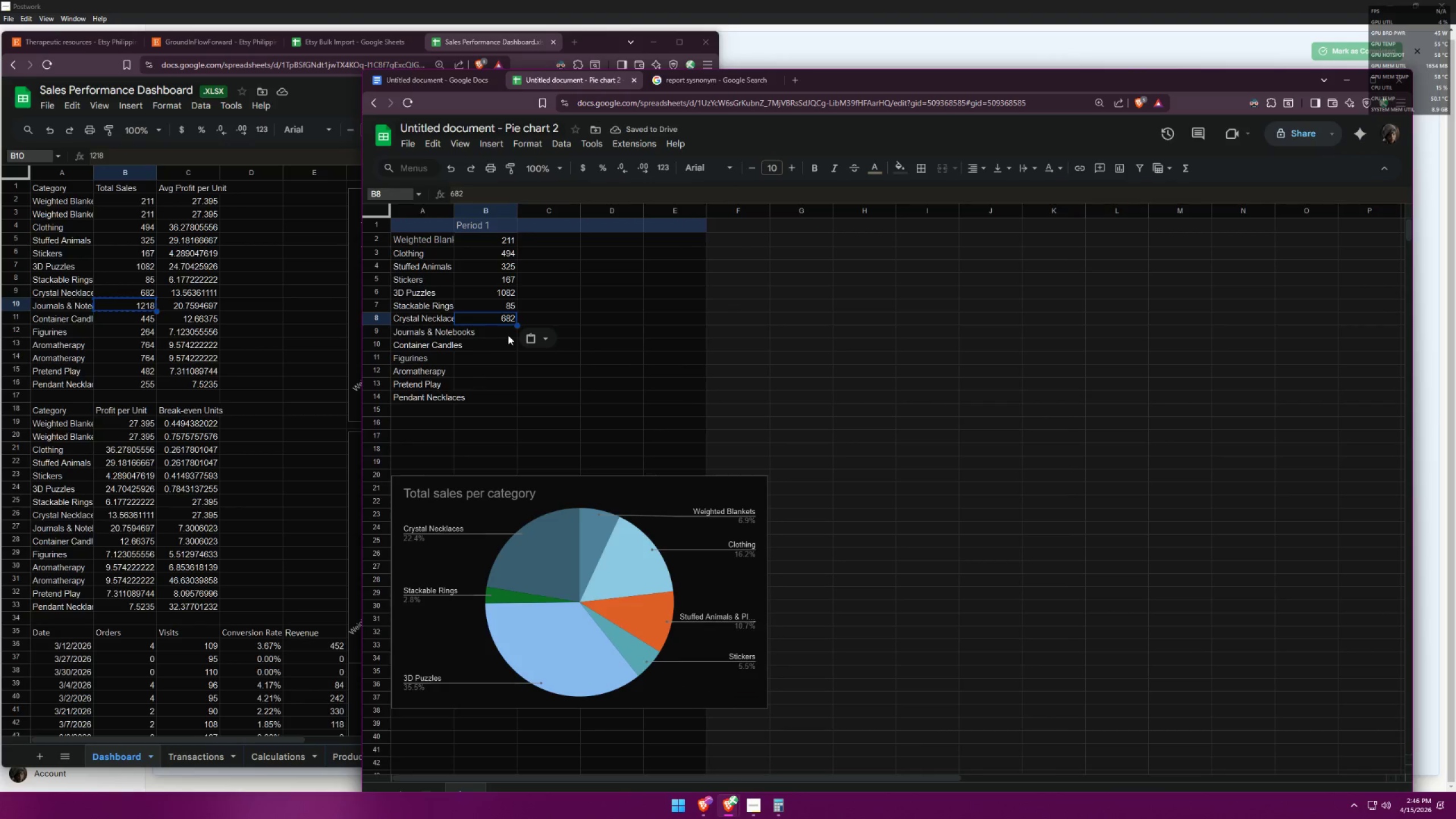 
left_click([508, 334])
 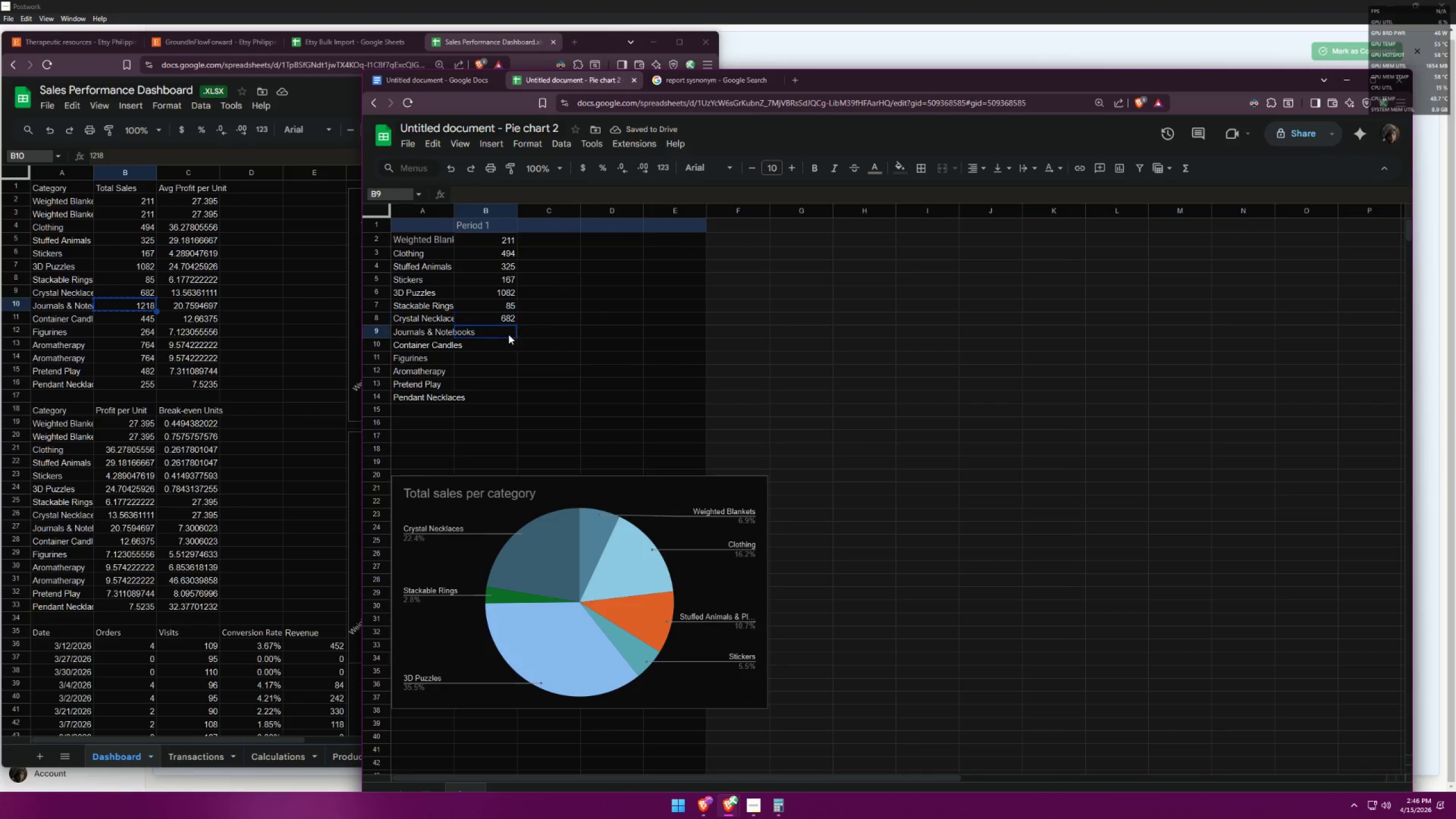 
key(Control+ControlLeft)
 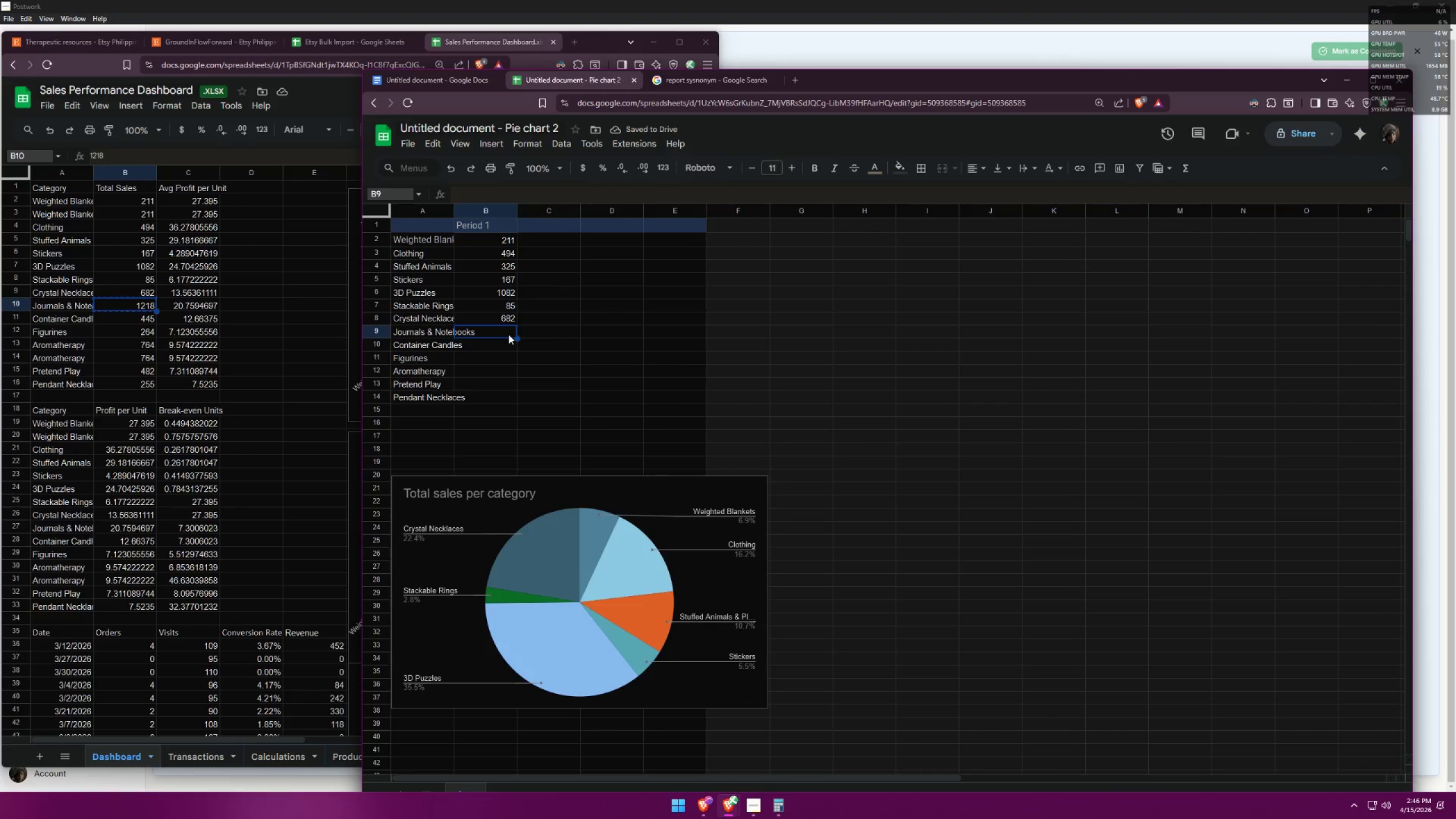 
key(Control+V)
 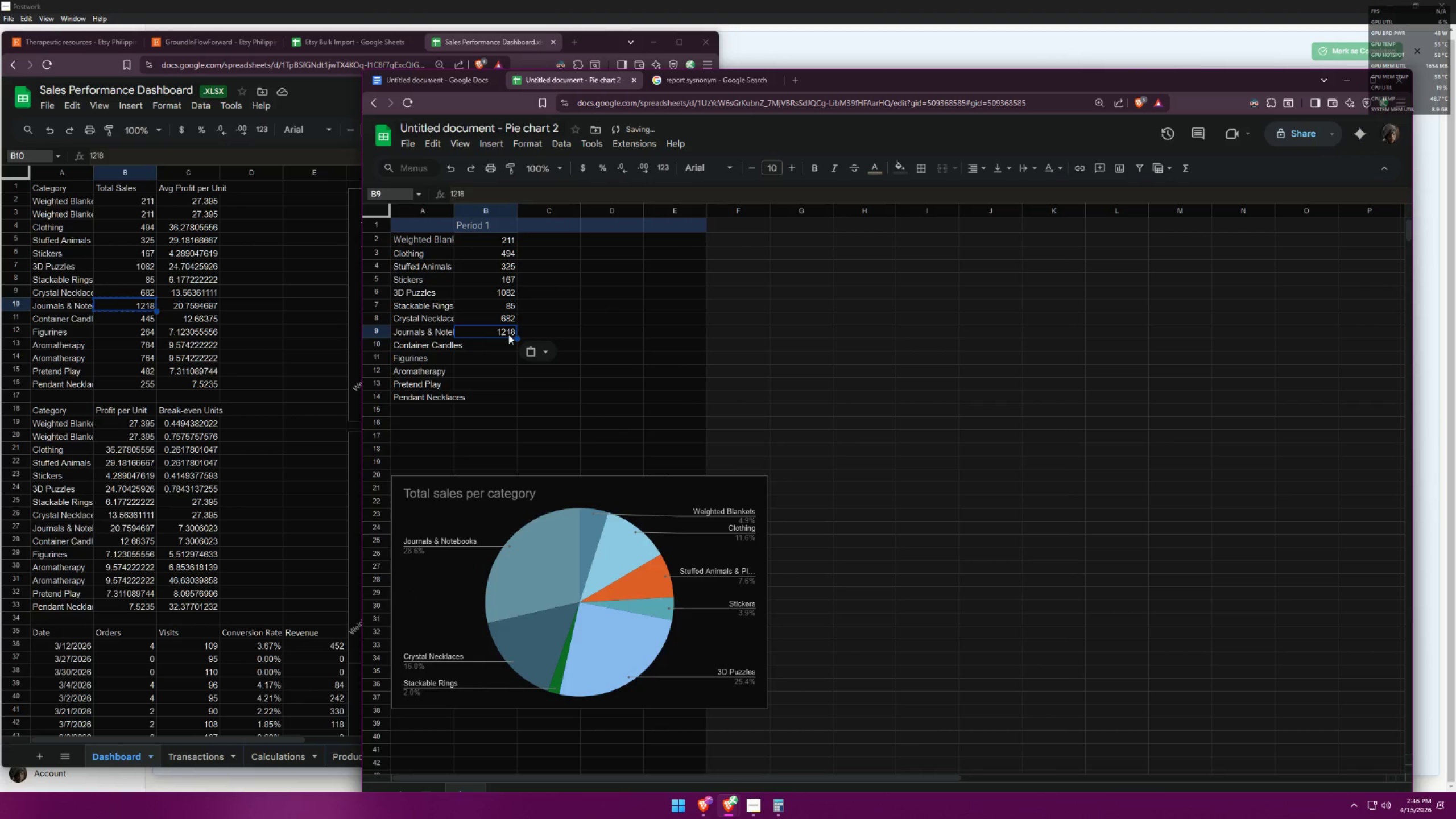 
key(Alt+AltLeft)
 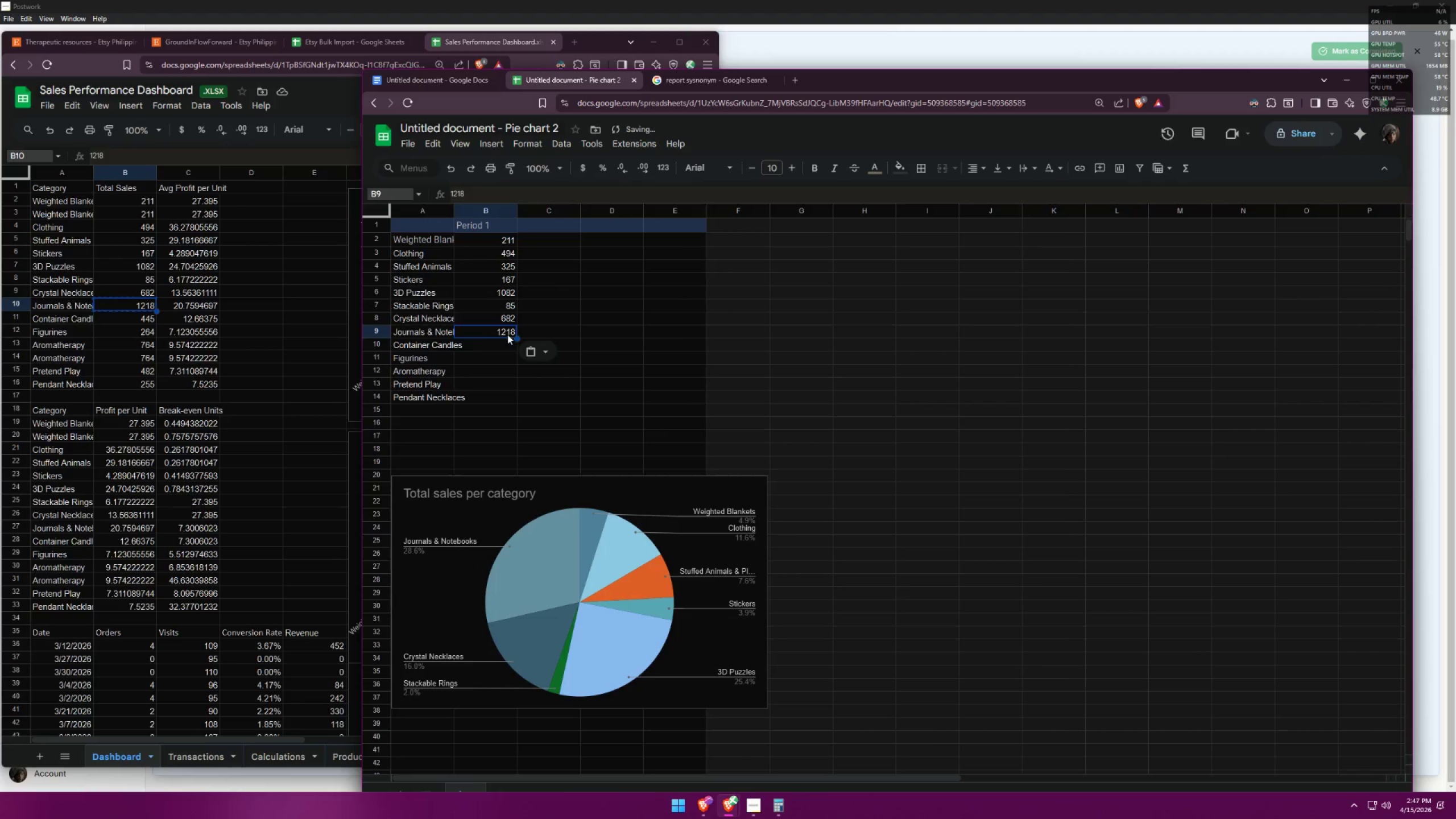 
key(Alt+Tab)
 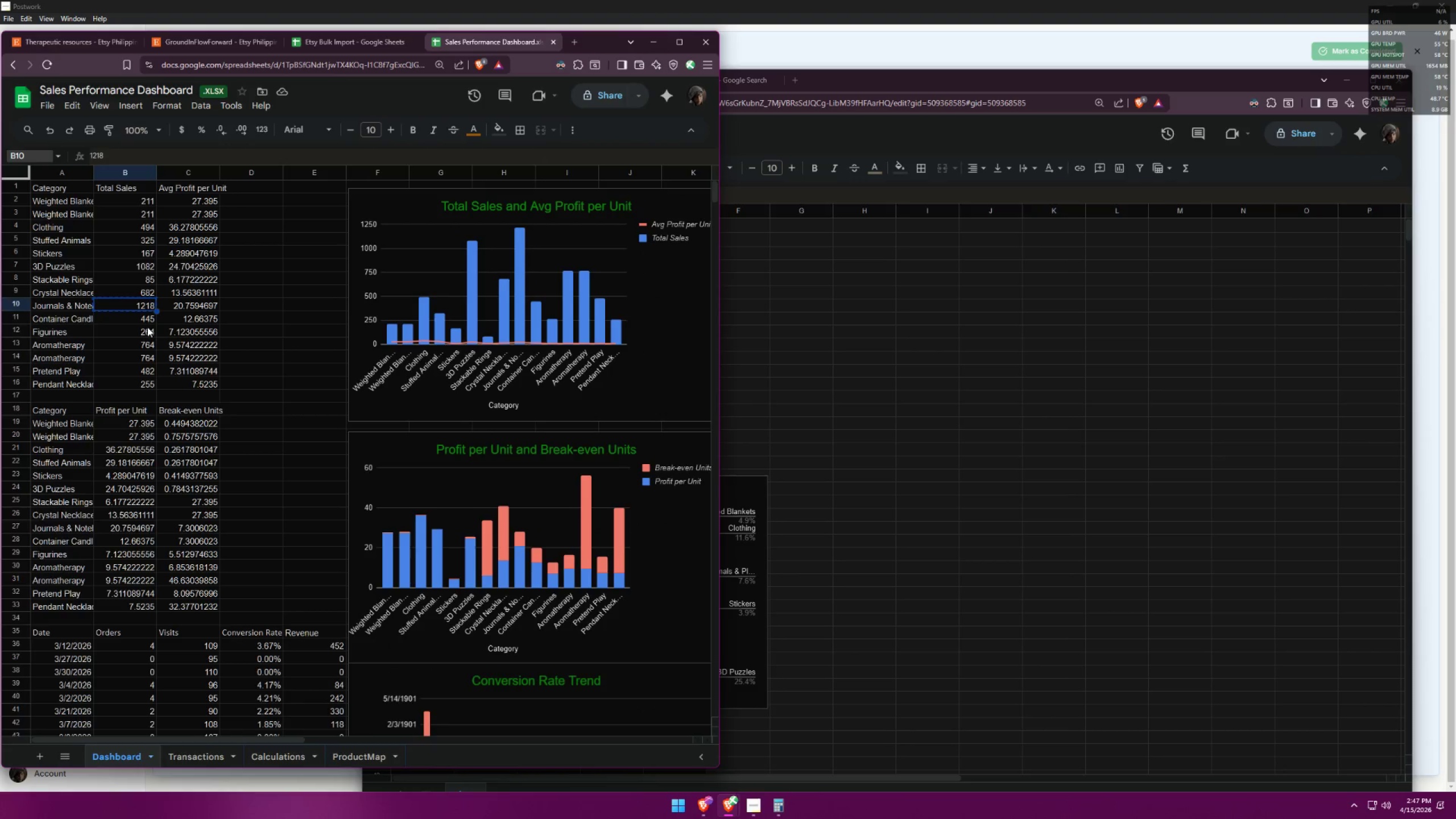 
left_click([146, 320])
 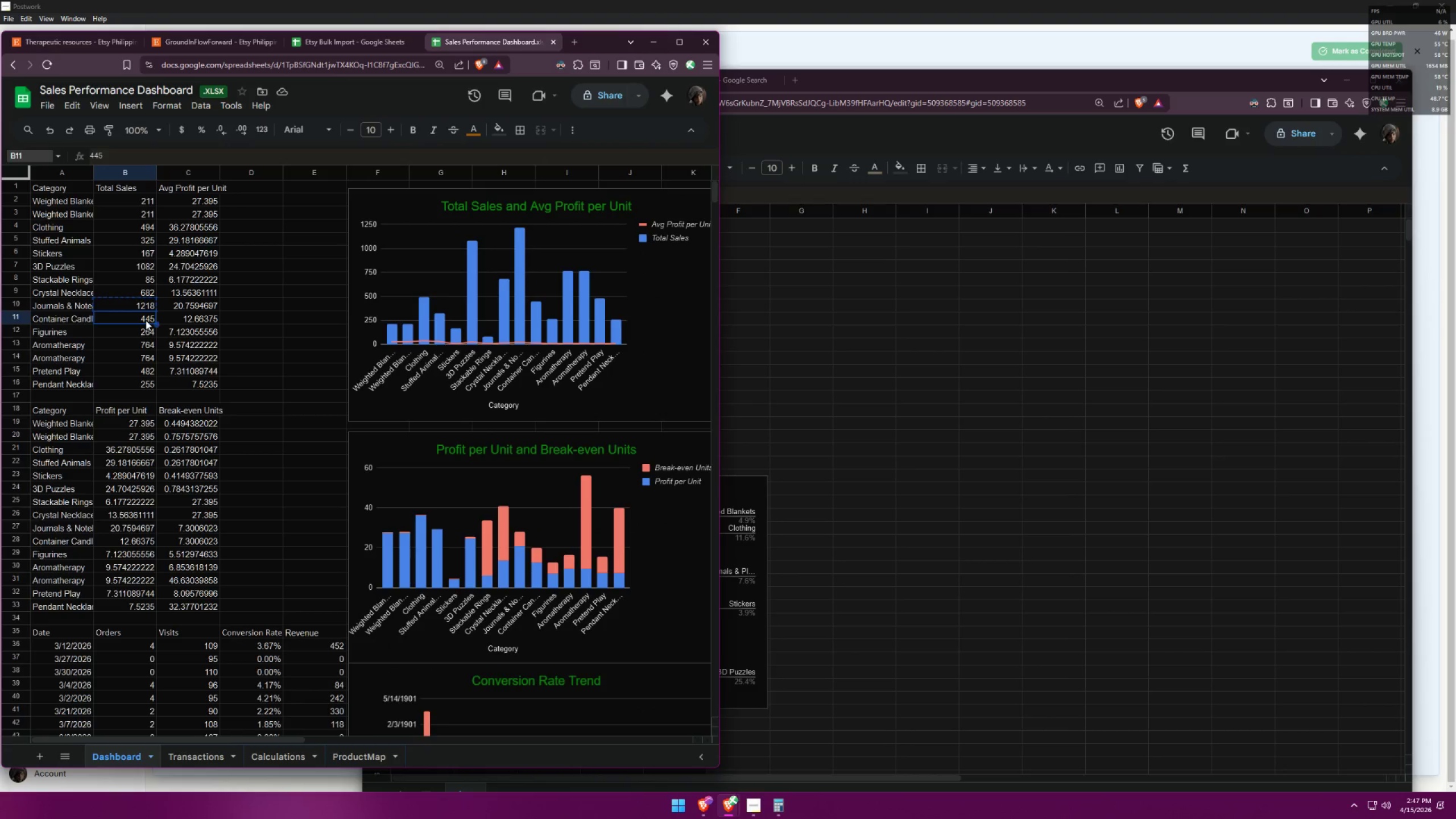 
key(Control+ControlLeft)
 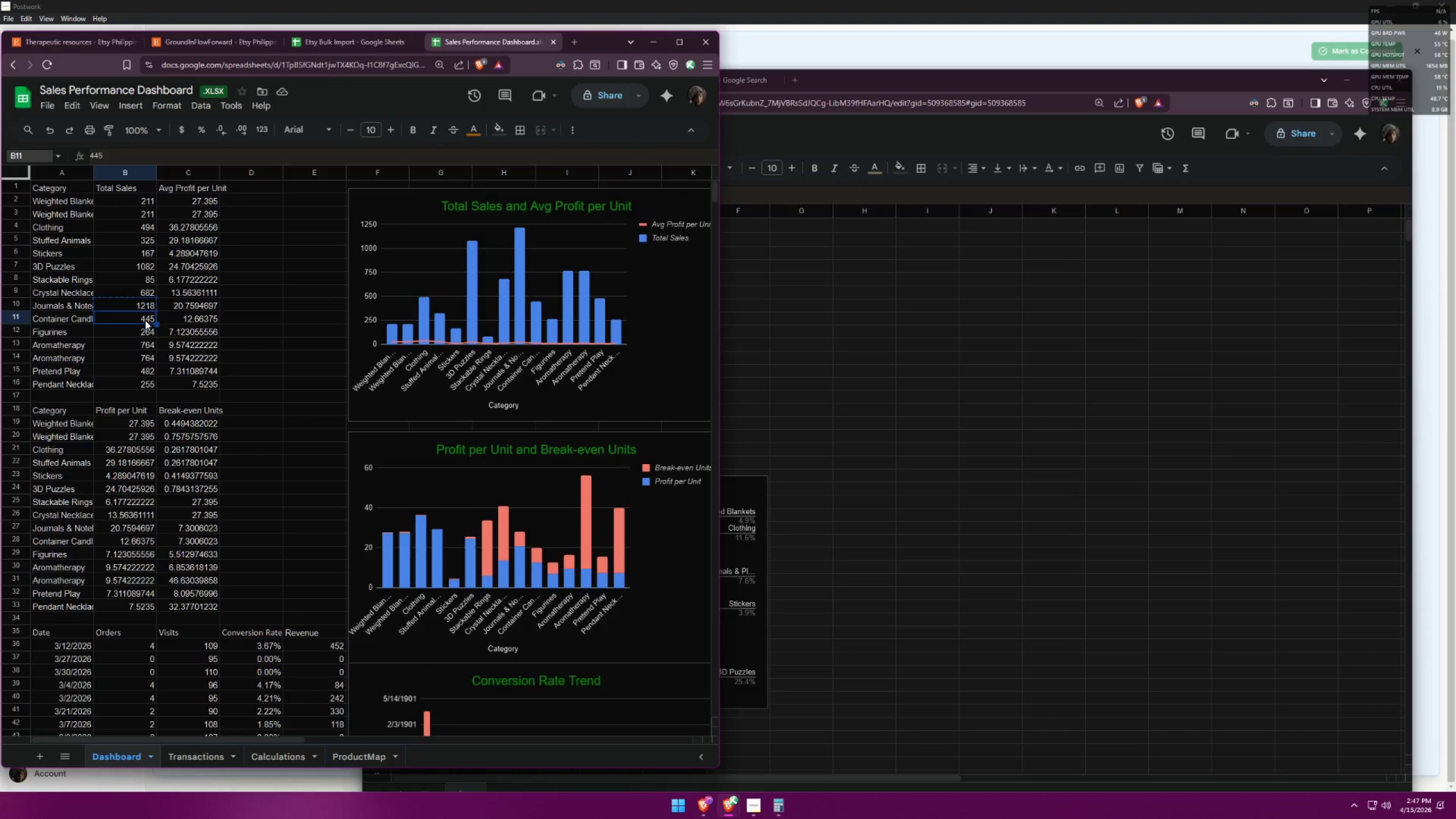 
key(Control+C)
 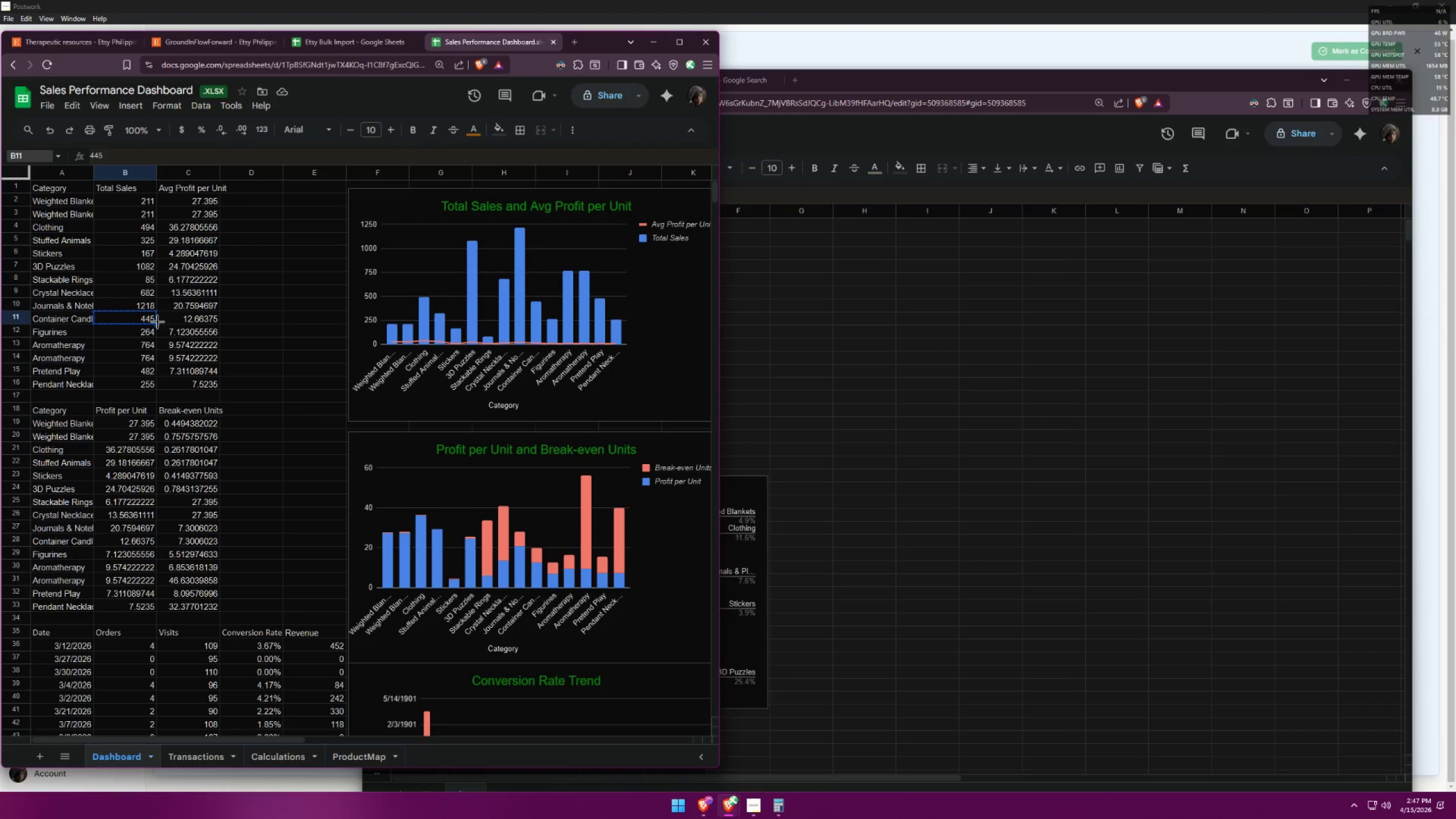 
key(Alt+AltLeft)
 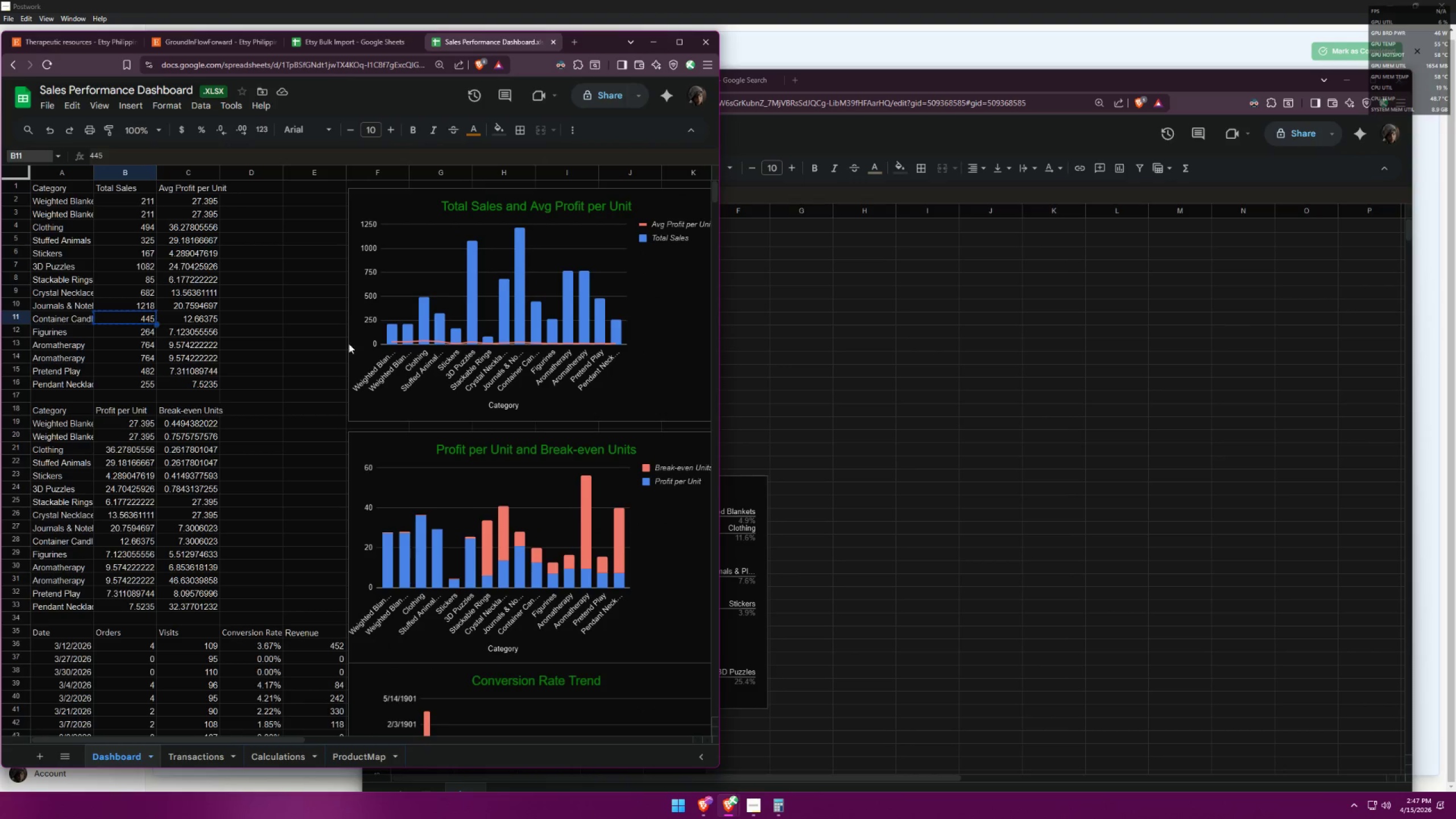 
key(Alt+Tab)
 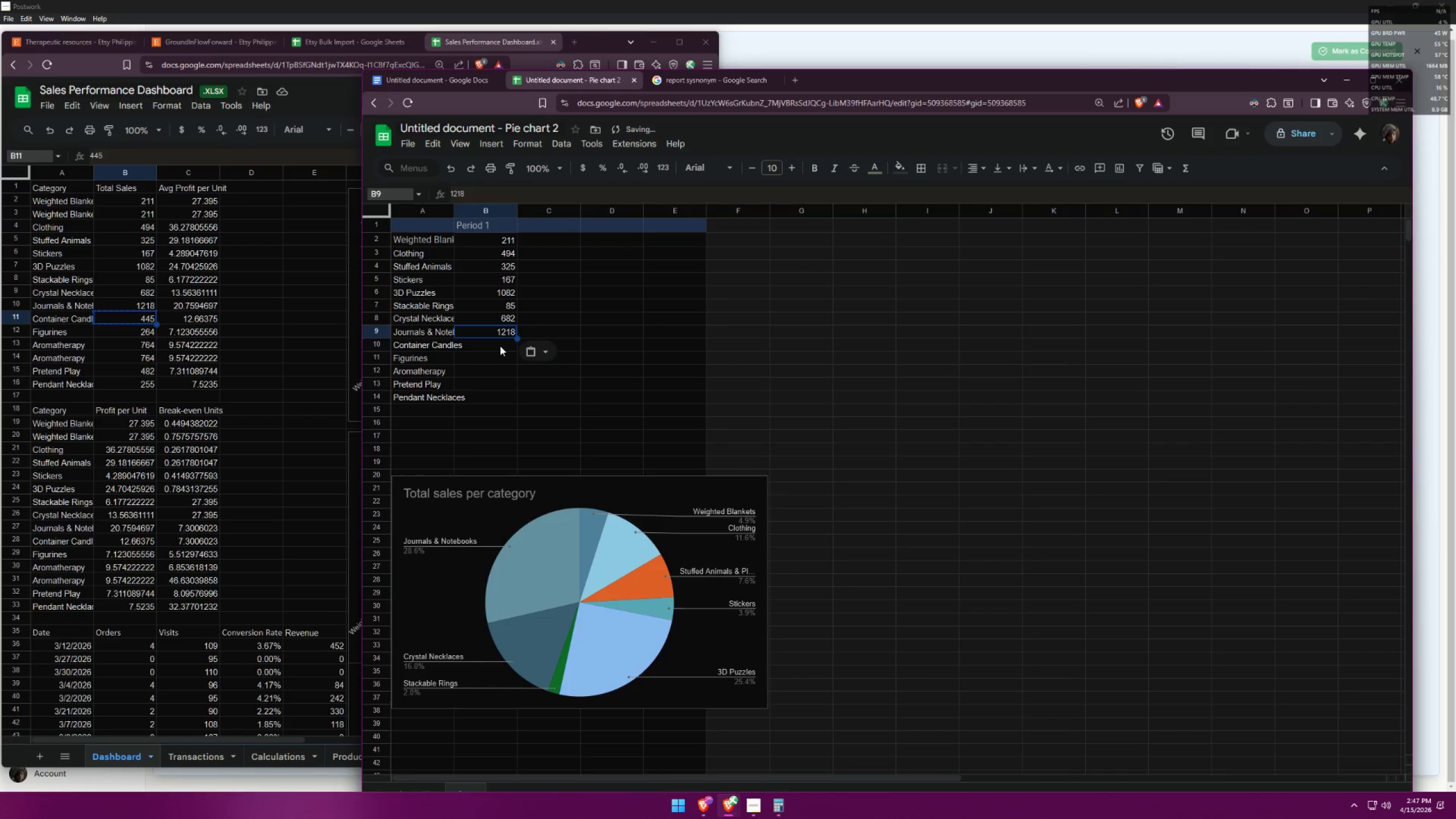 
left_click([503, 344])
 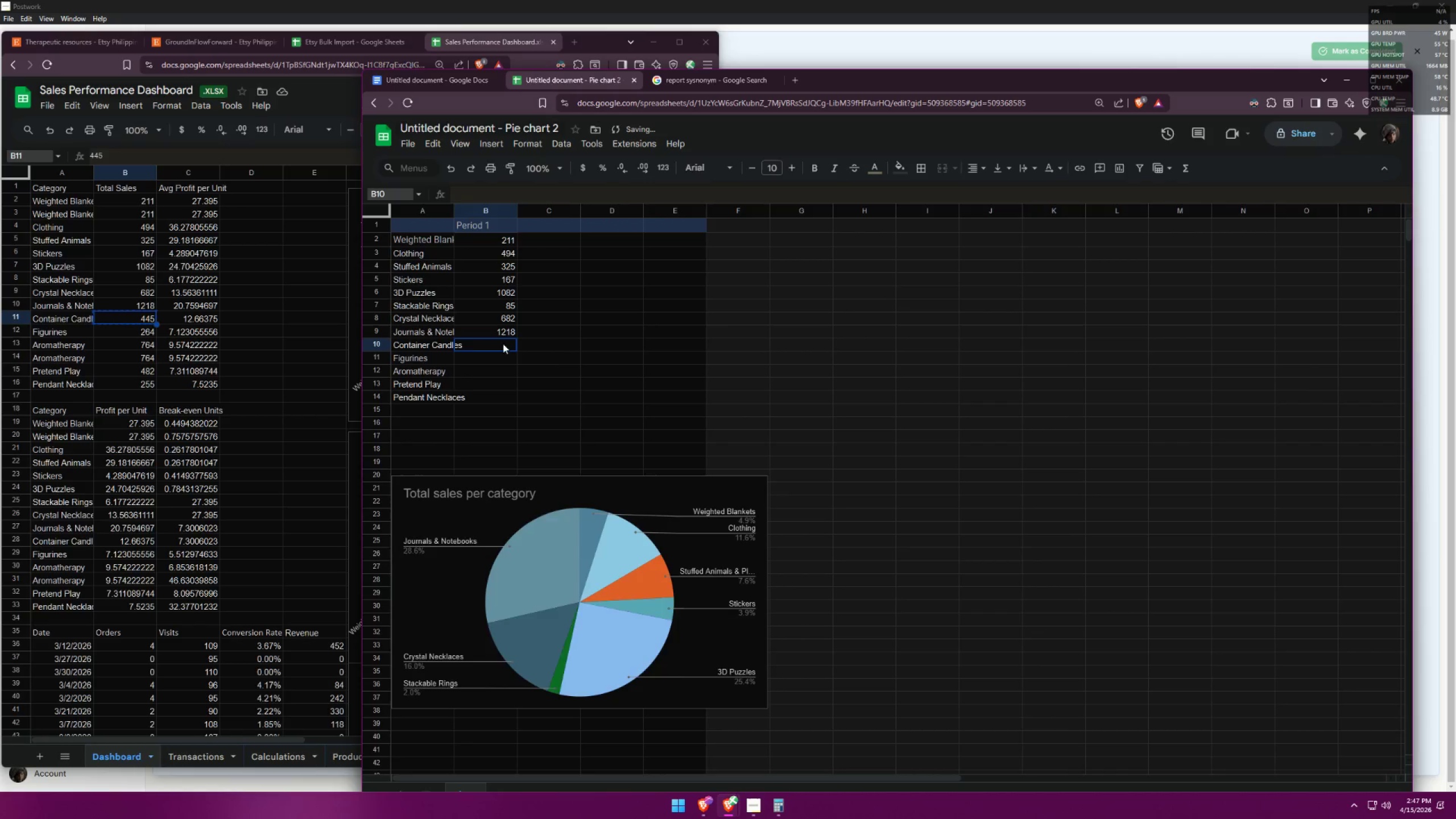 
key(Control+ControlLeft)
 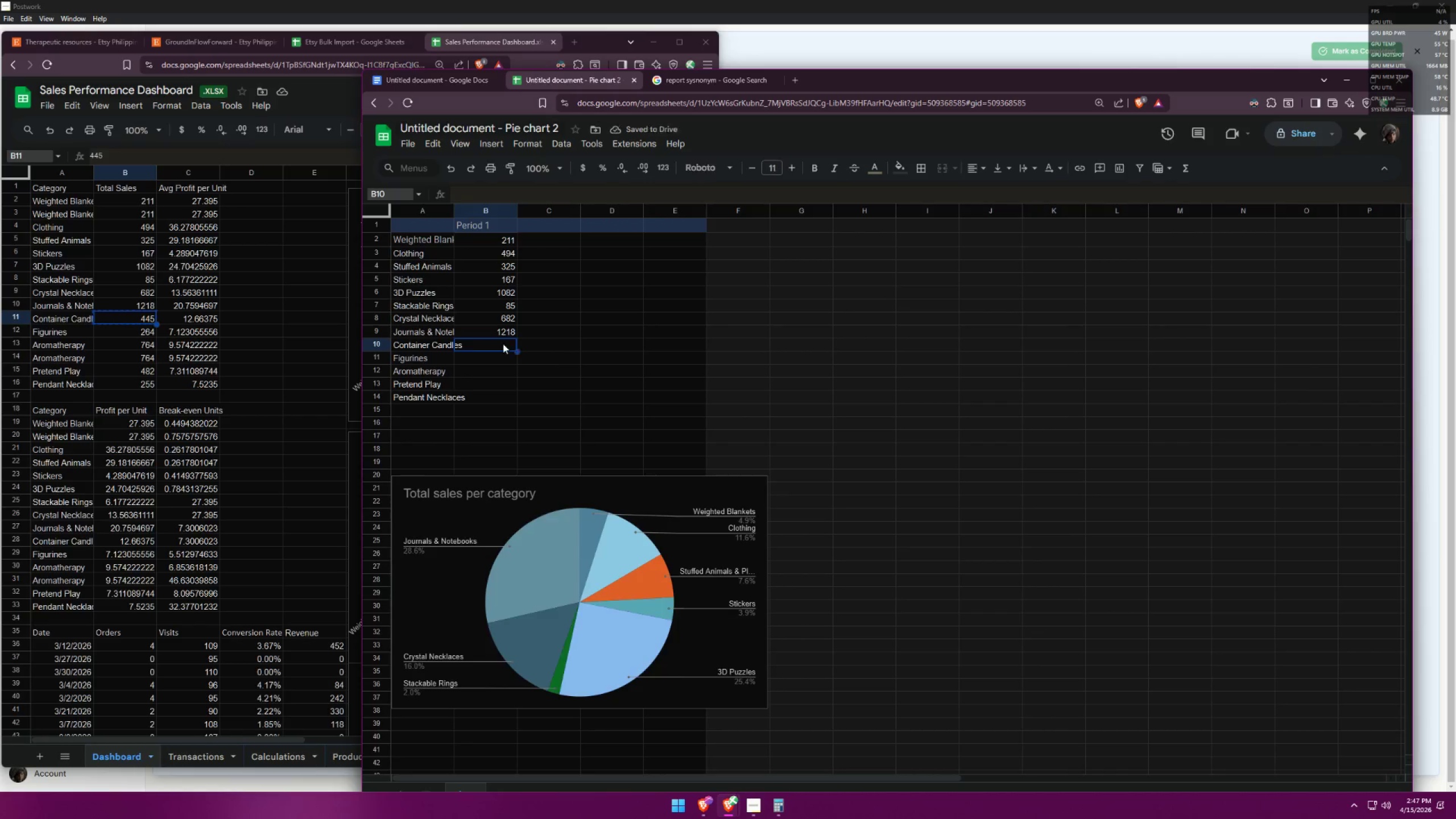 
key(Control+V)
 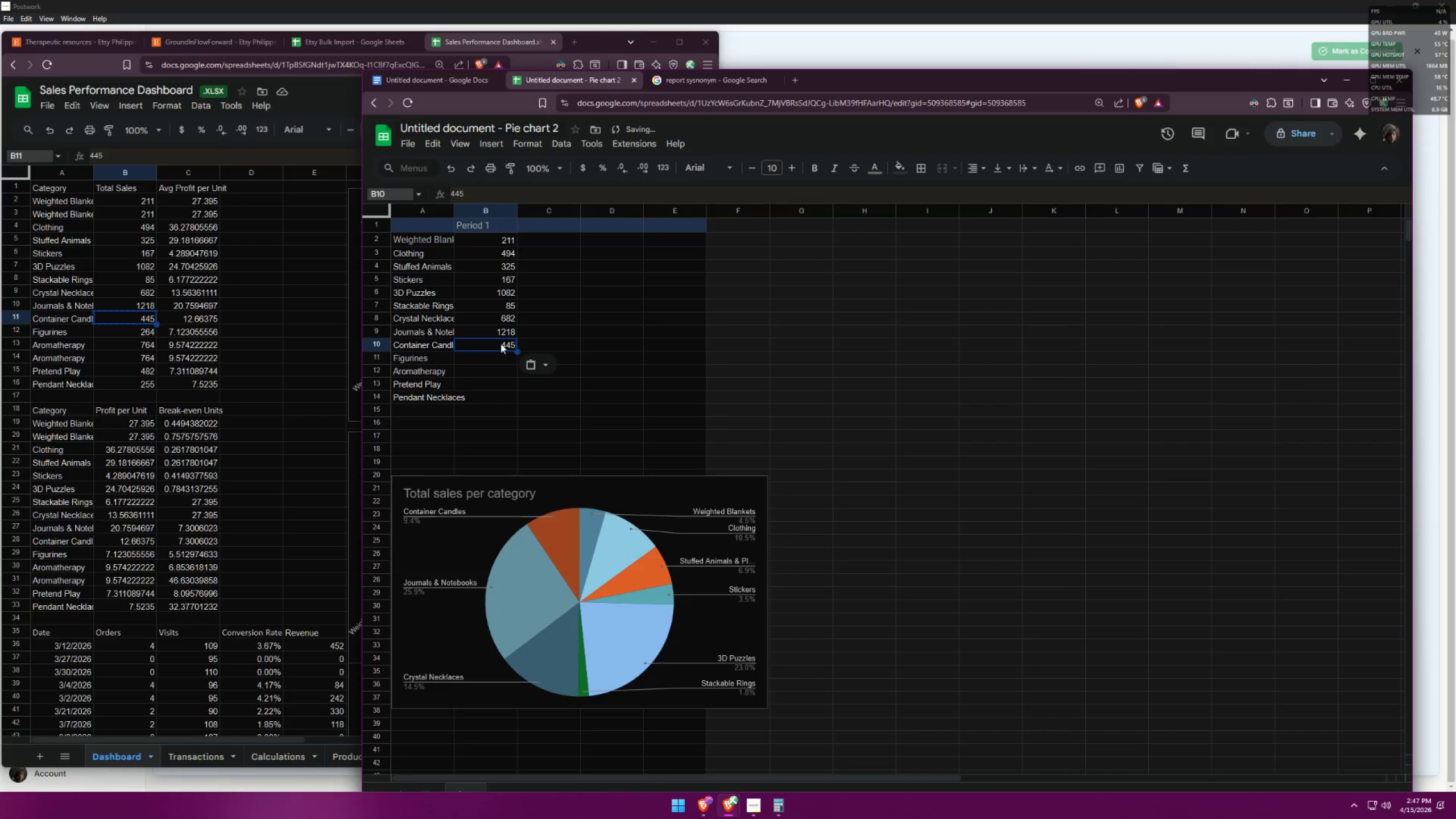 
key(Alt+AltLeft)
 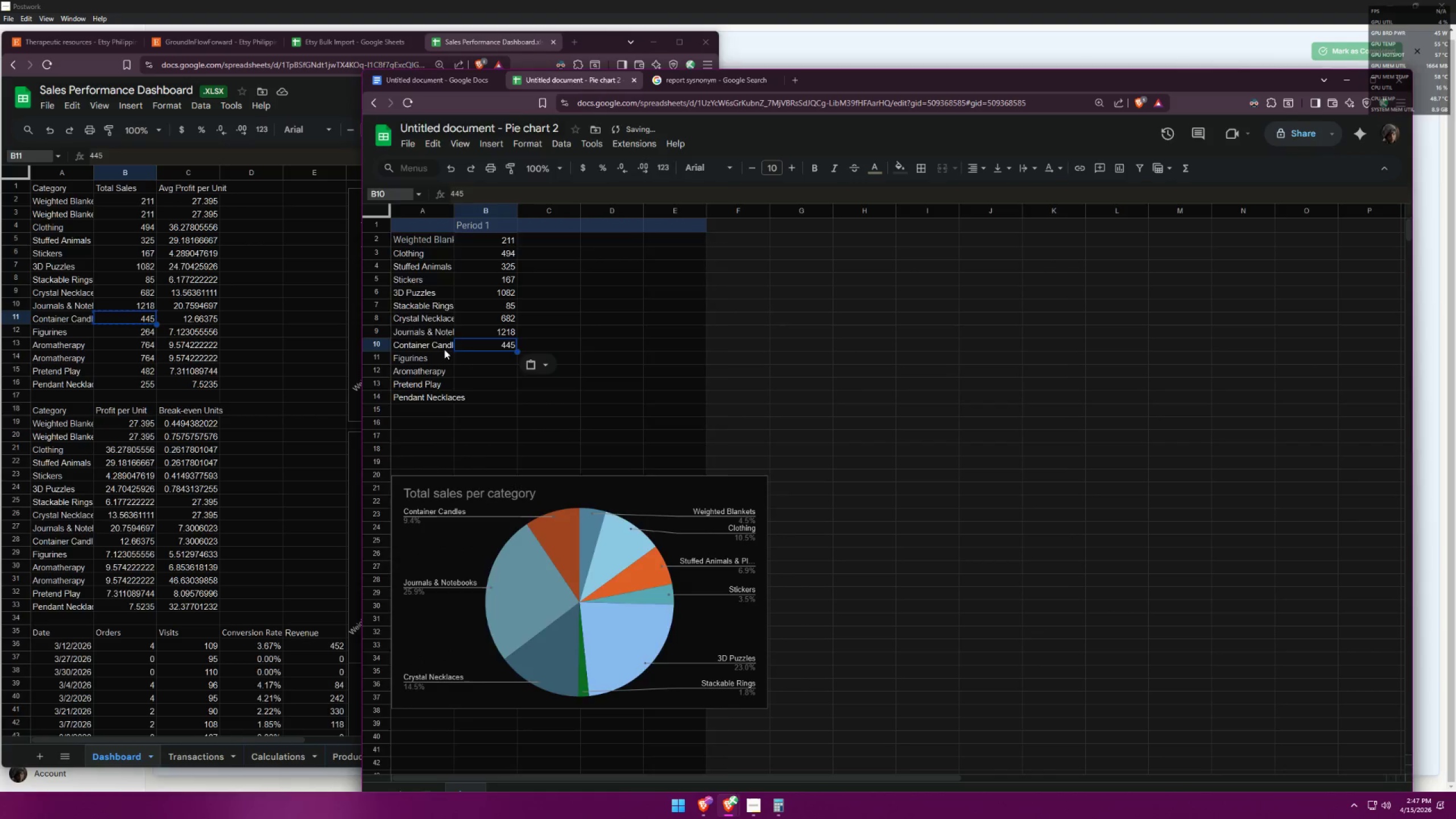 
key(Alt+Tab)
 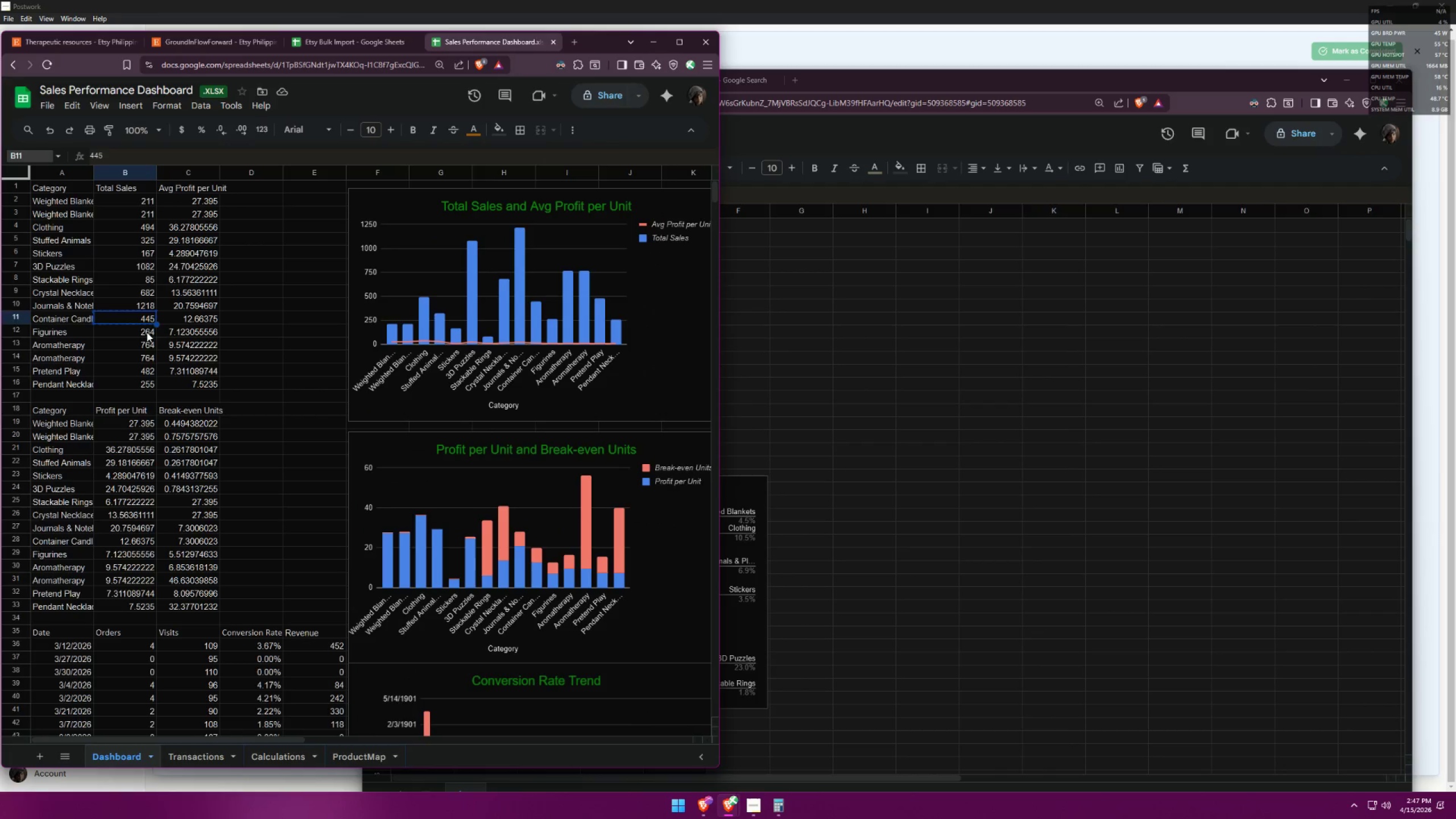 
key(Control+ControlLeft)
 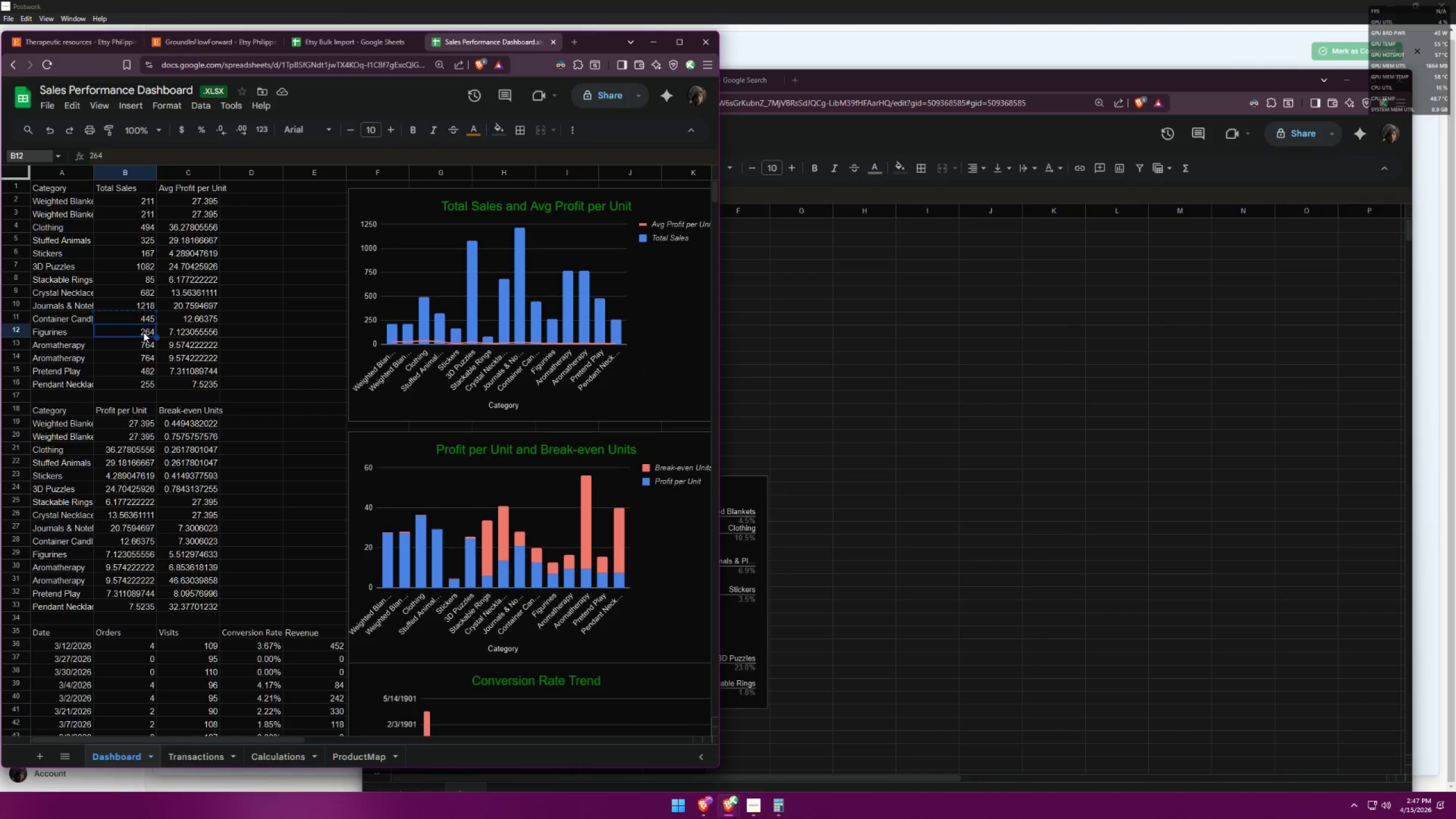 
key(Control+C)
 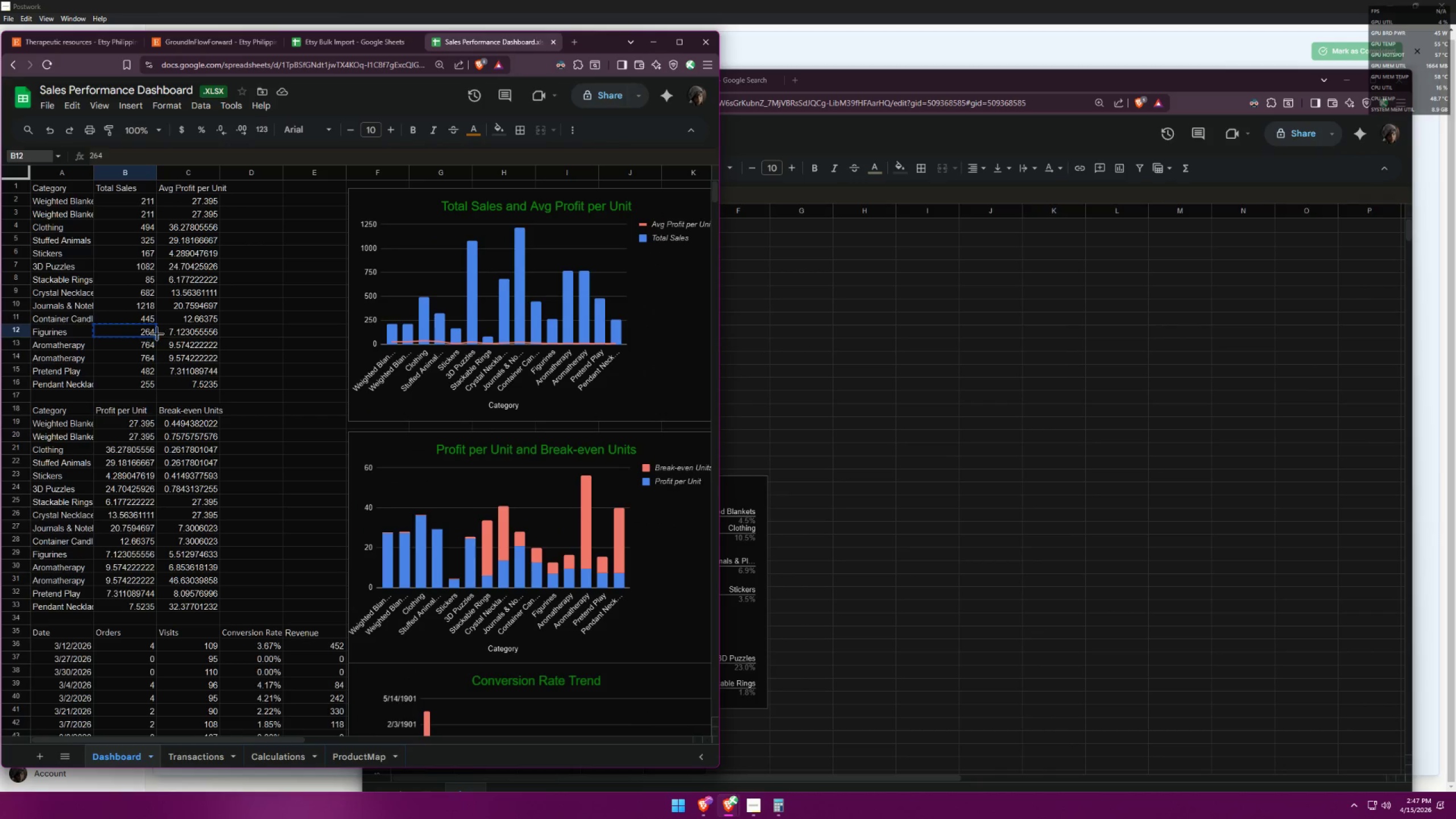 
key(Alt+AltLeft)
 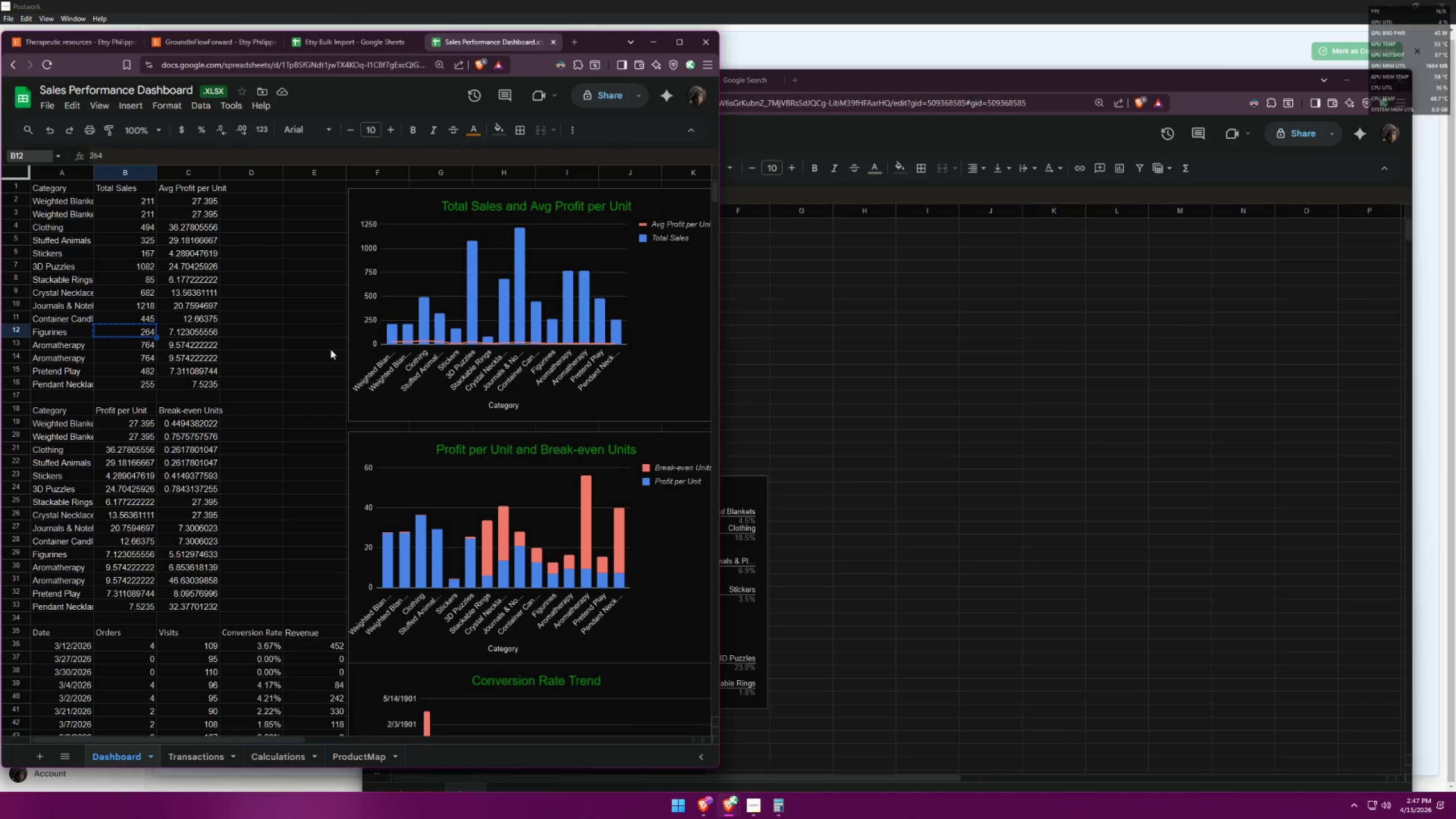 
key(Alt+Tab)
 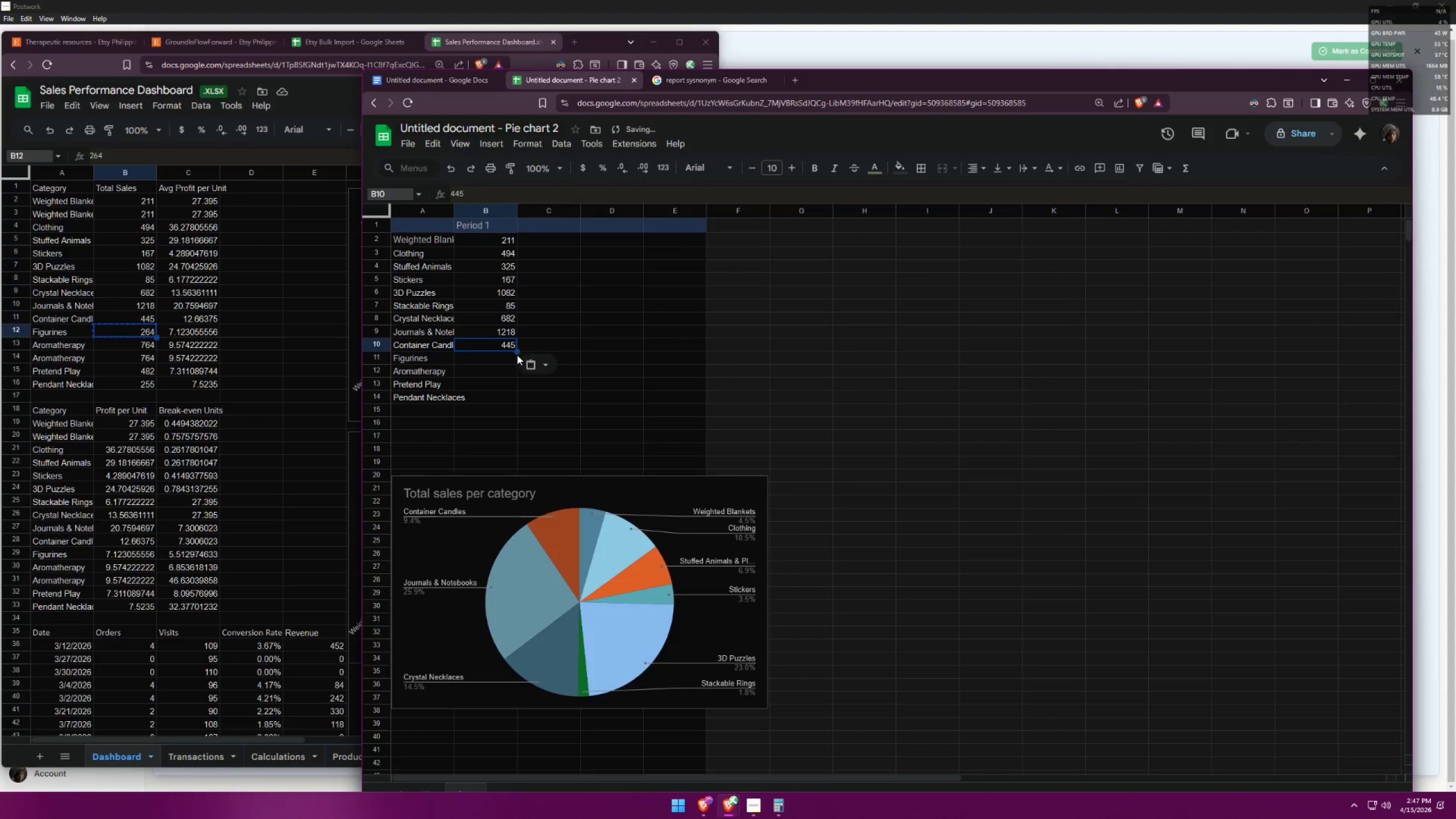 
left_click([508, 361])
 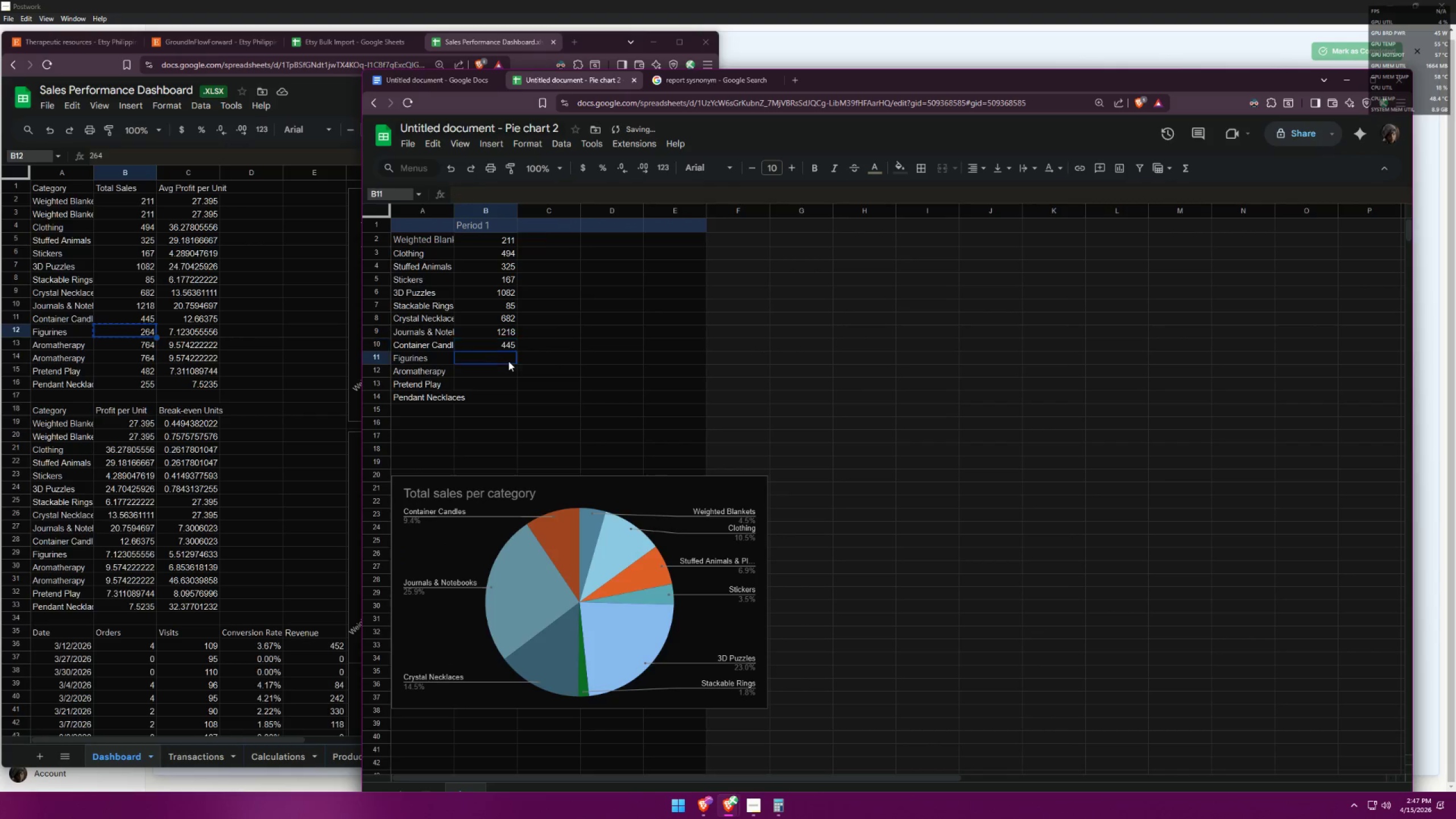 
key(Control+ControlLeft)
 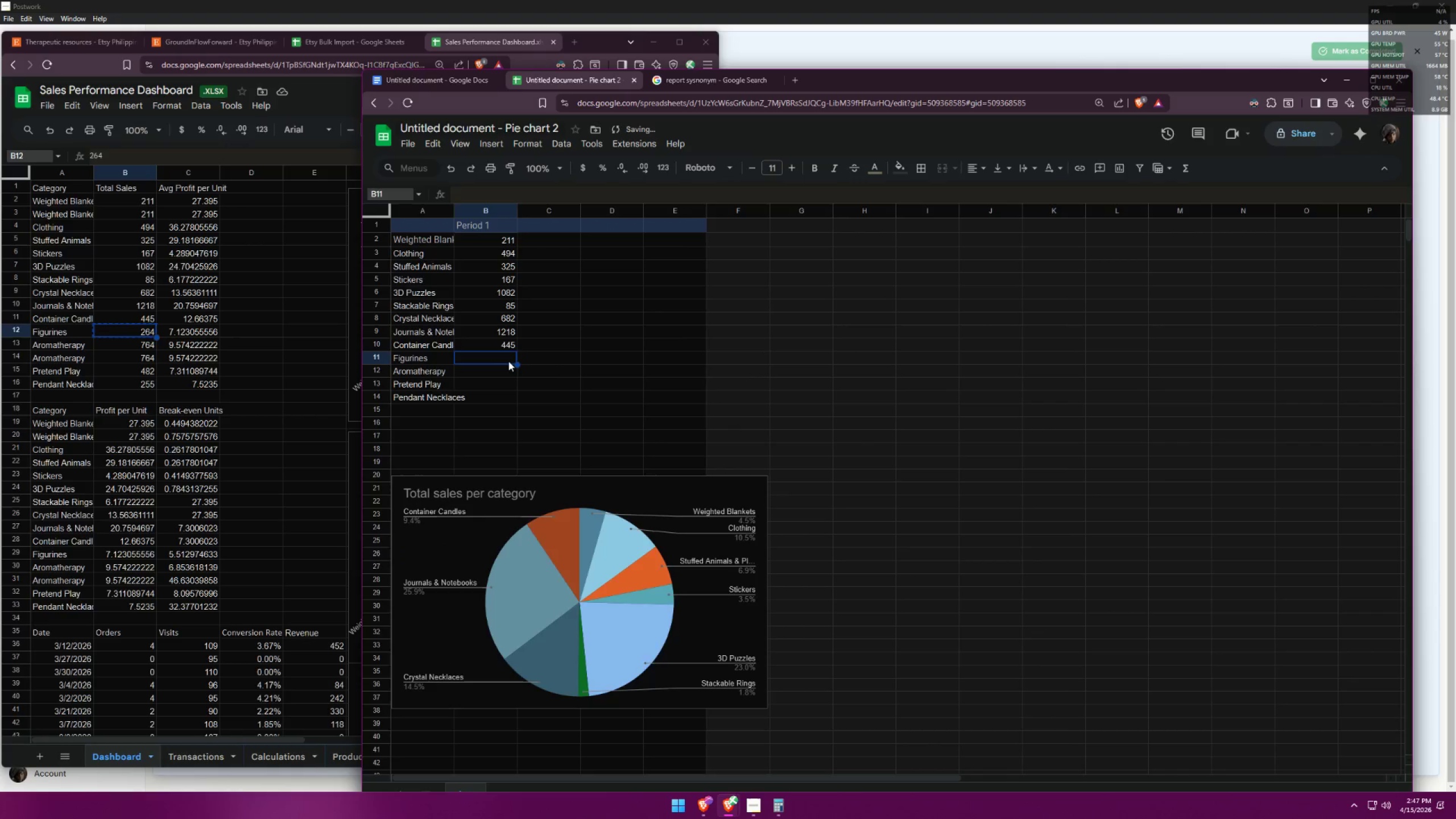 
key(Control+V)
 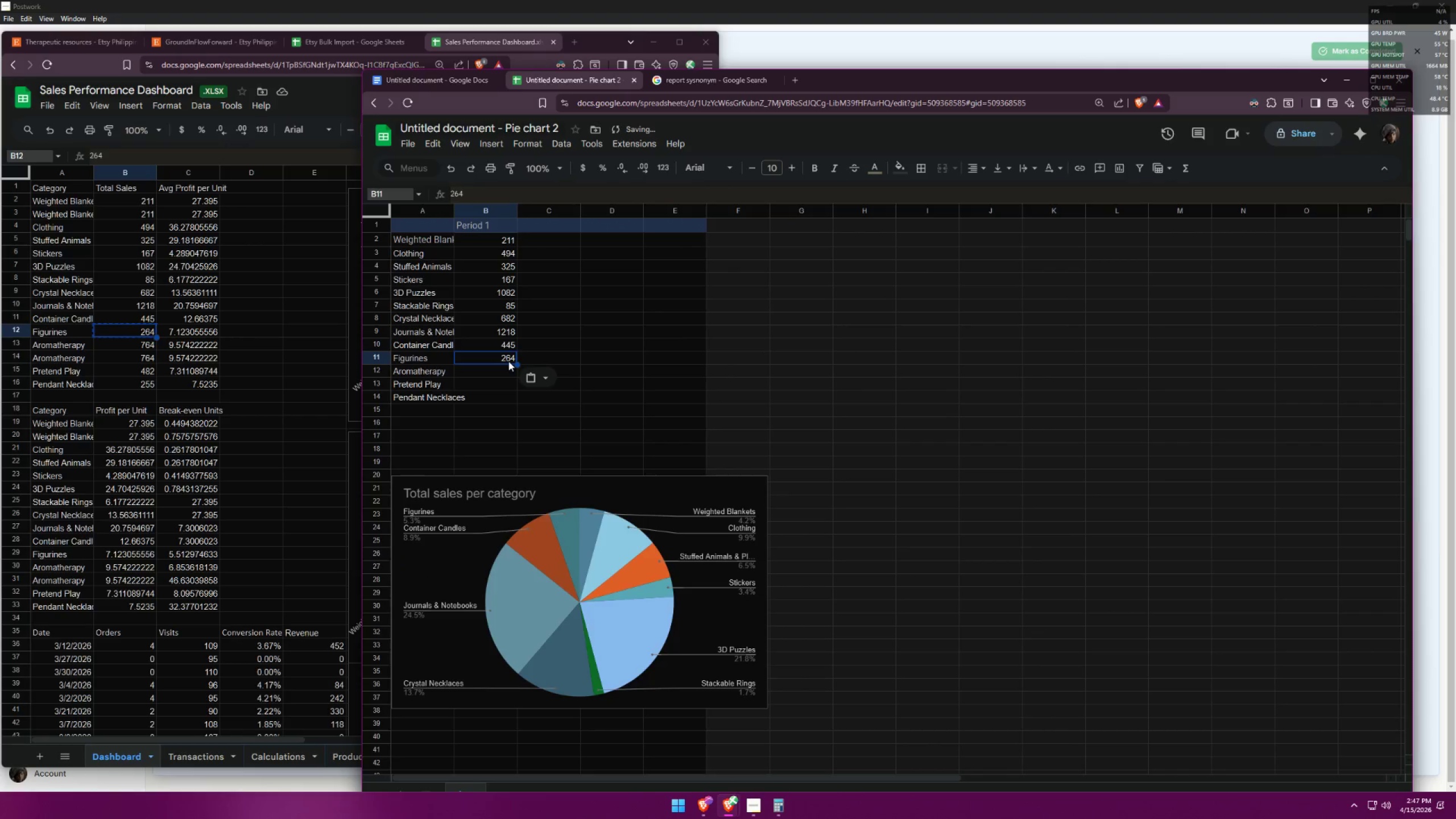 
key(Alt+AltLeft)
 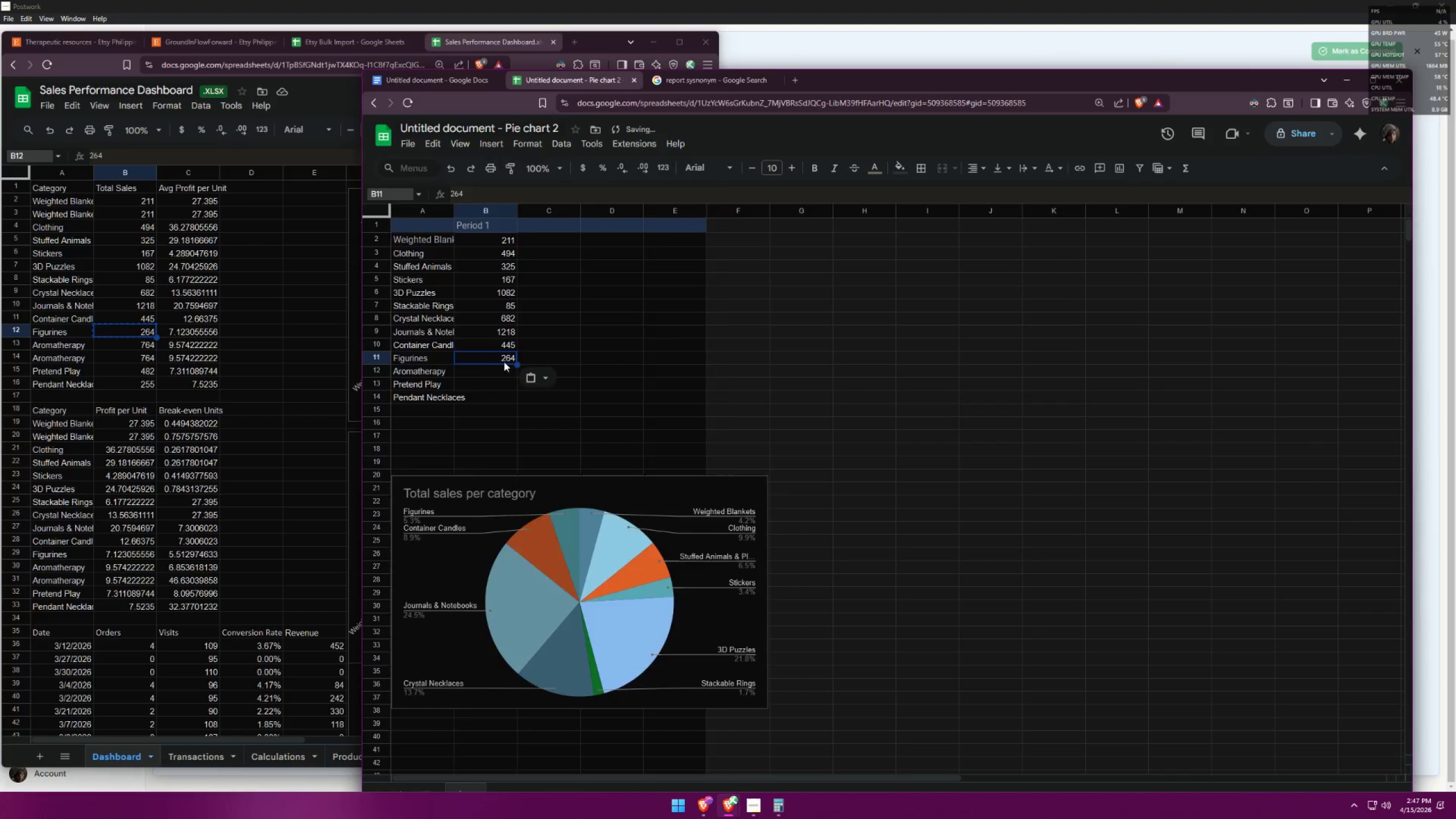 
key(Alt+Tab)
 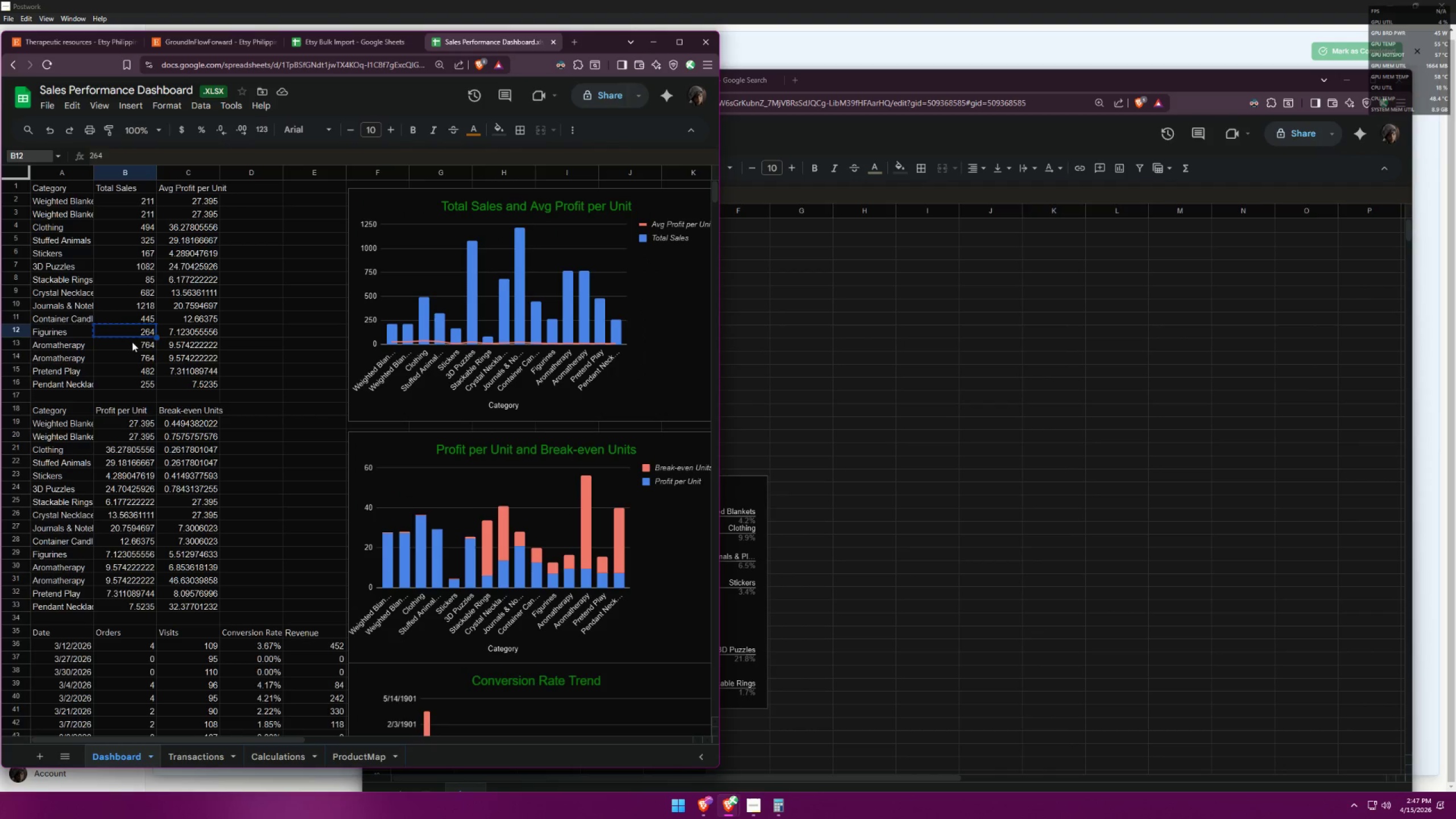 
left_click([145, 346])
 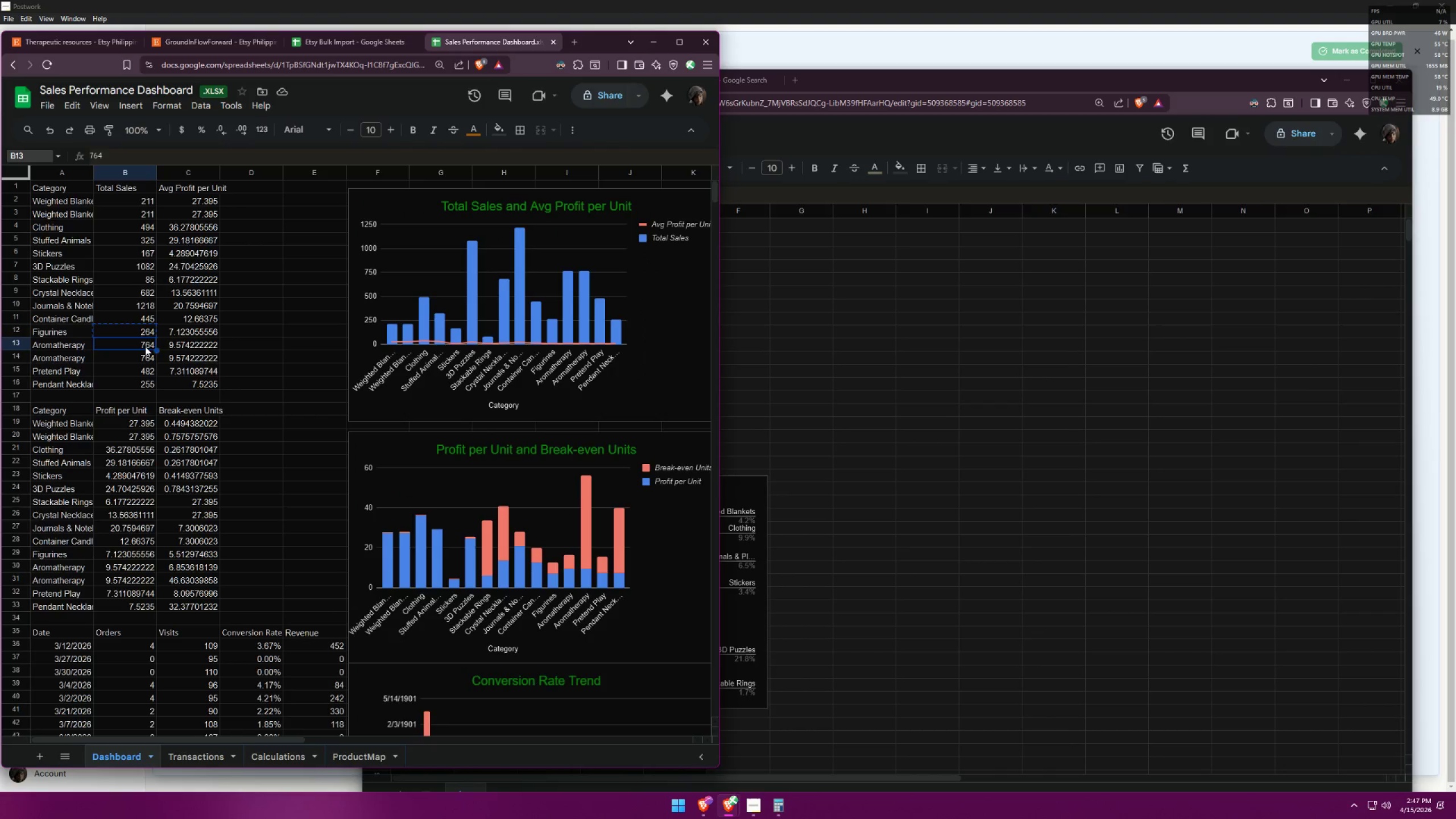 
key(Control+ControlLeft)
 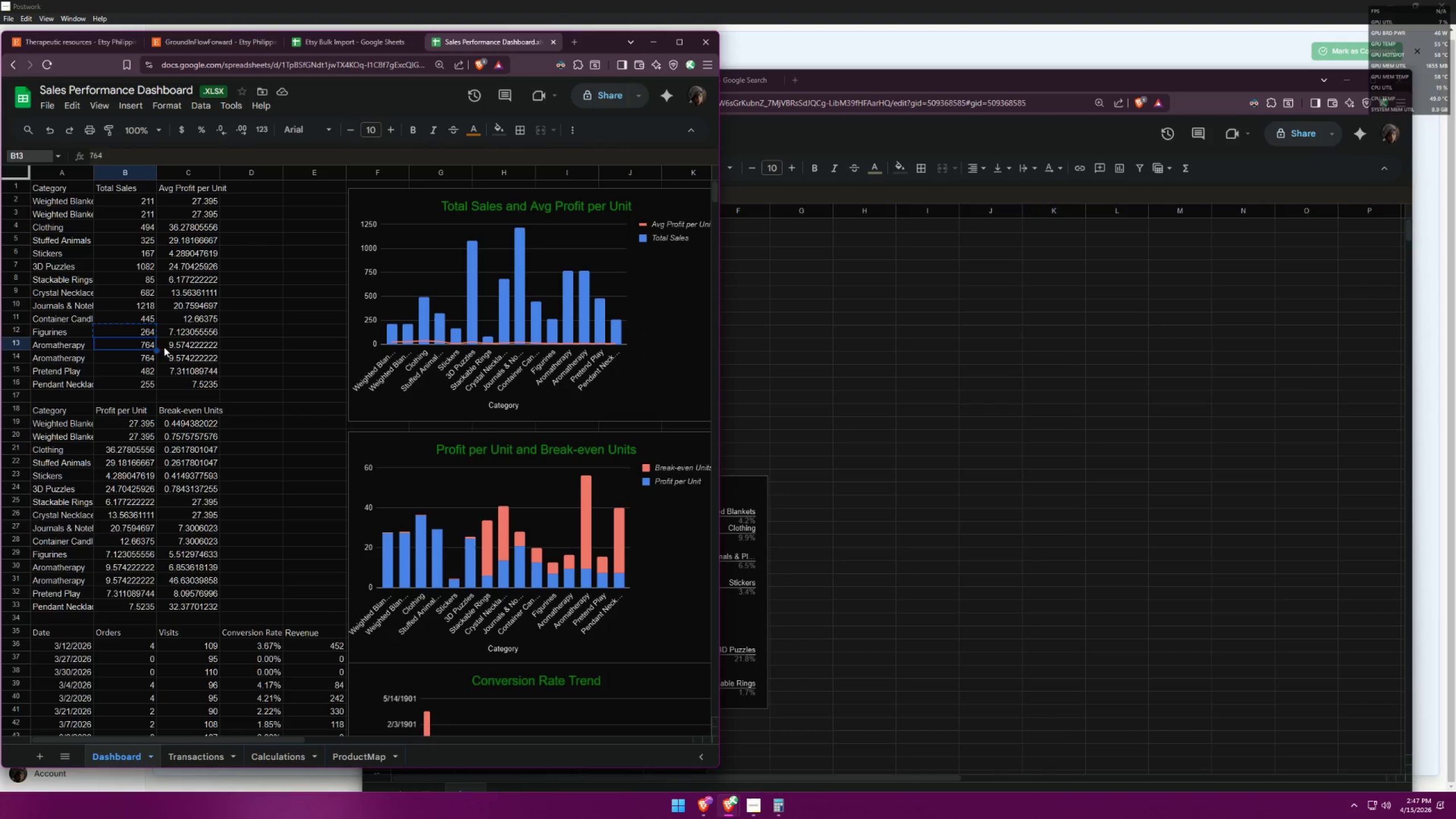 
key(Control+C)
 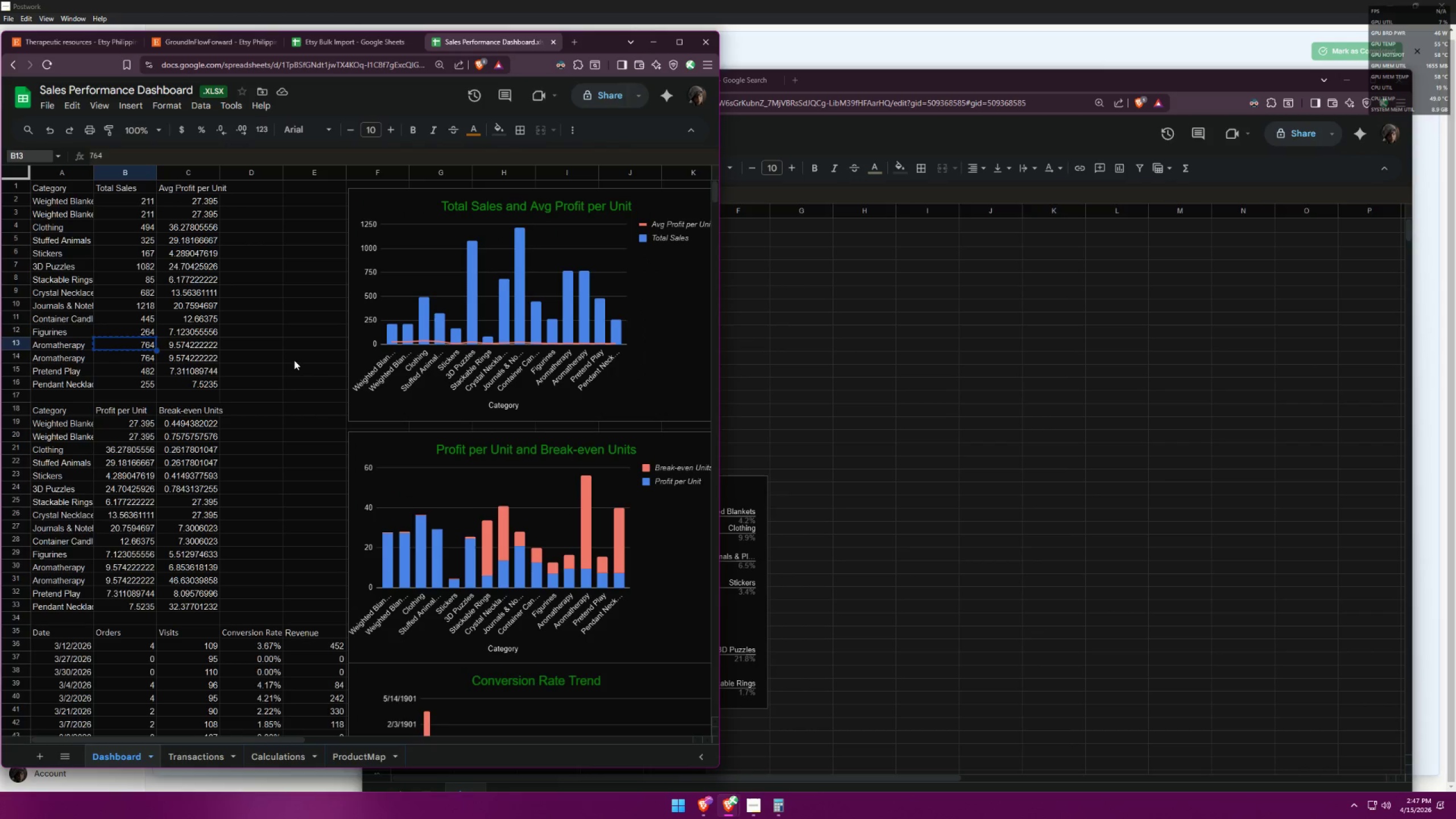 
key(Alt+AltLeft)
 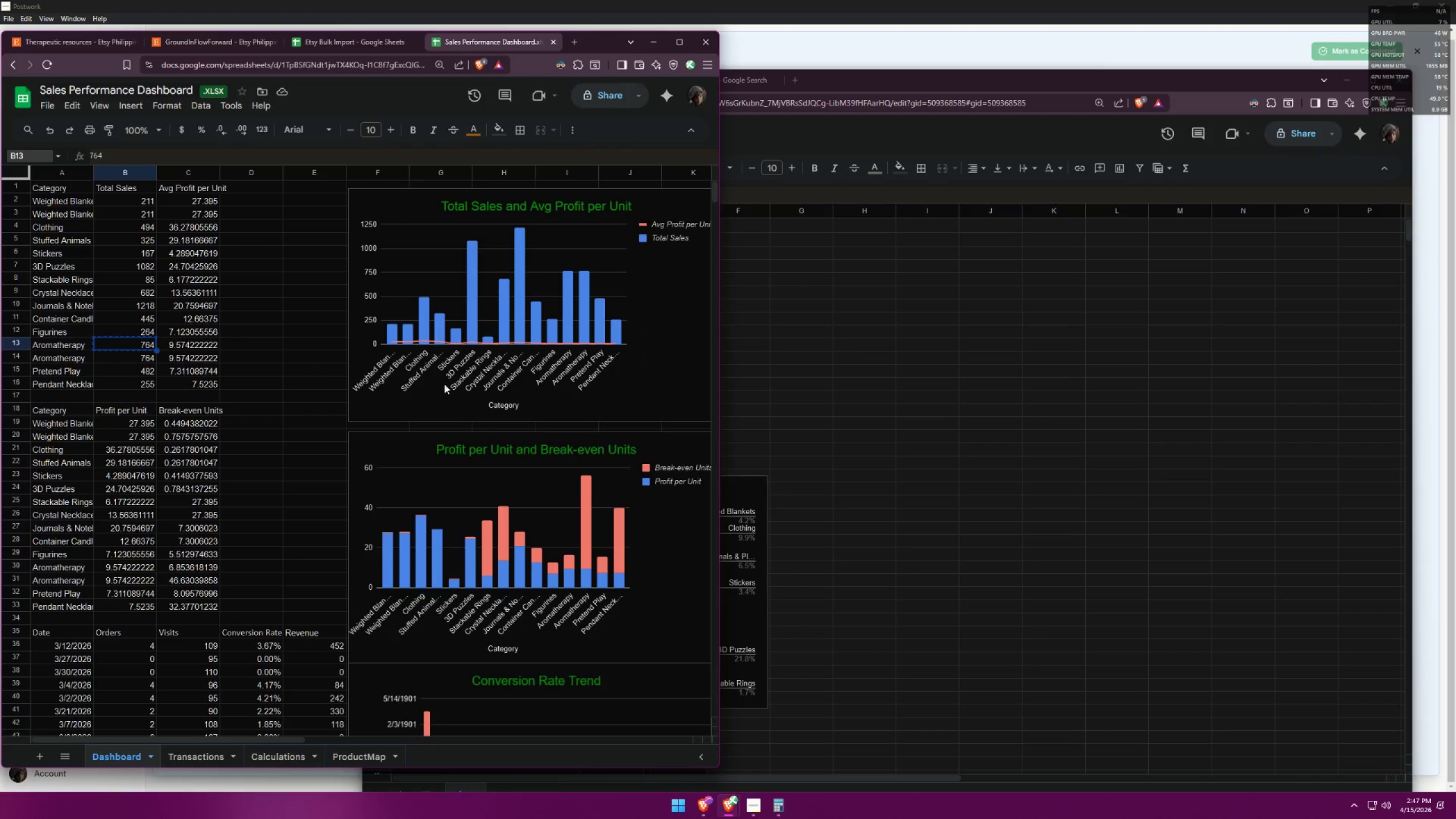 
key(Alt+Tab)
 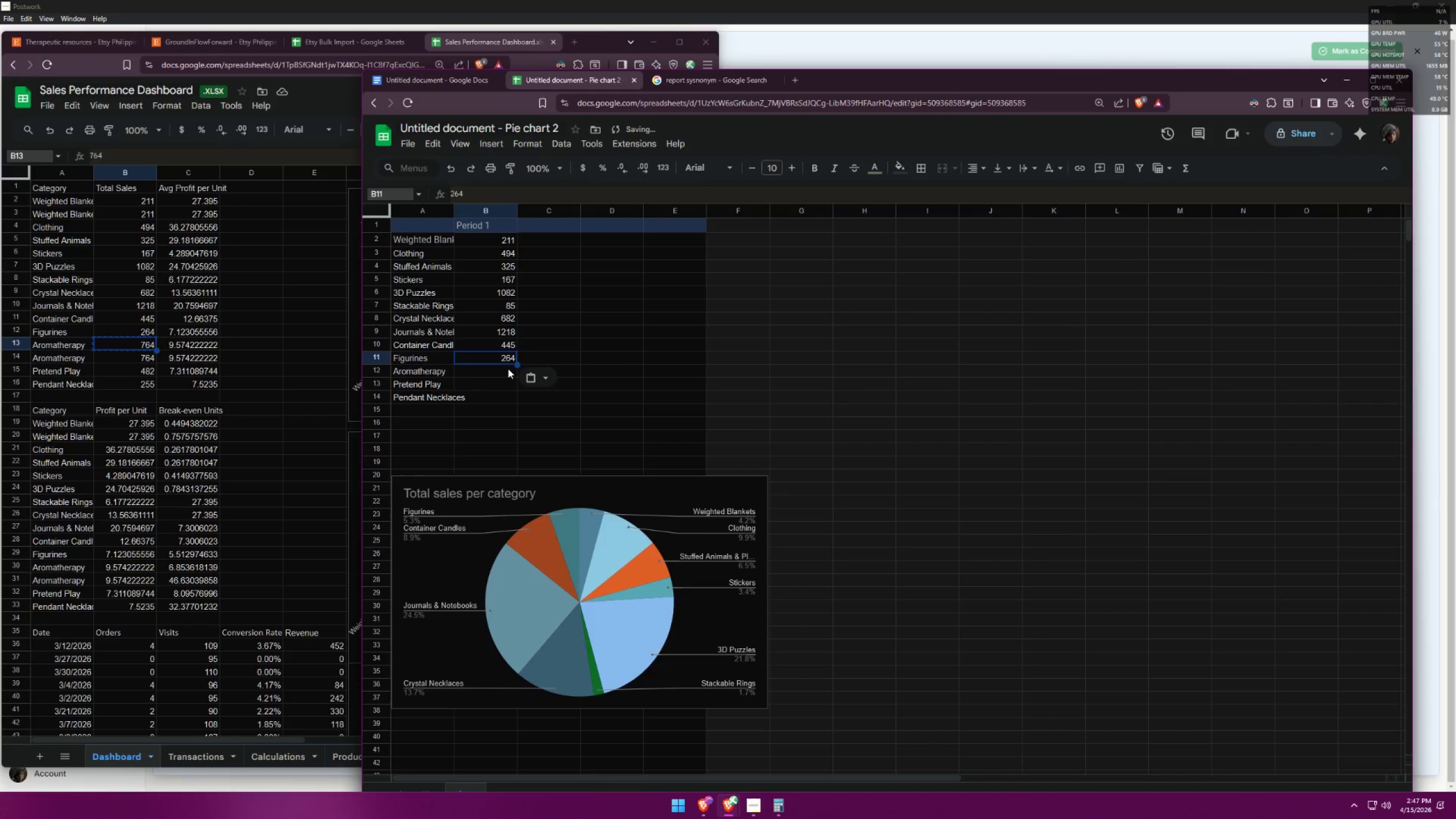 
left_click([505, 370])
 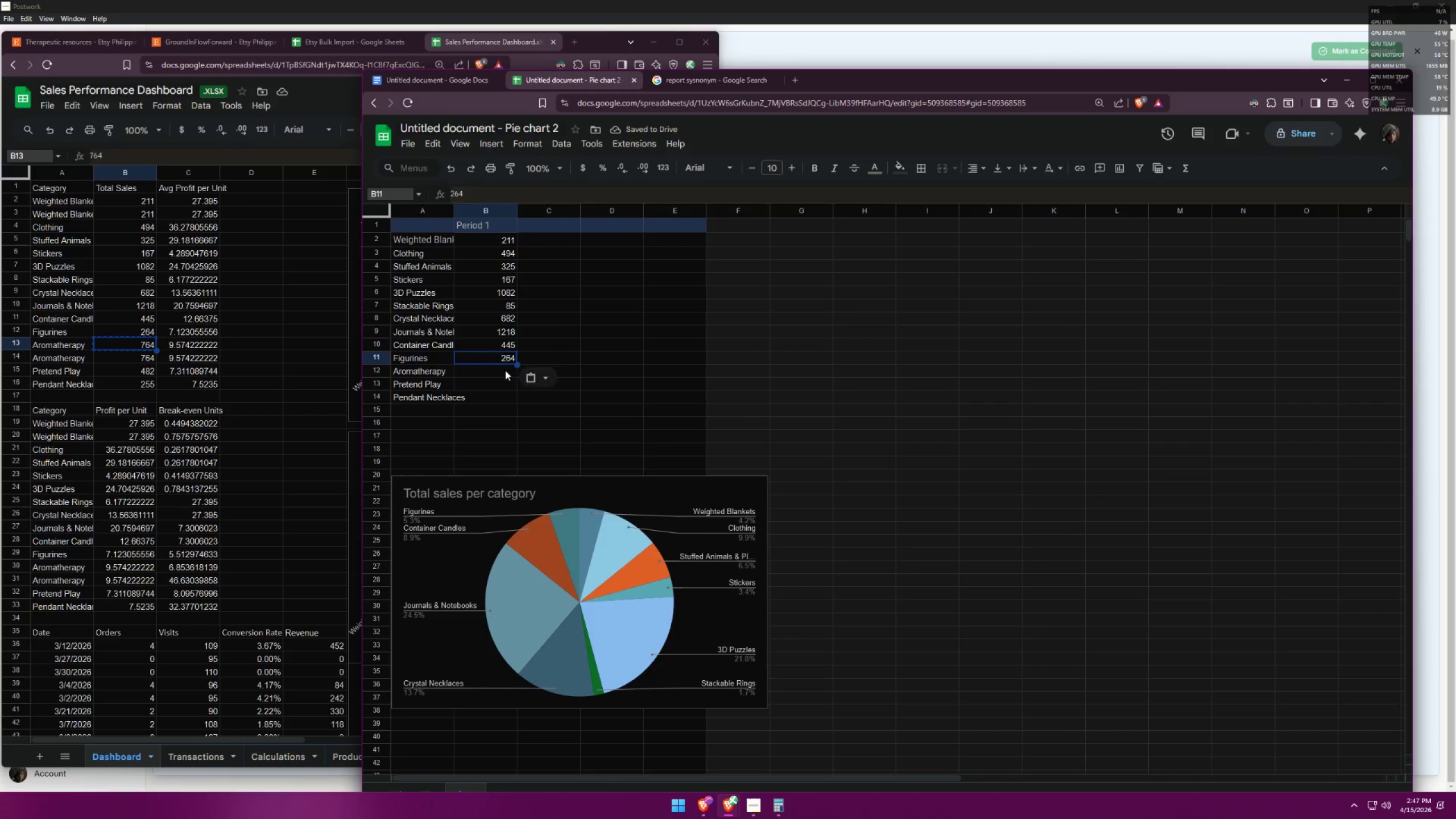 
key(Control+ControlLeft)
 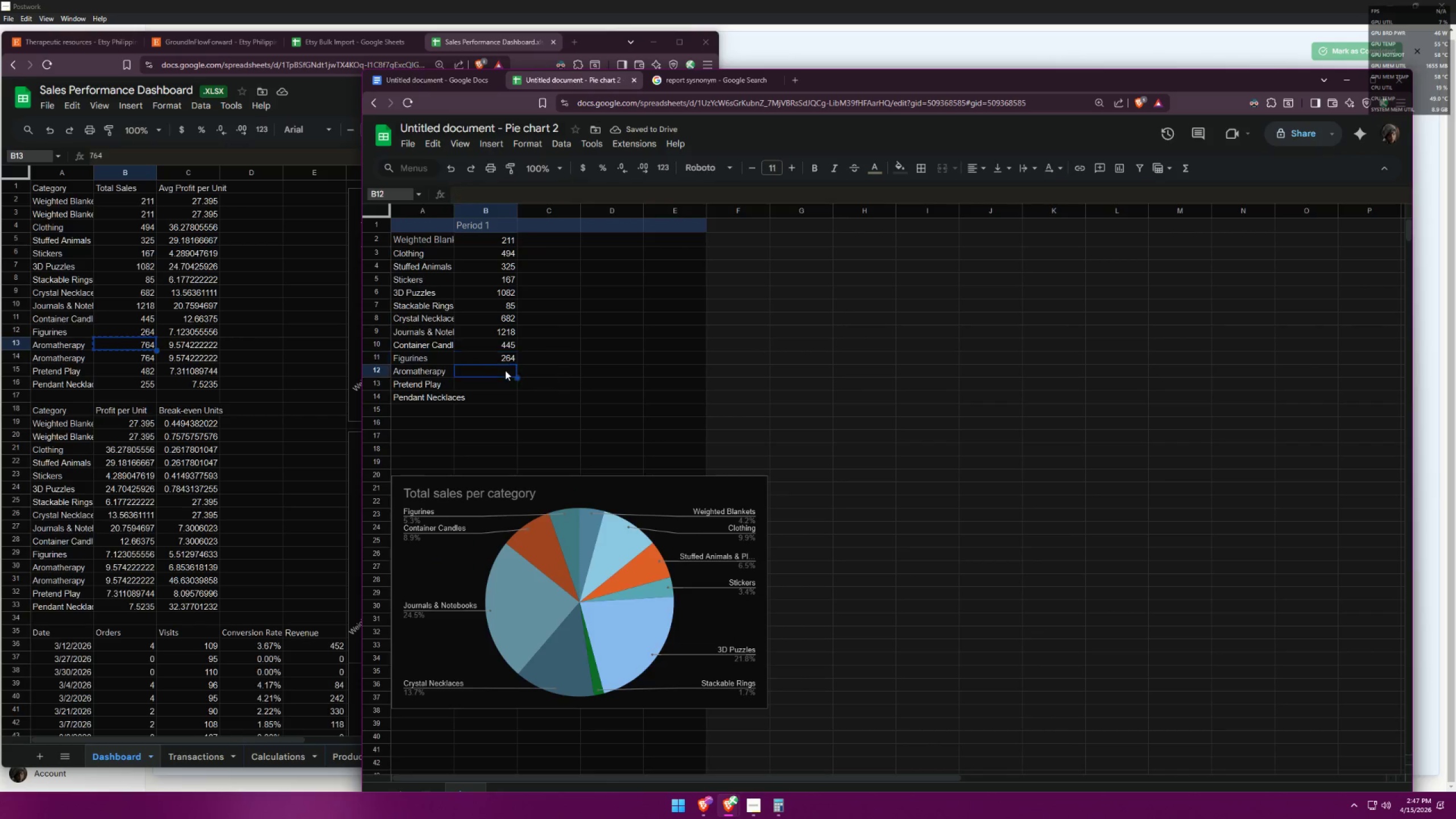 
key(Control+V)
 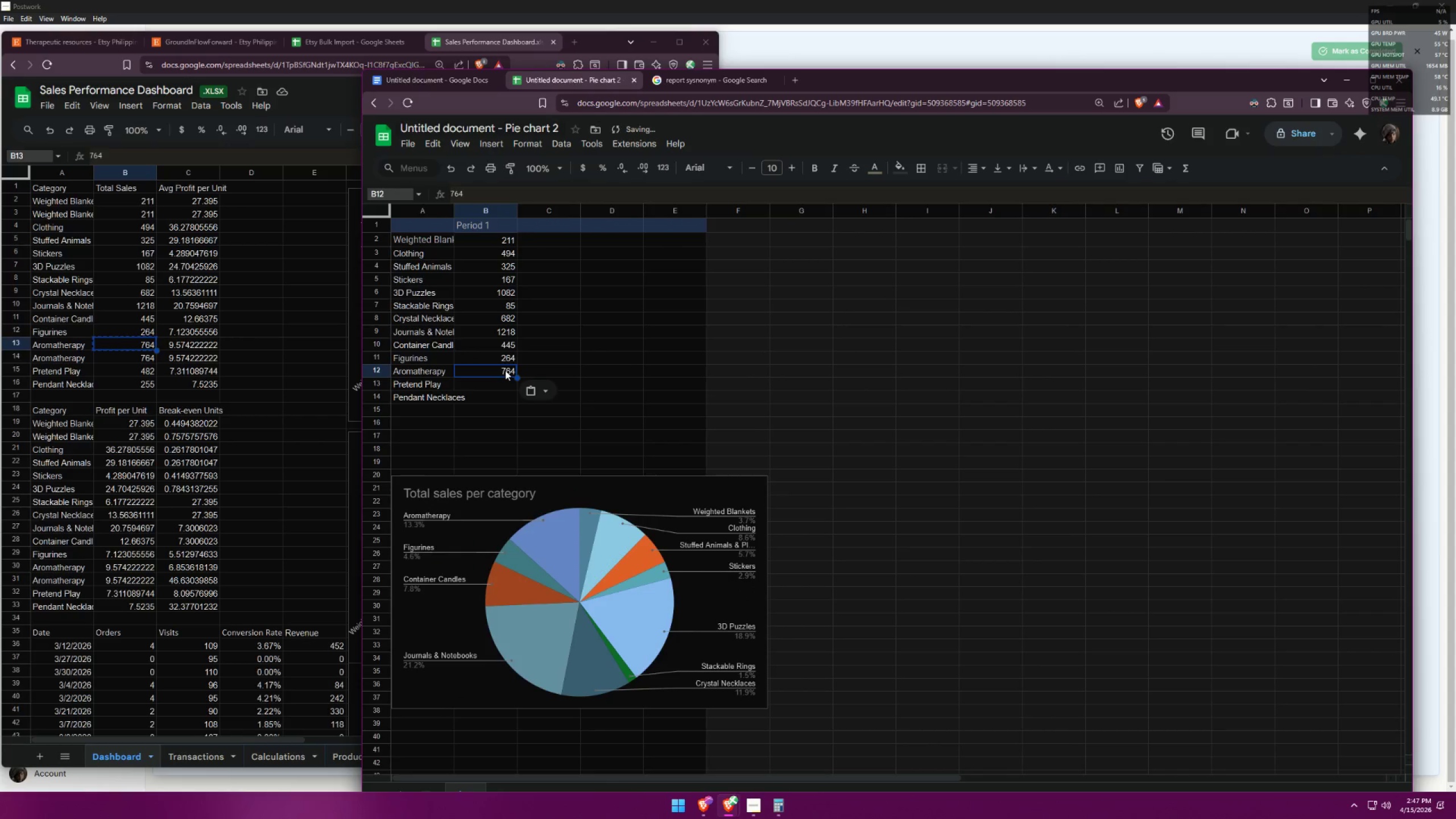 
key(Alt+AltLeft)
 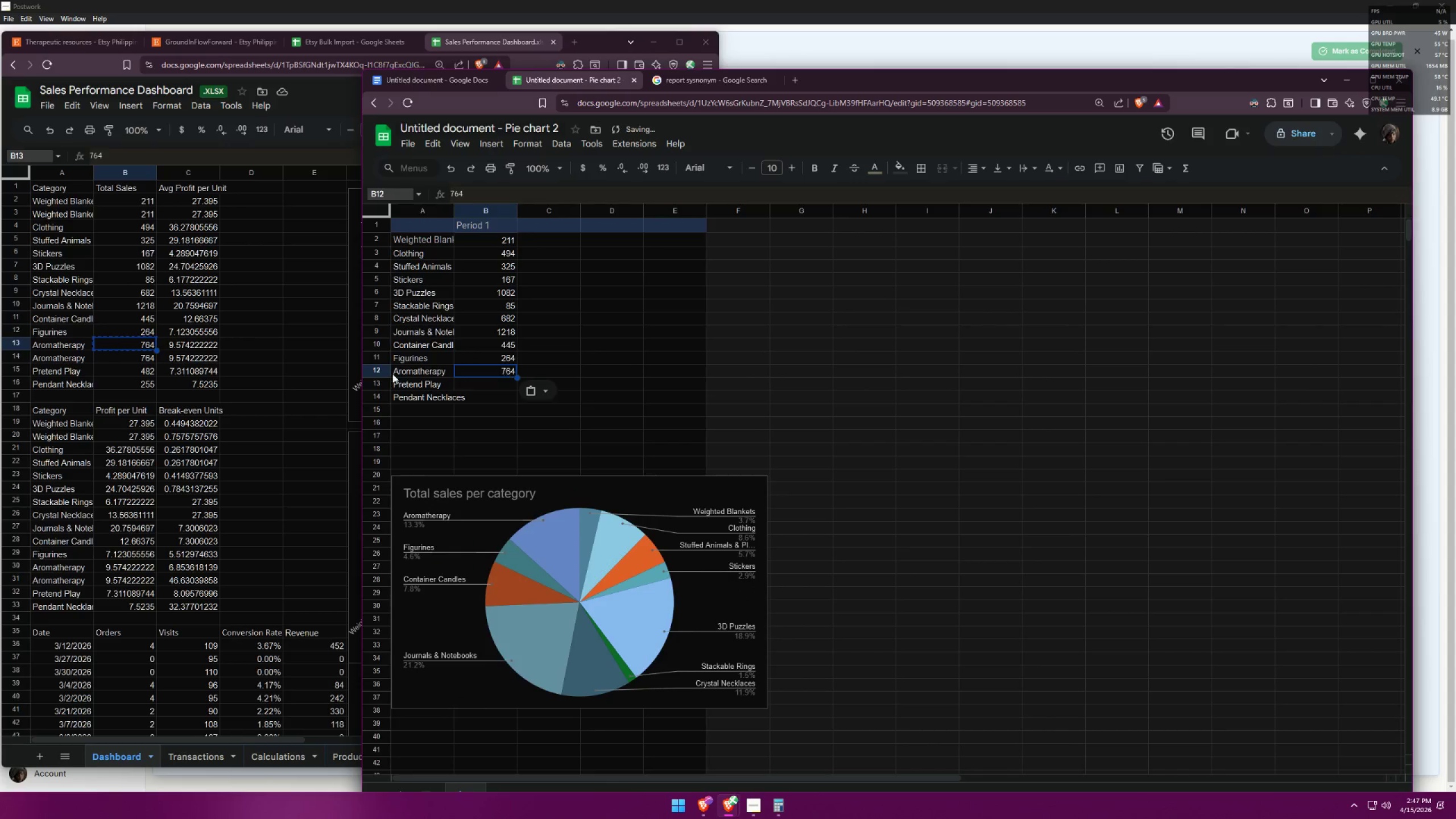 
key(Alt+Tab)
 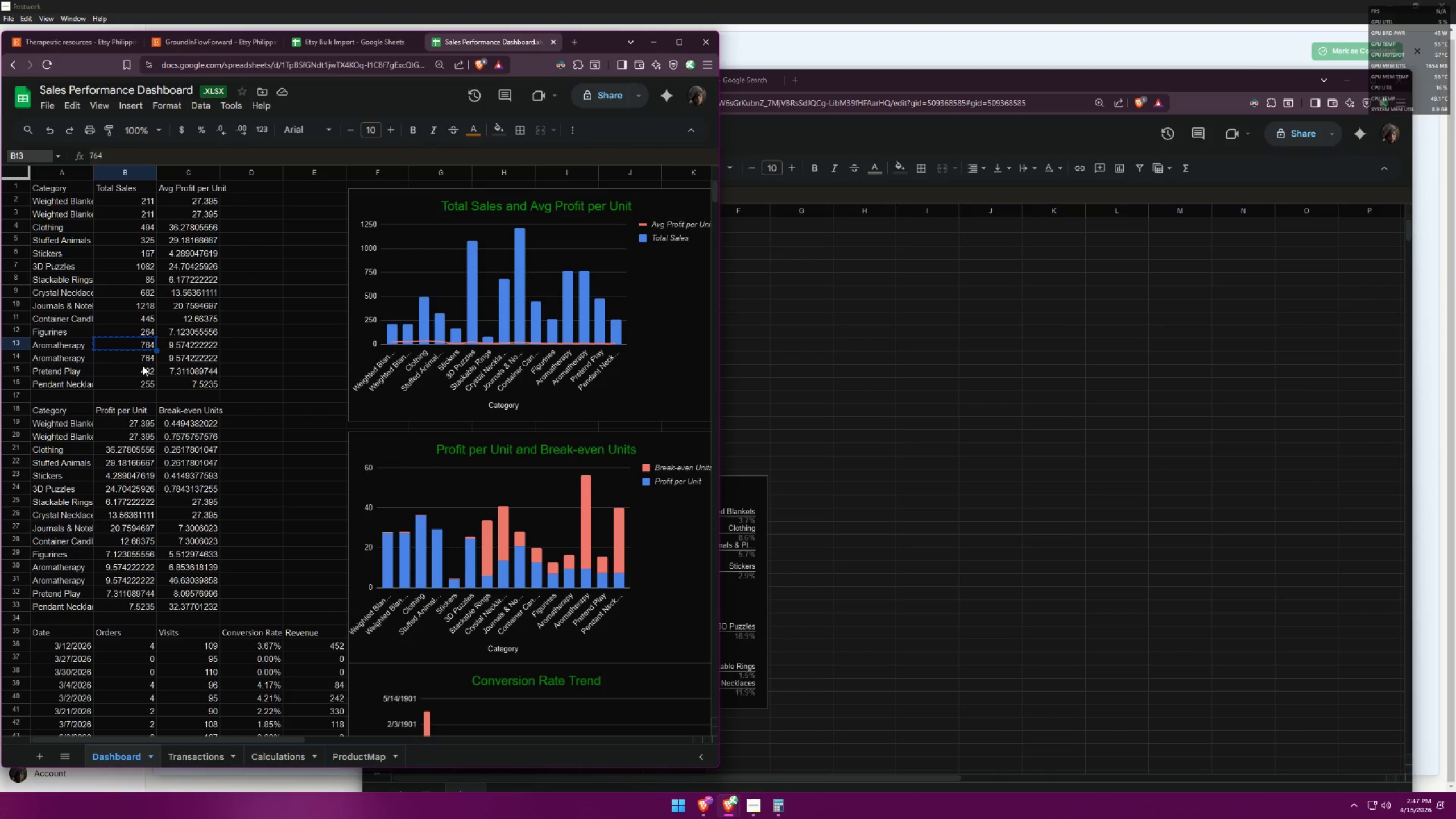 
left_click([143, 369])
 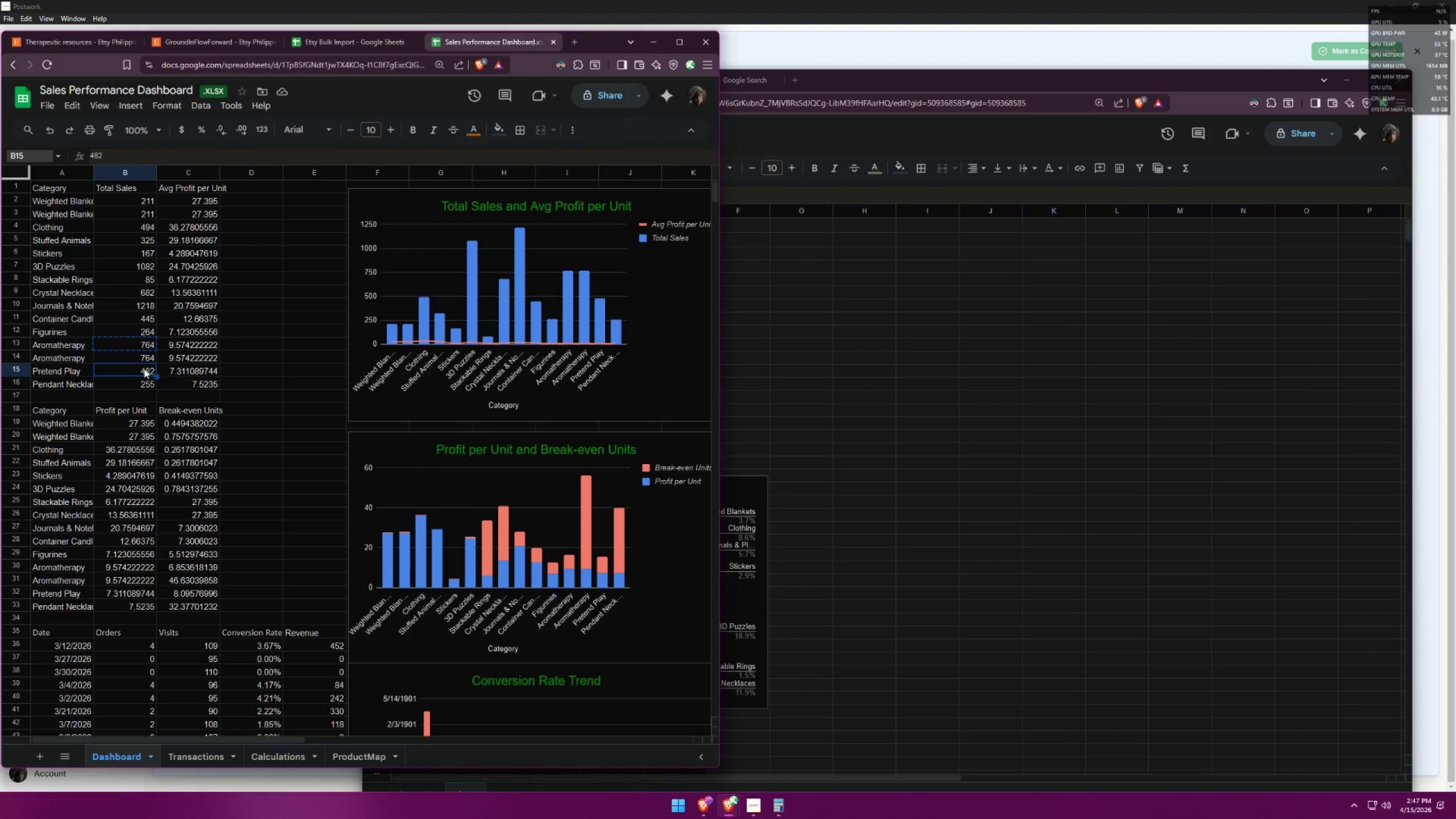 
key(Control+ControlLeft)
 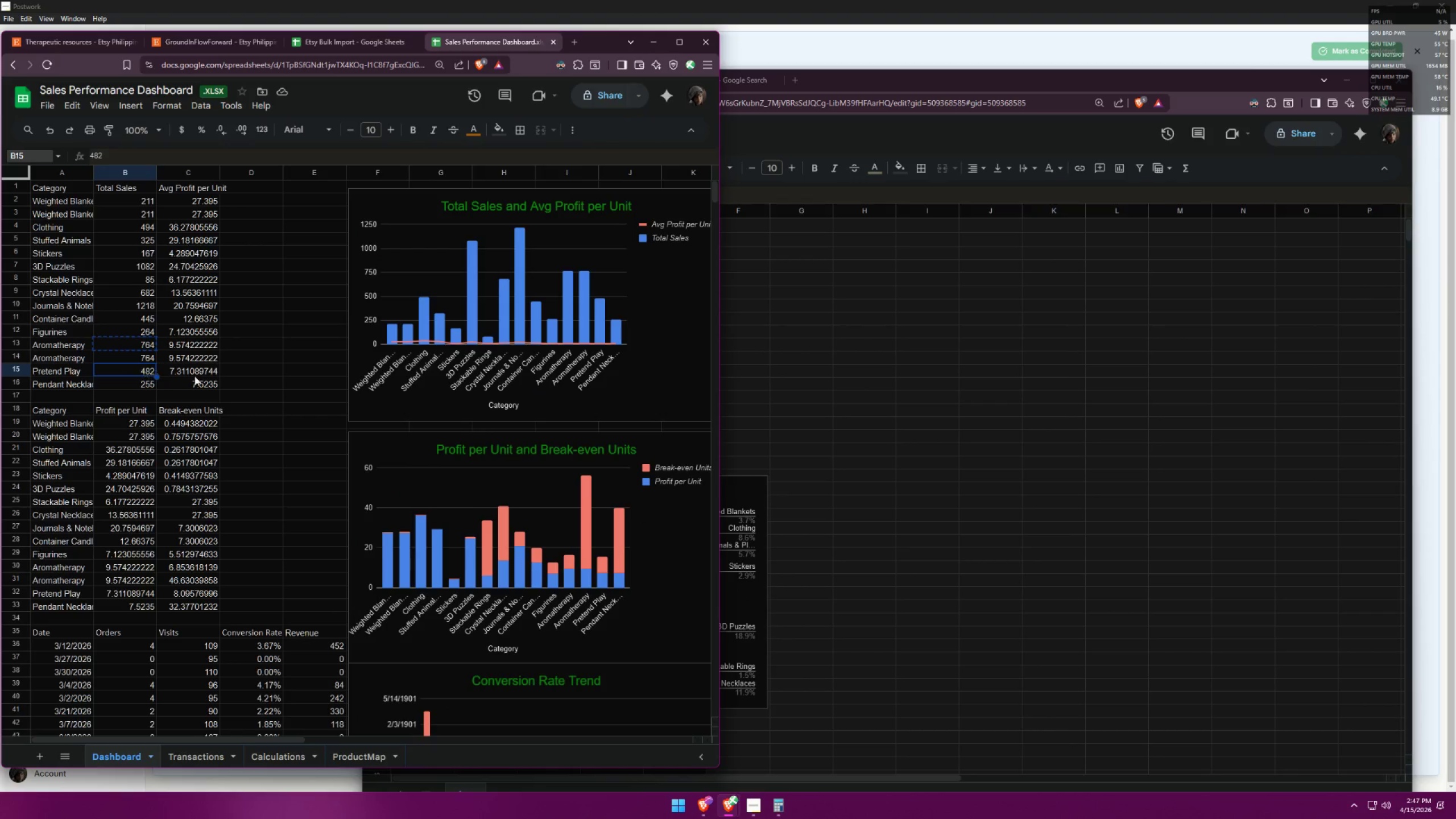 
key(Control+C)
 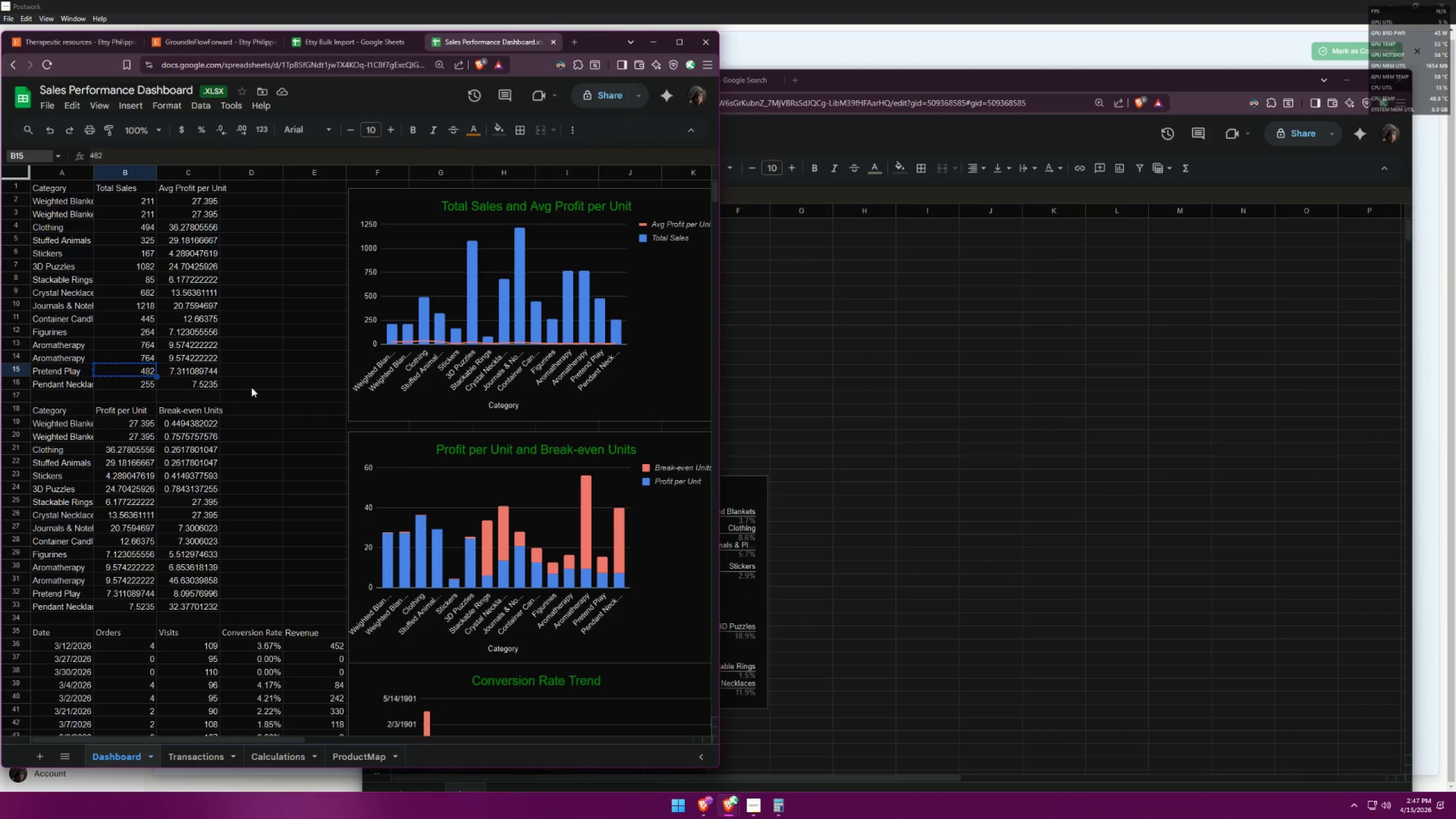 
key(Alt+AltLeft)
 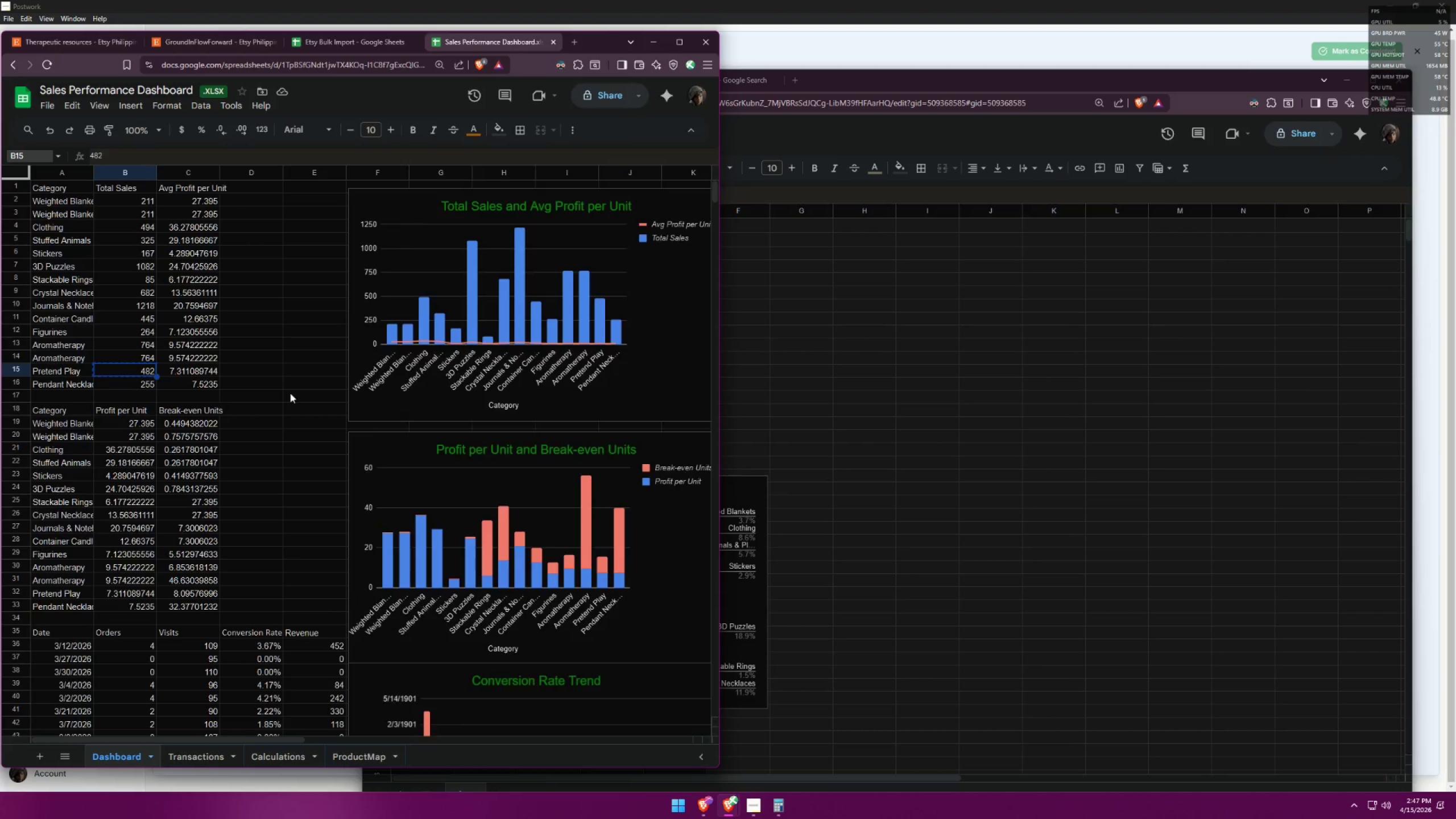 
key(Alt+Tab)
 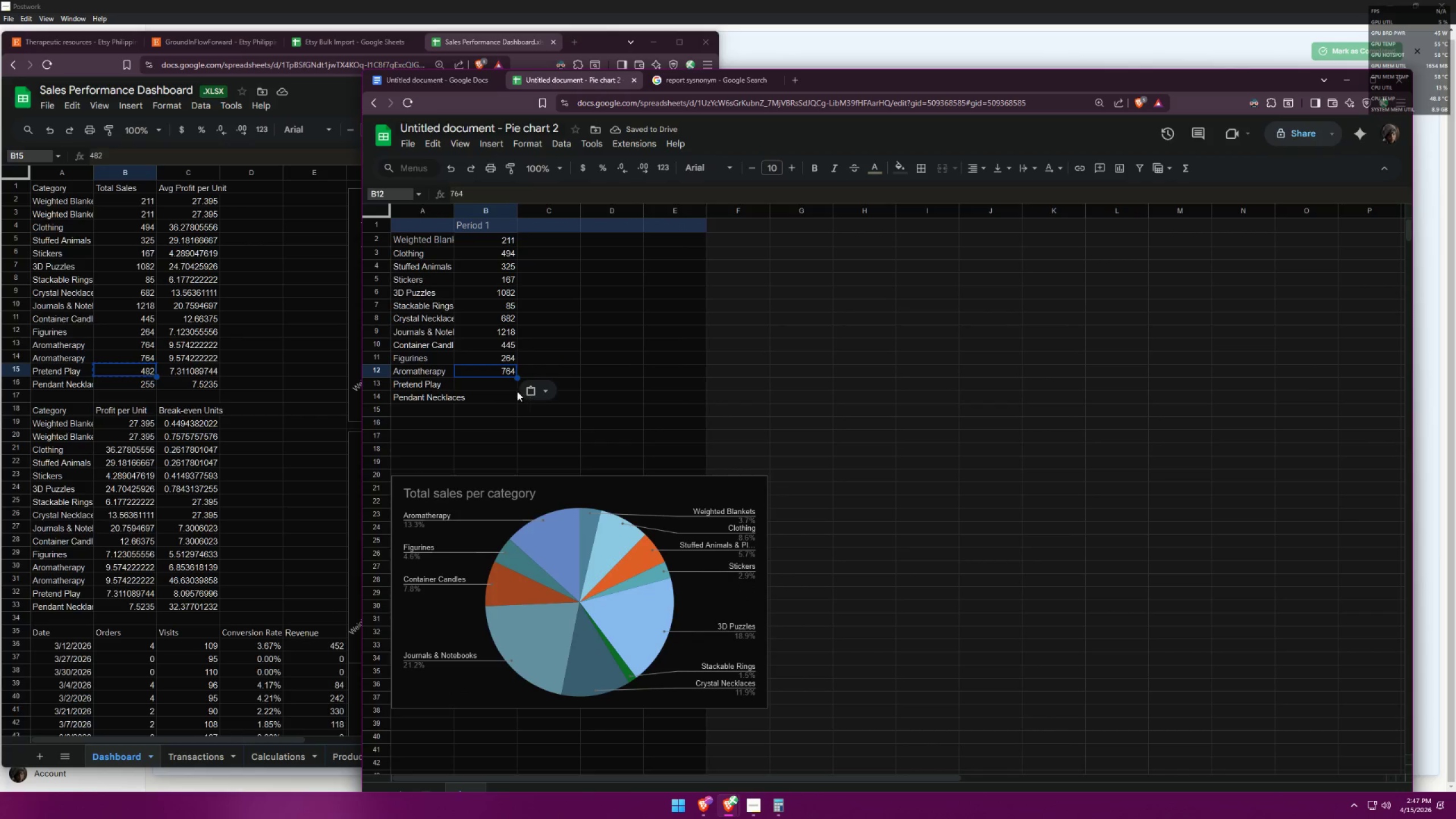 
left_click([499, 384])
 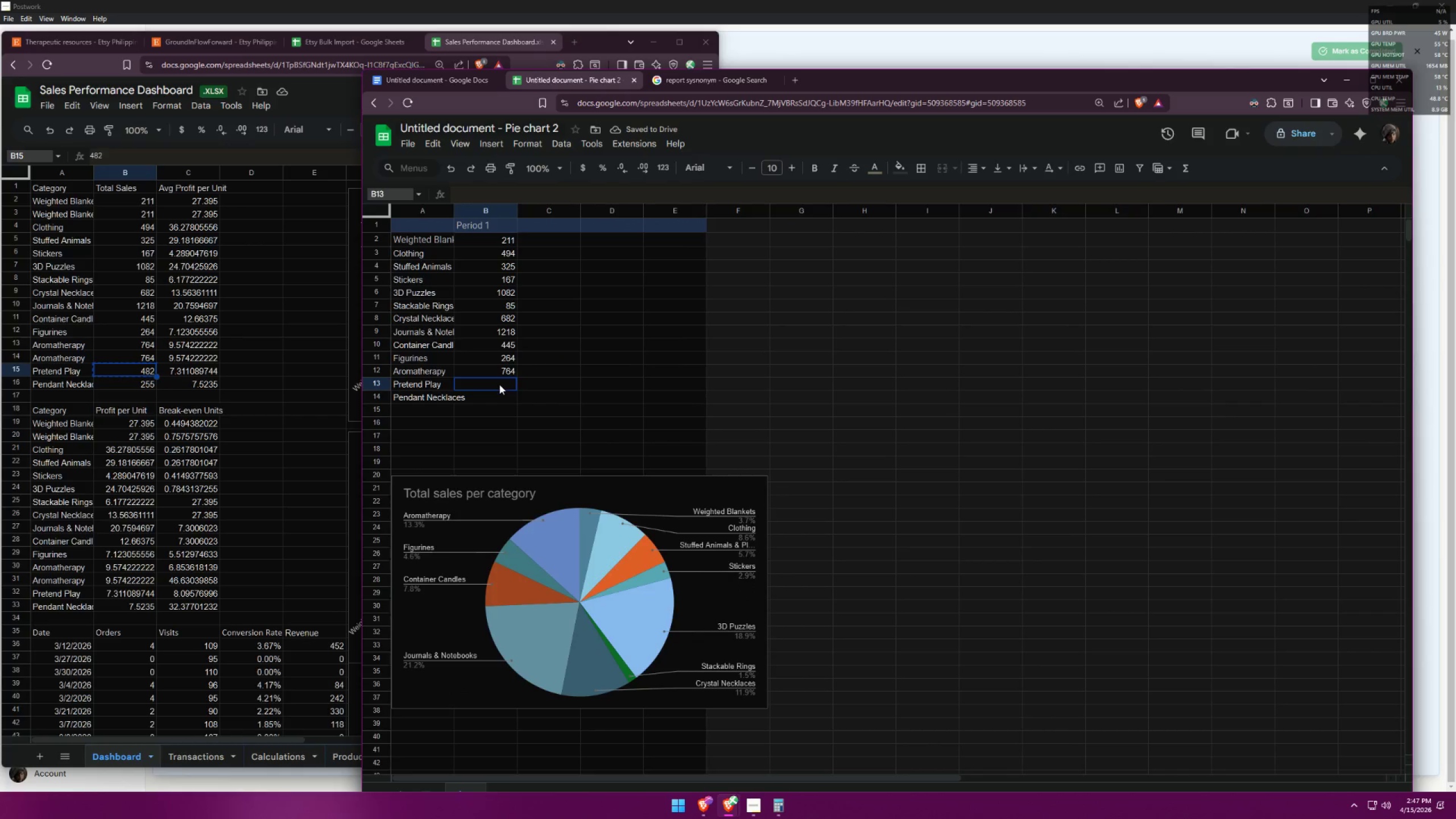 
key(Control+ControlLeft)
 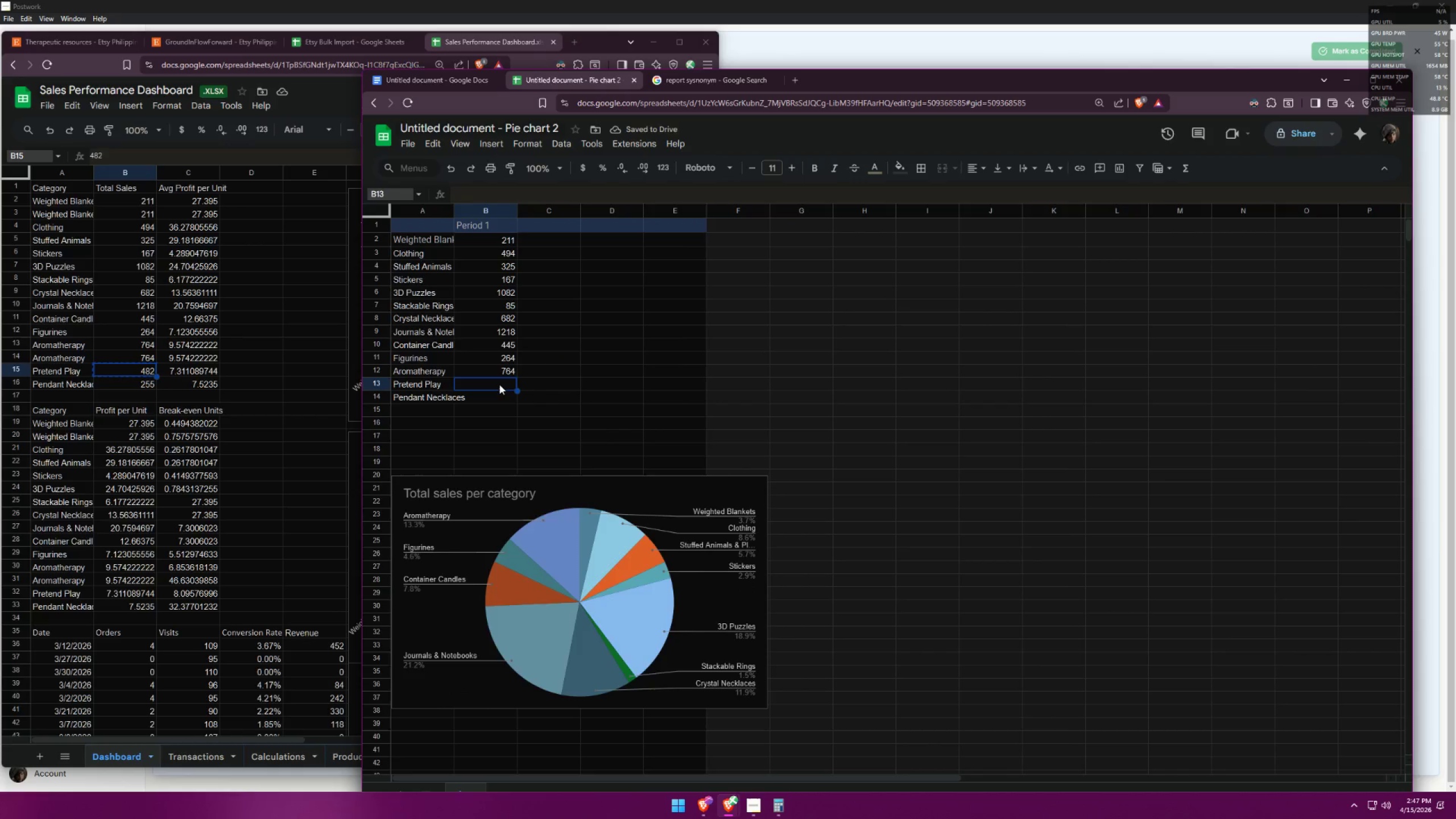 
key(Control+V)
 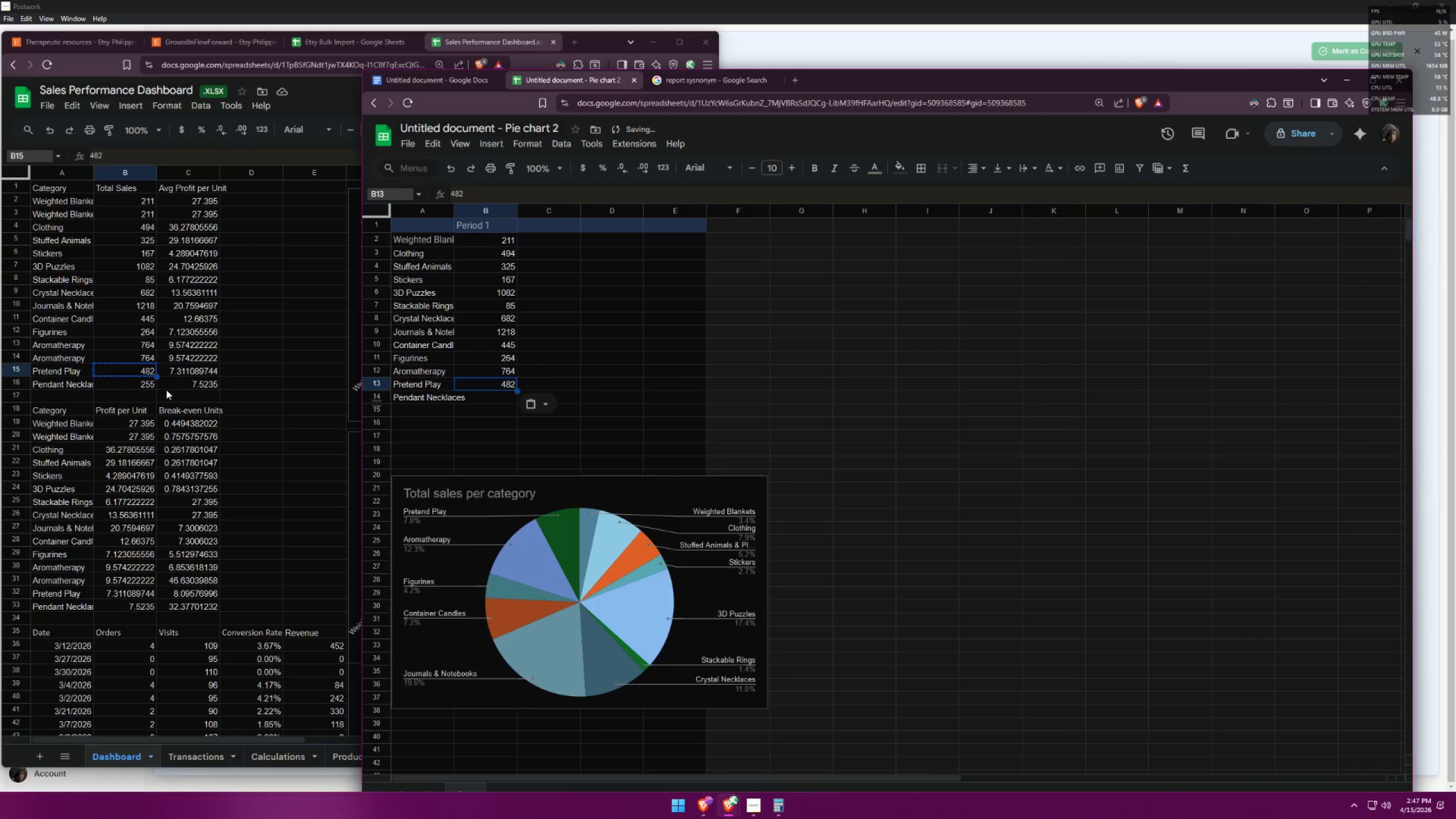 
left_click([142, 384])
 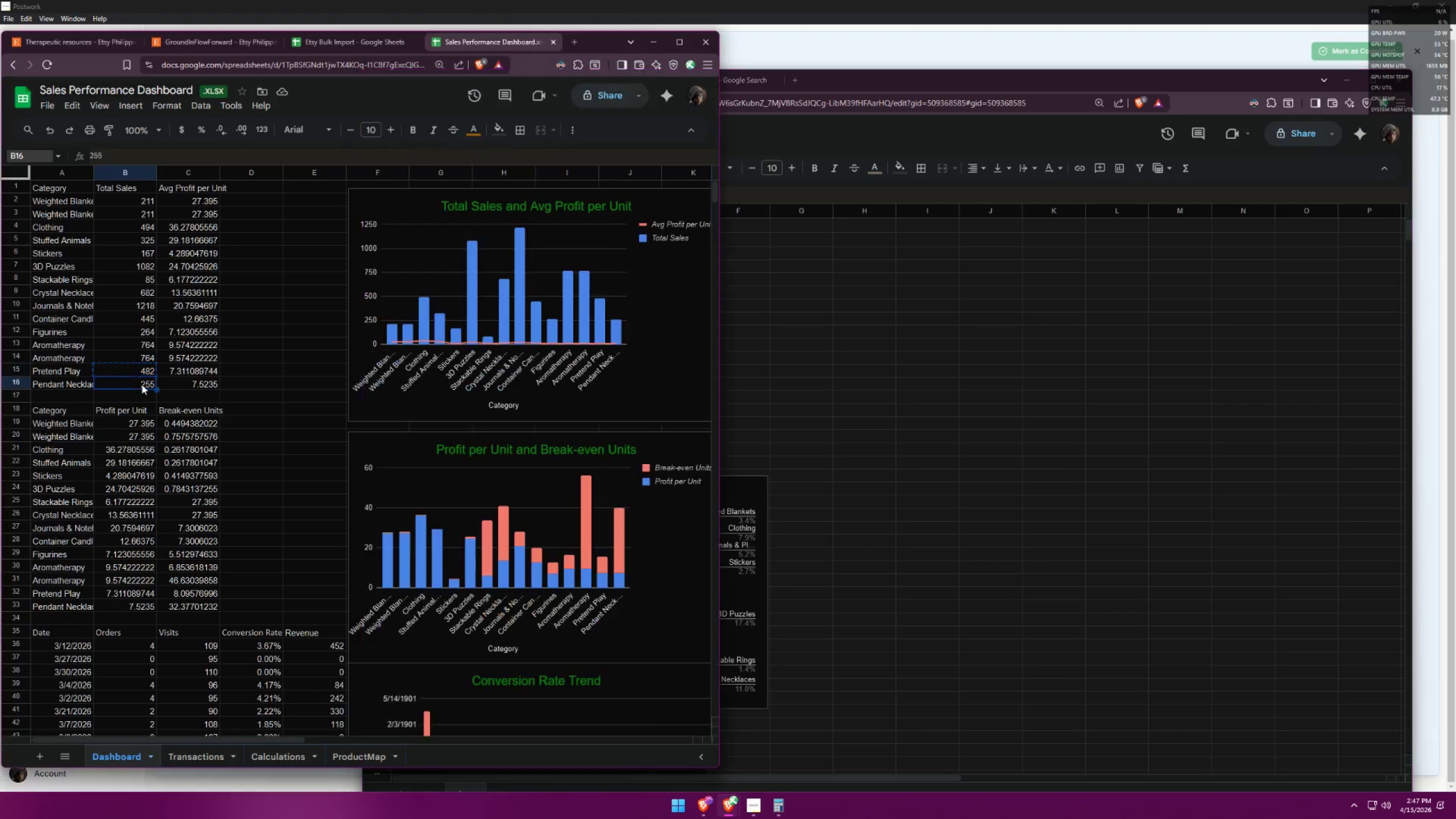 
key(Control+ControlLeft)
 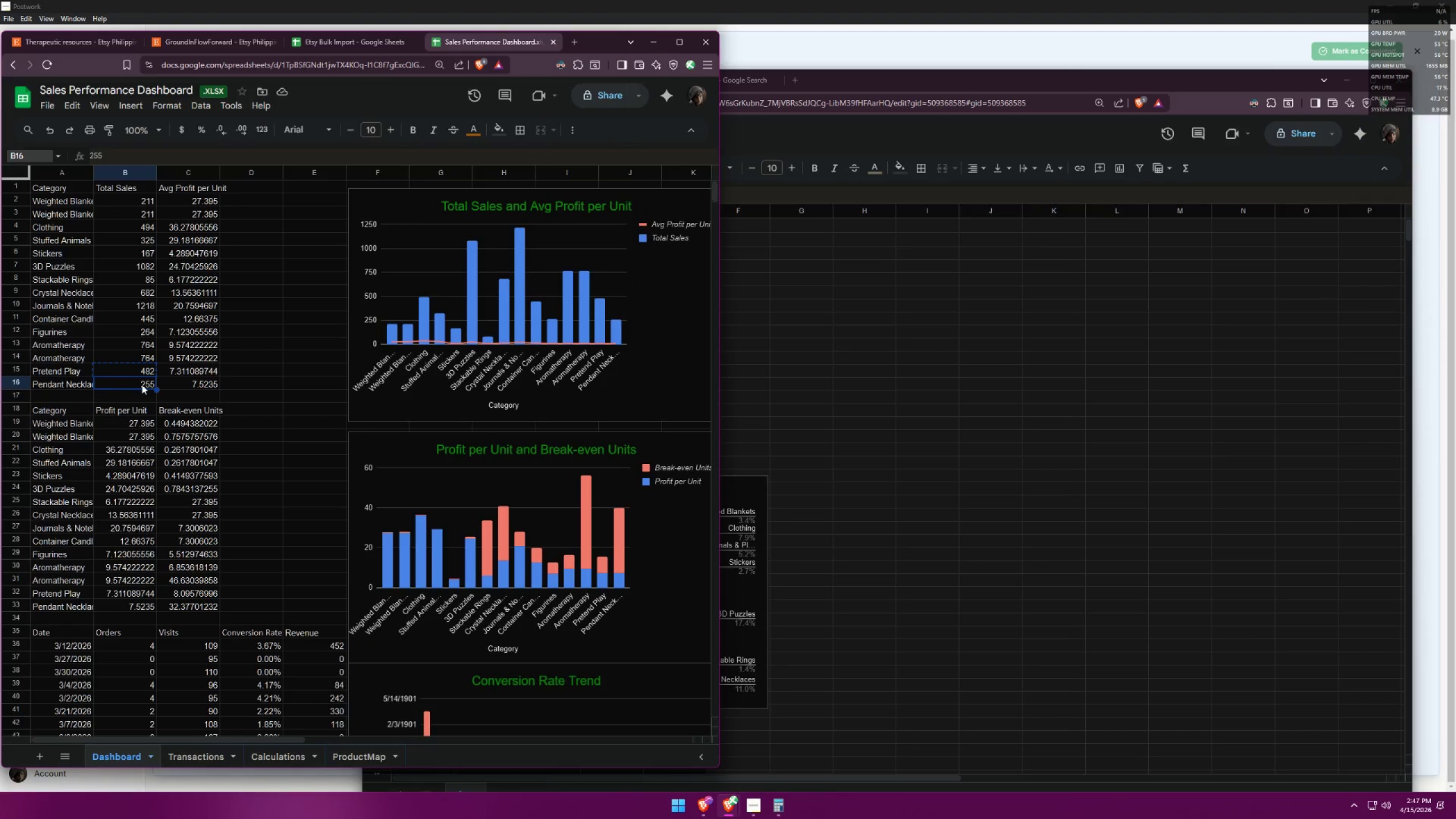 
key(Control+C)
 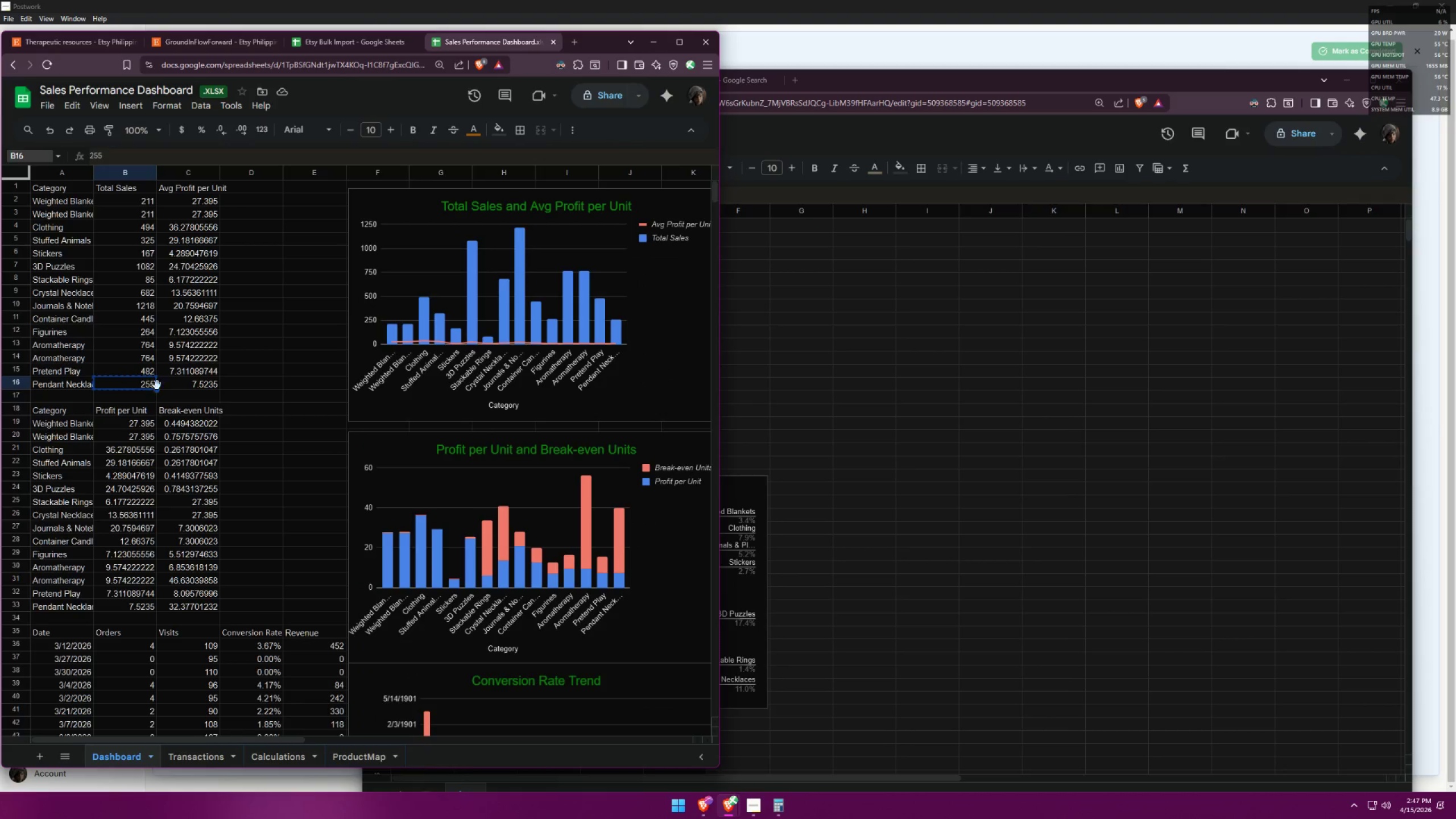 
key(Alt+AltLeft)
 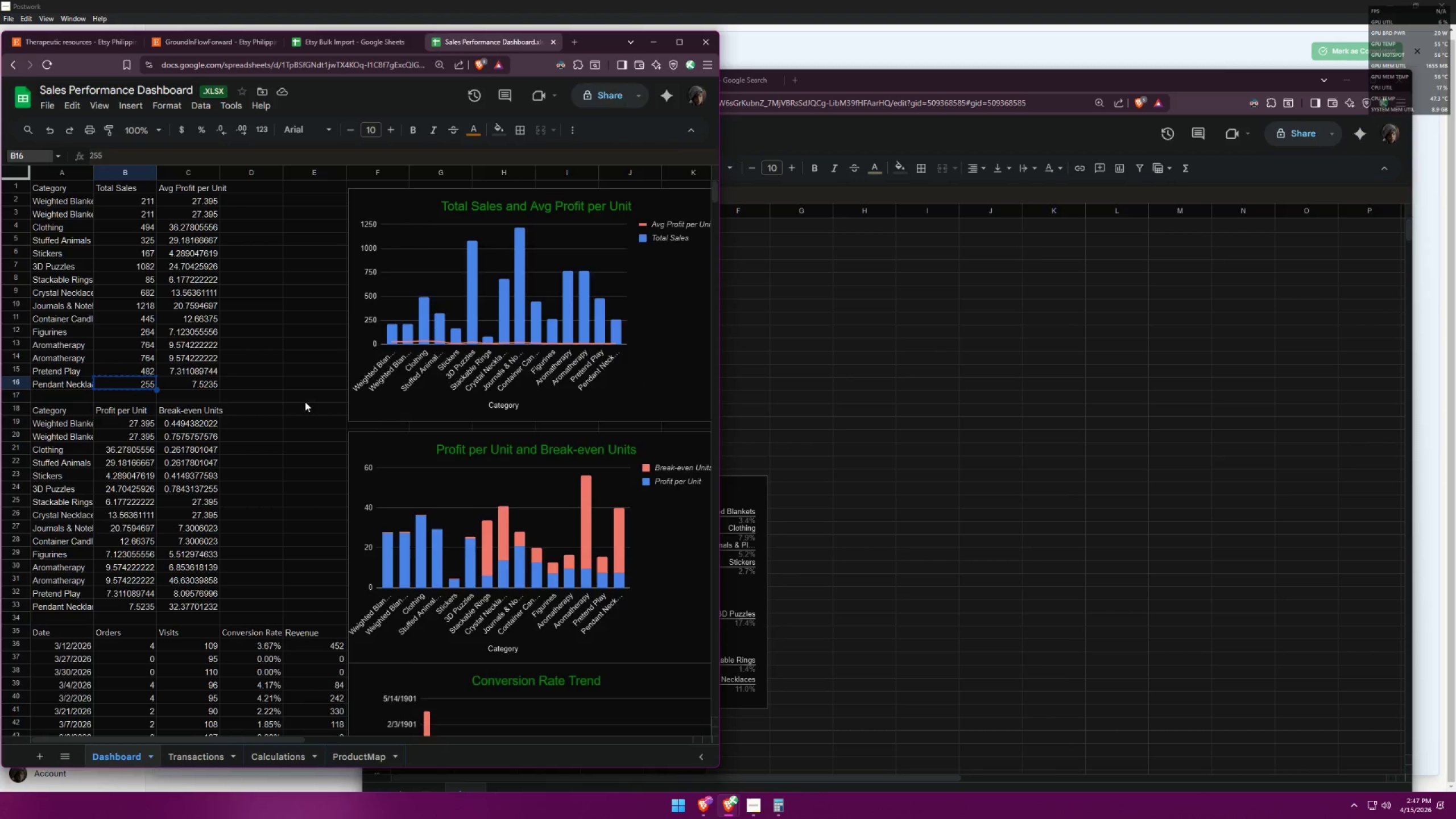 
key(Alt+Tab)
 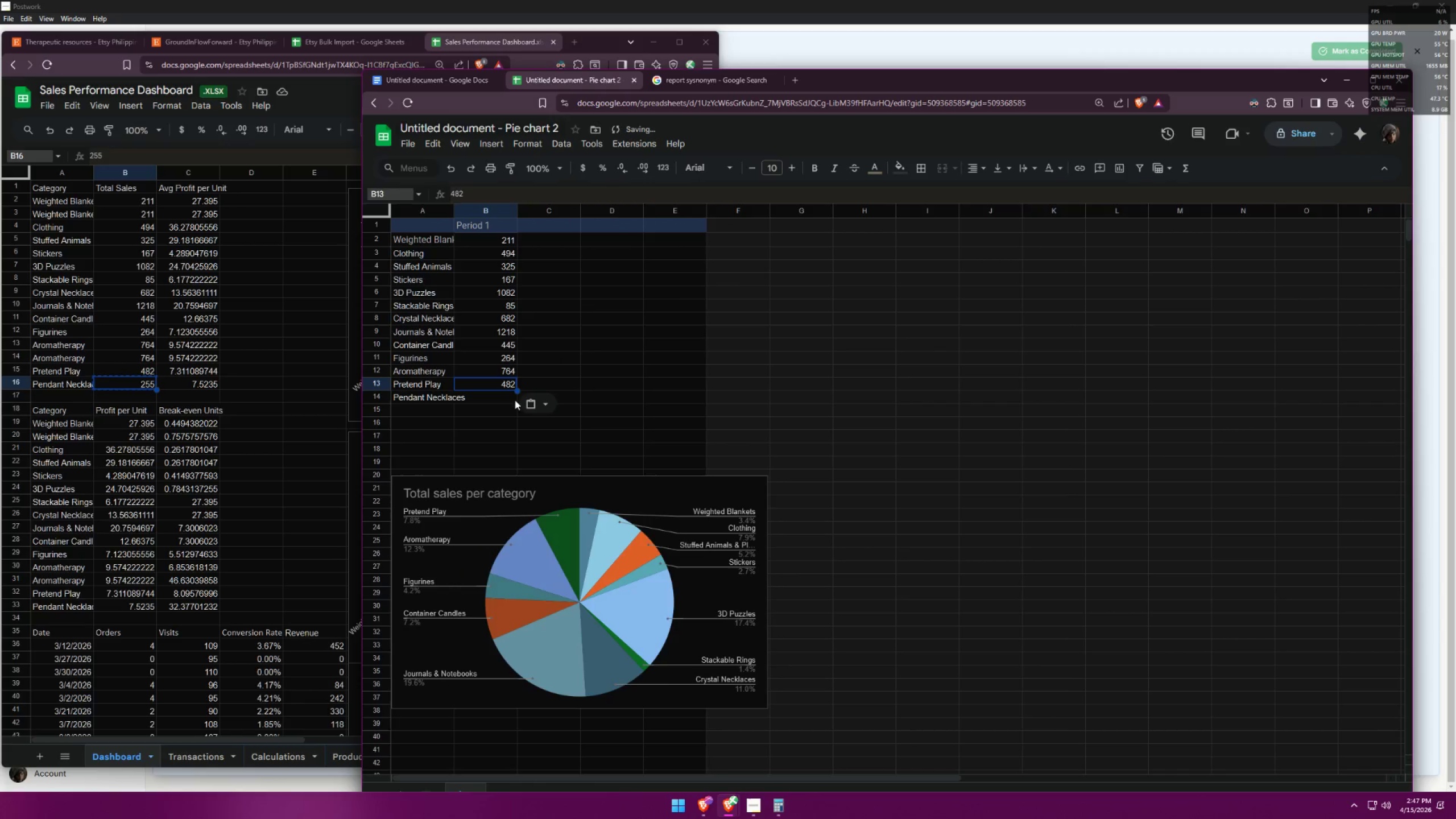 
left_click([503, 399])
 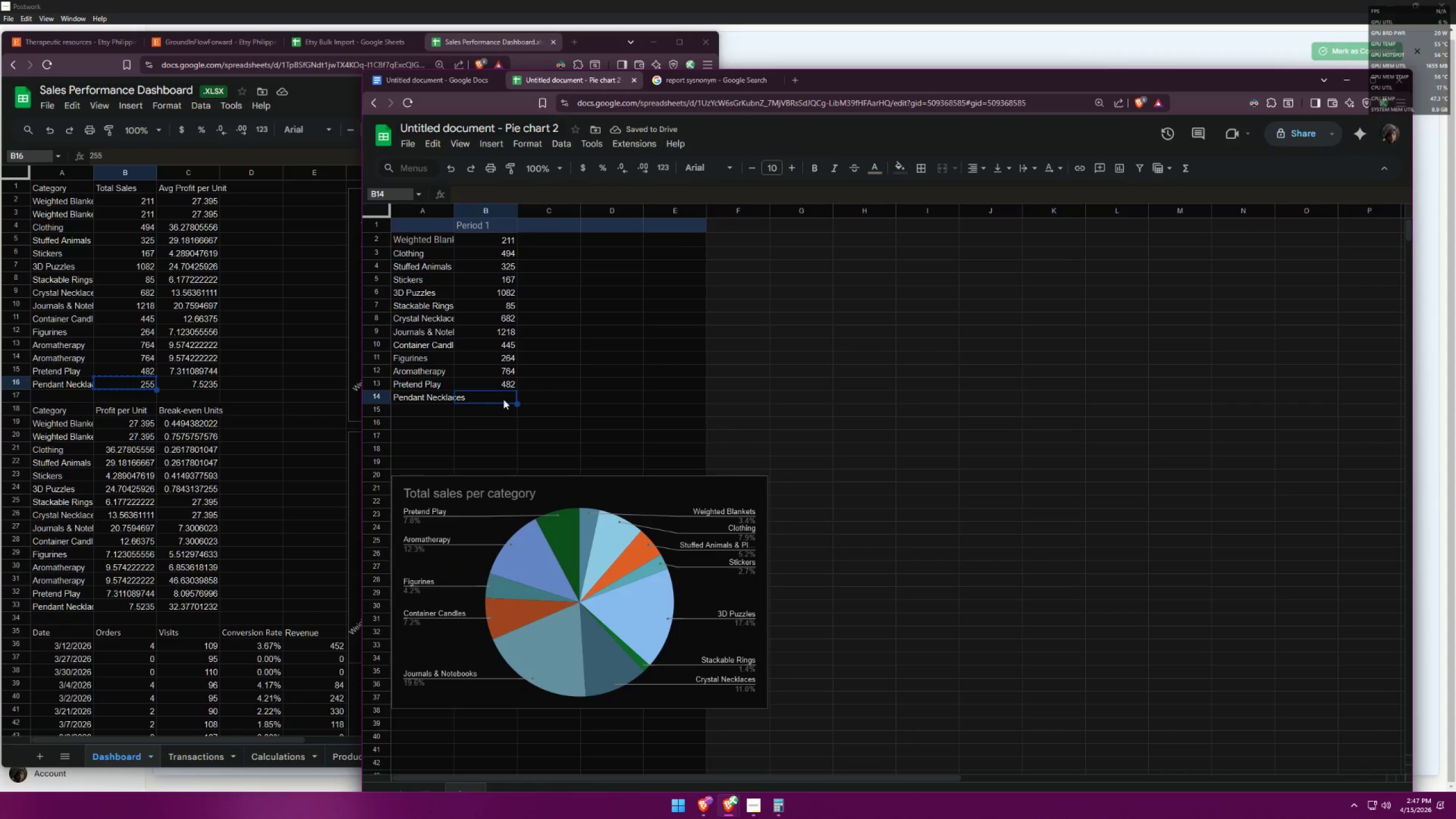 
key(Control+ControlLeft)
 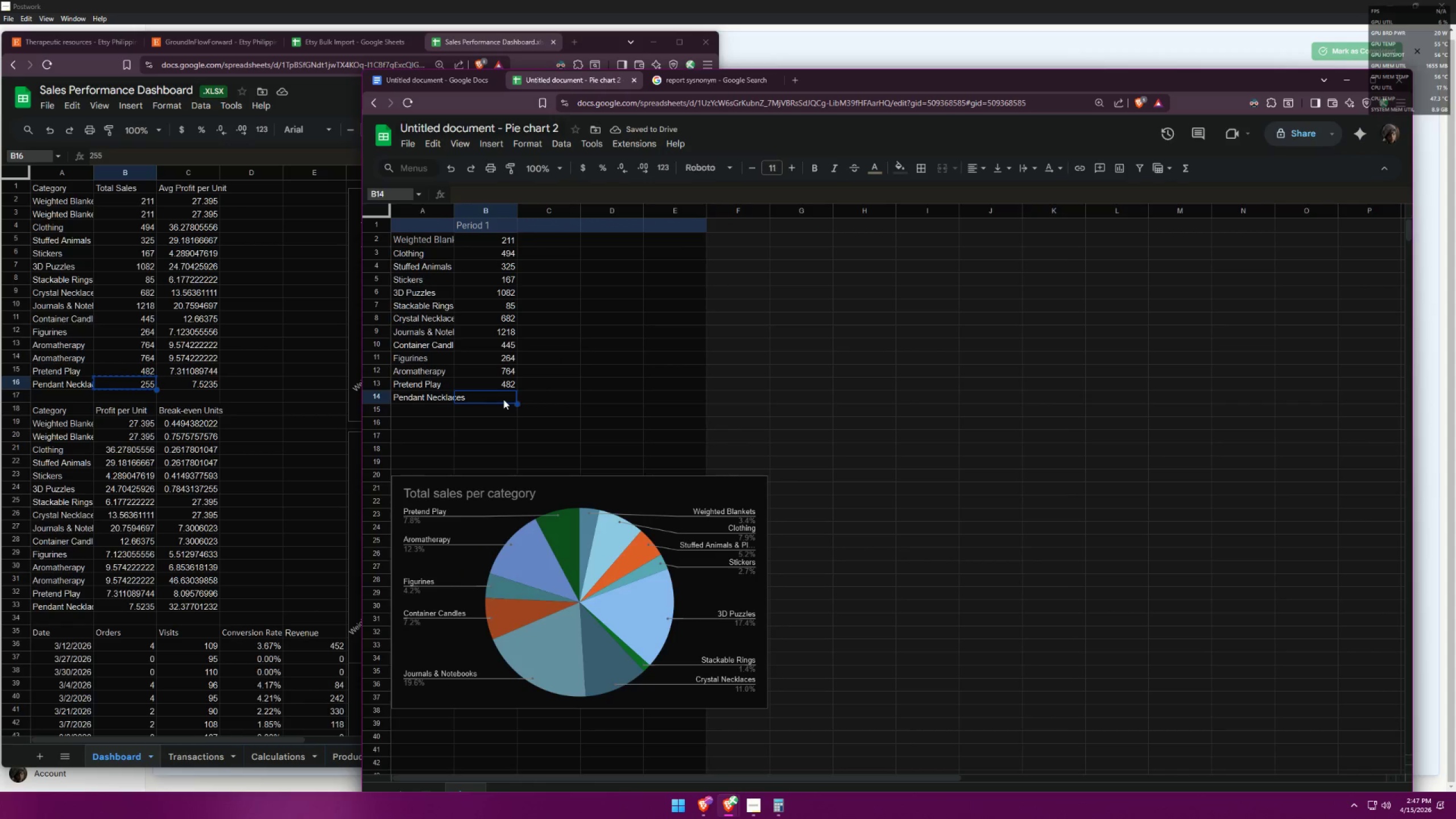 
key(Control+V)
 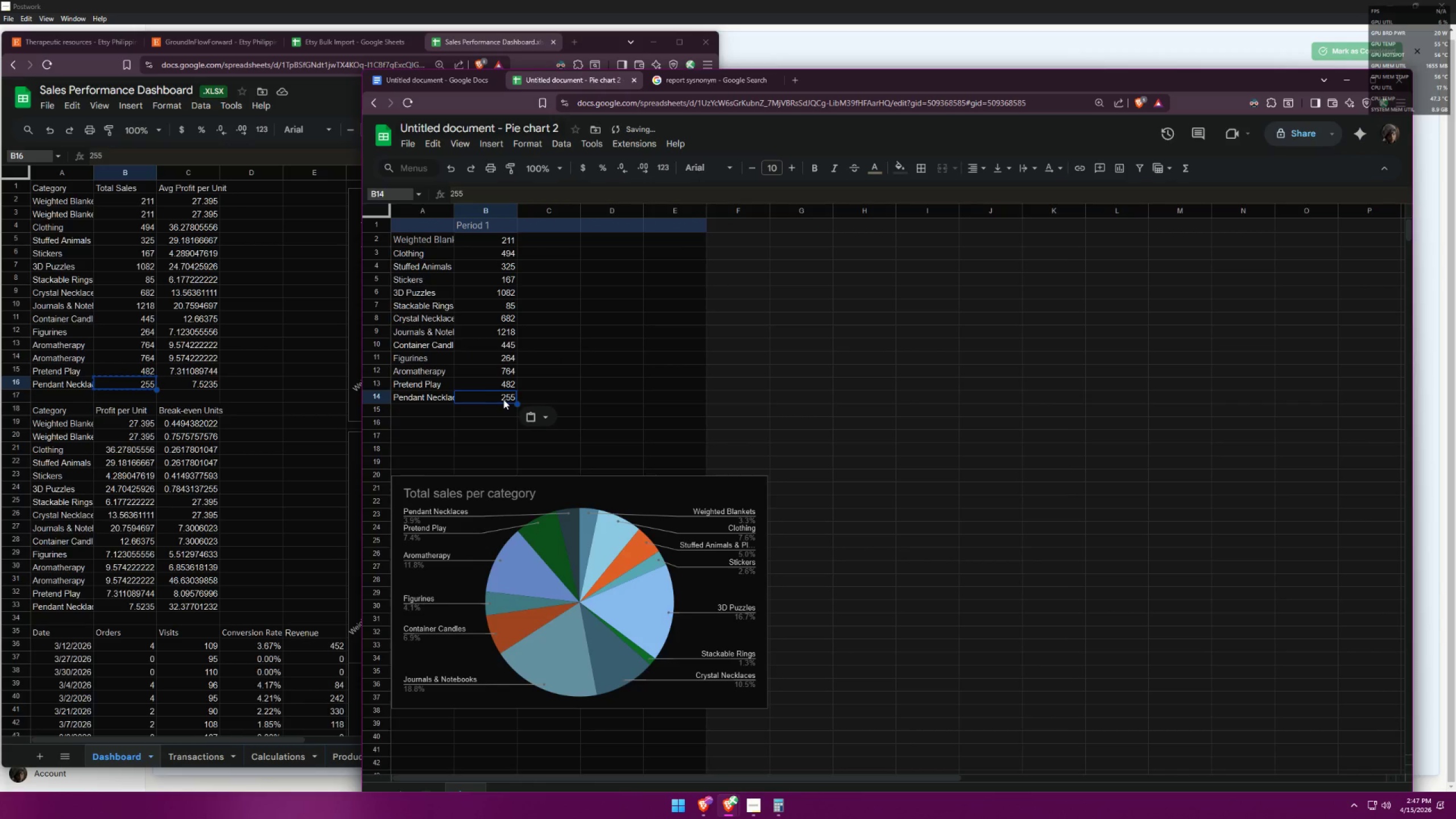 
key(Alt+AltLeft)
 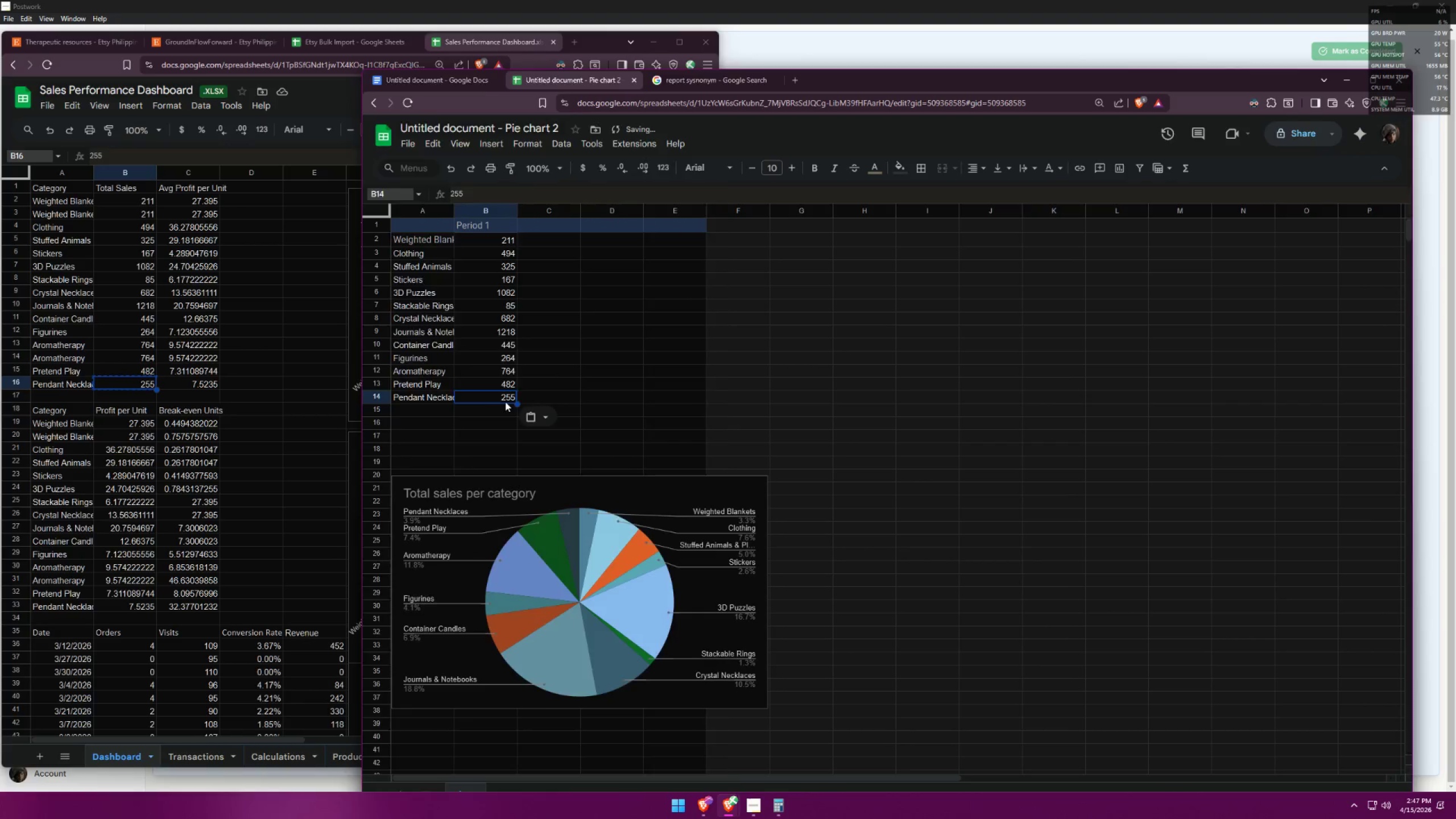 
key(Alt+Tab)
 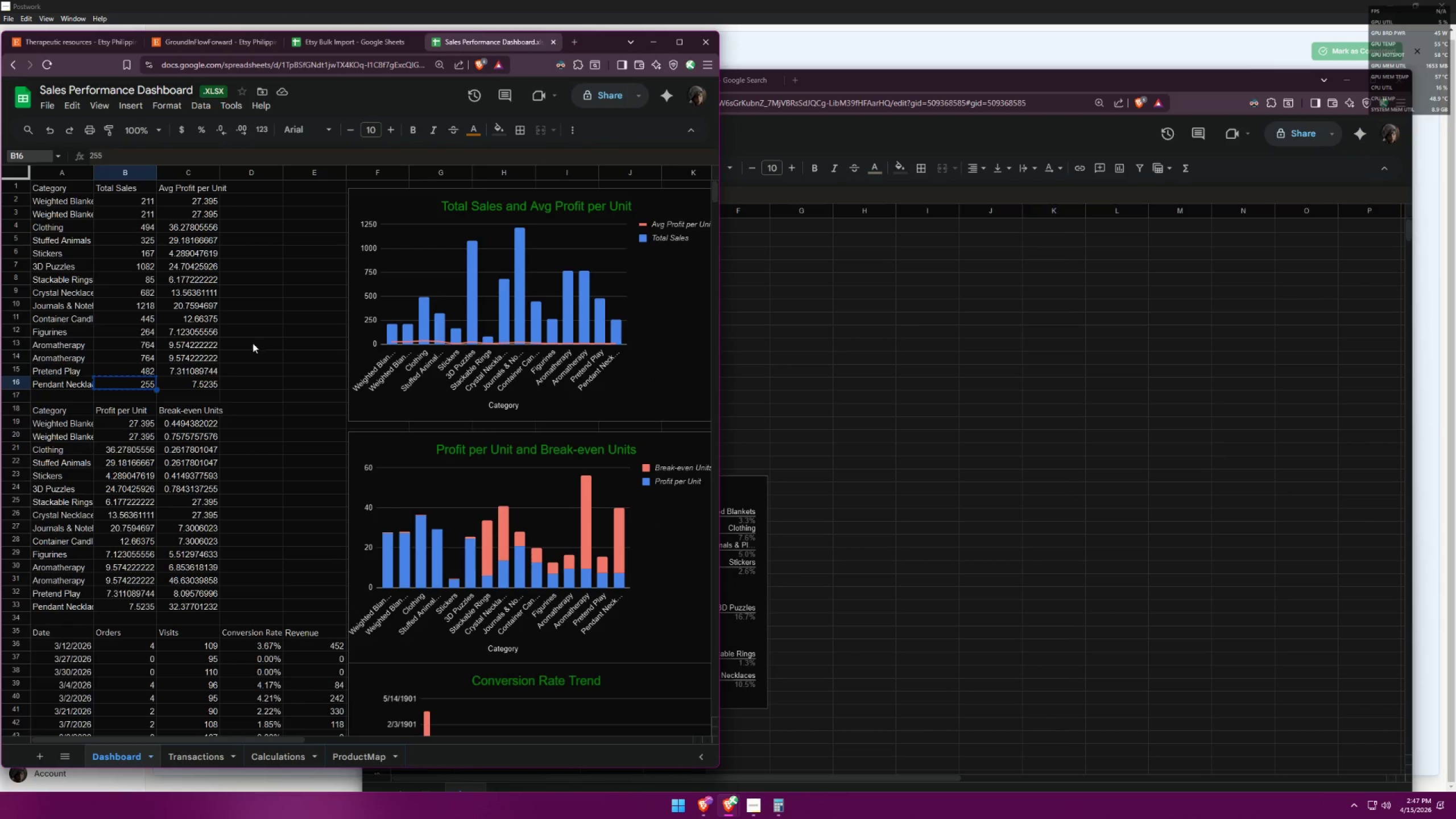 
key(Alt+AltLeft)
 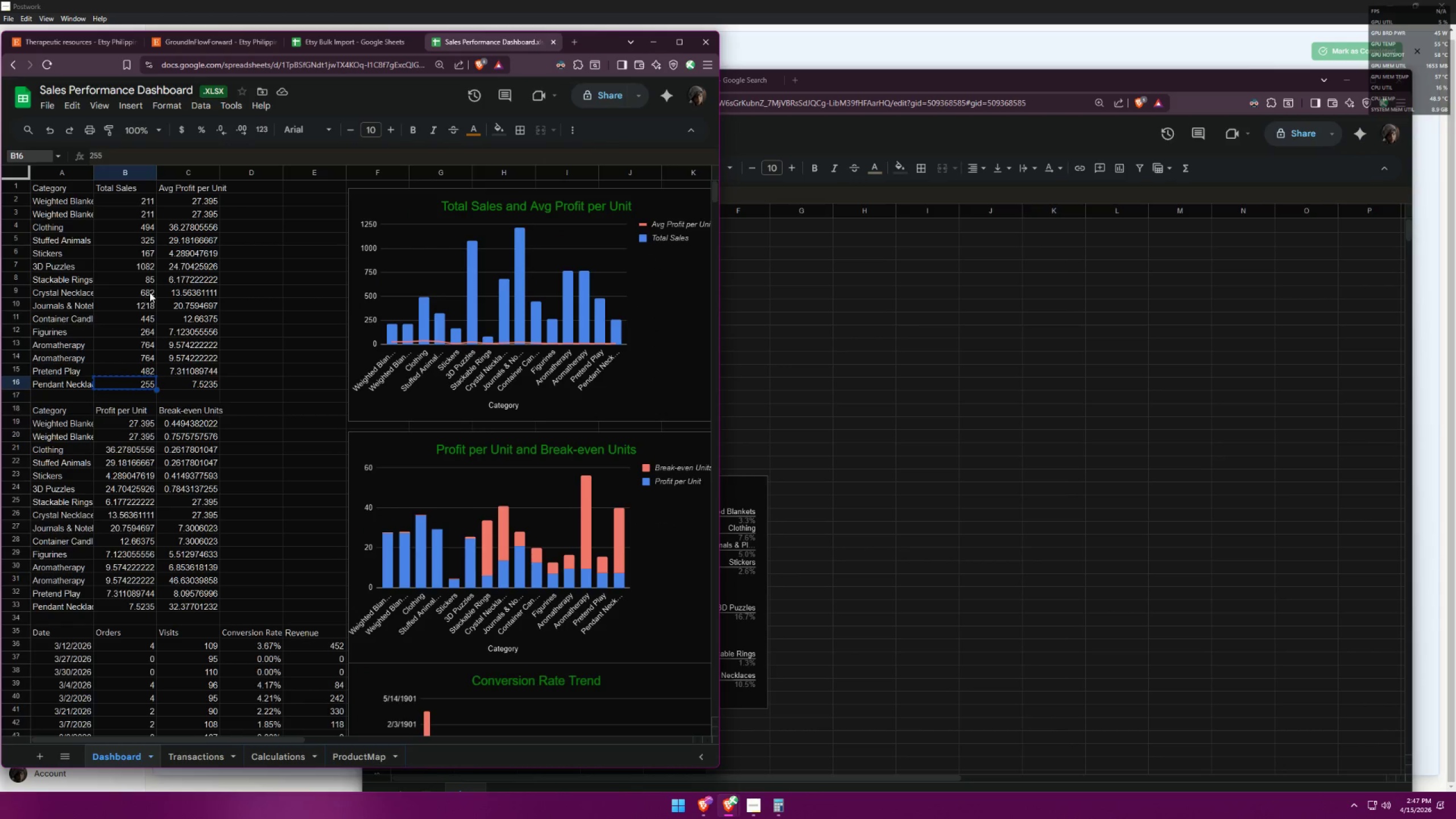 
key(Alt+Tab)
 